 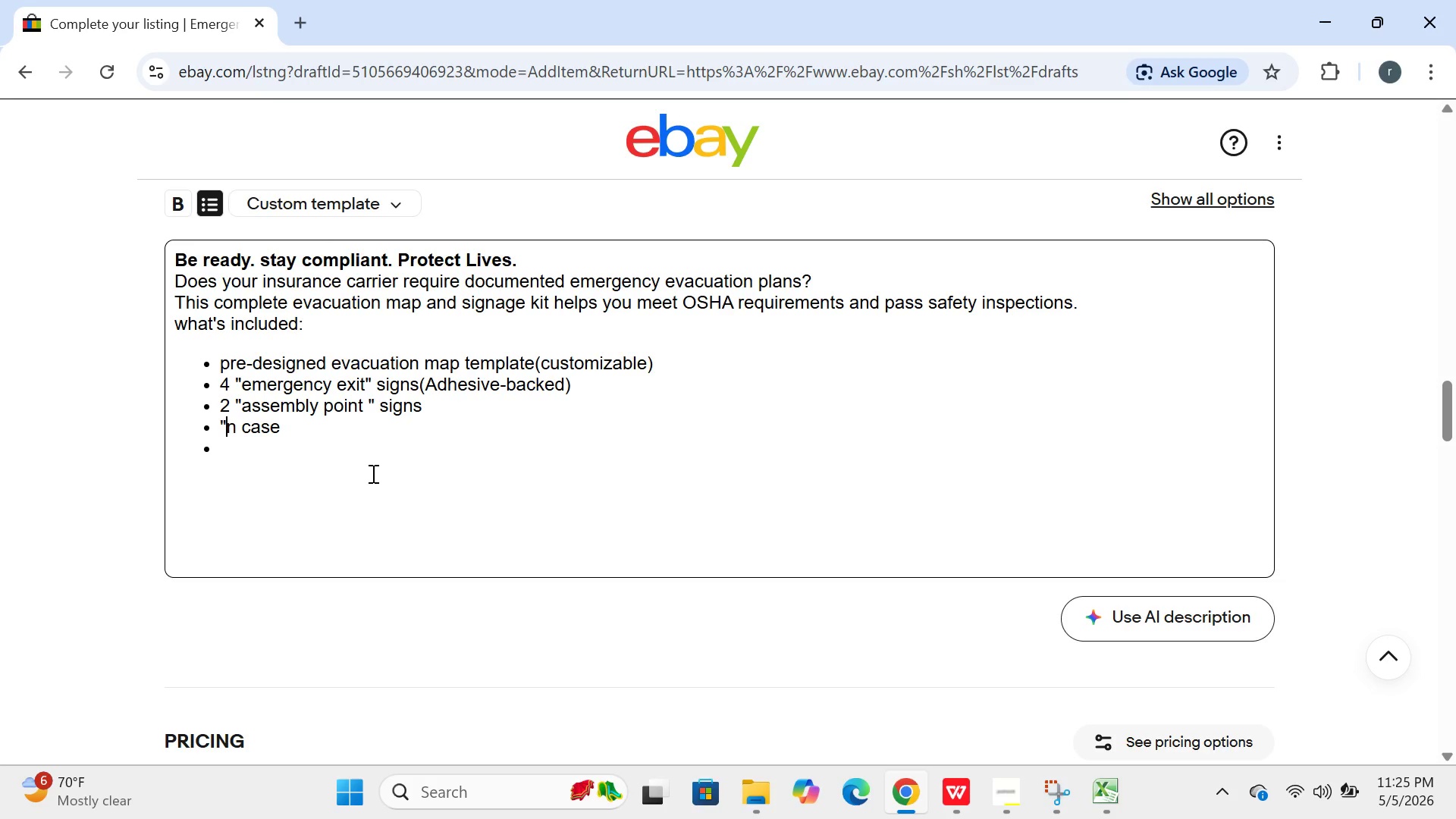 
key(L)
 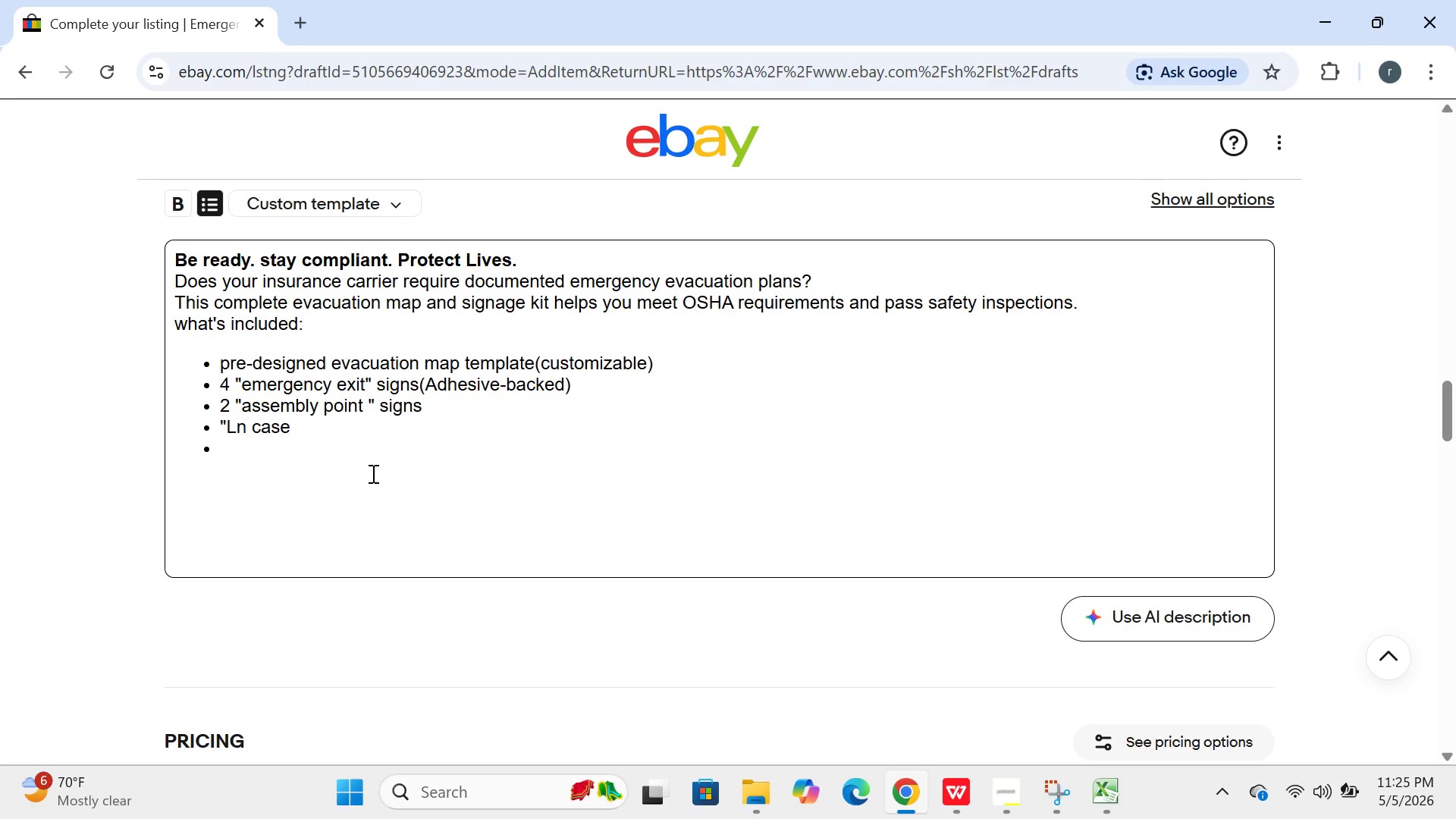 
key(Backspace)
 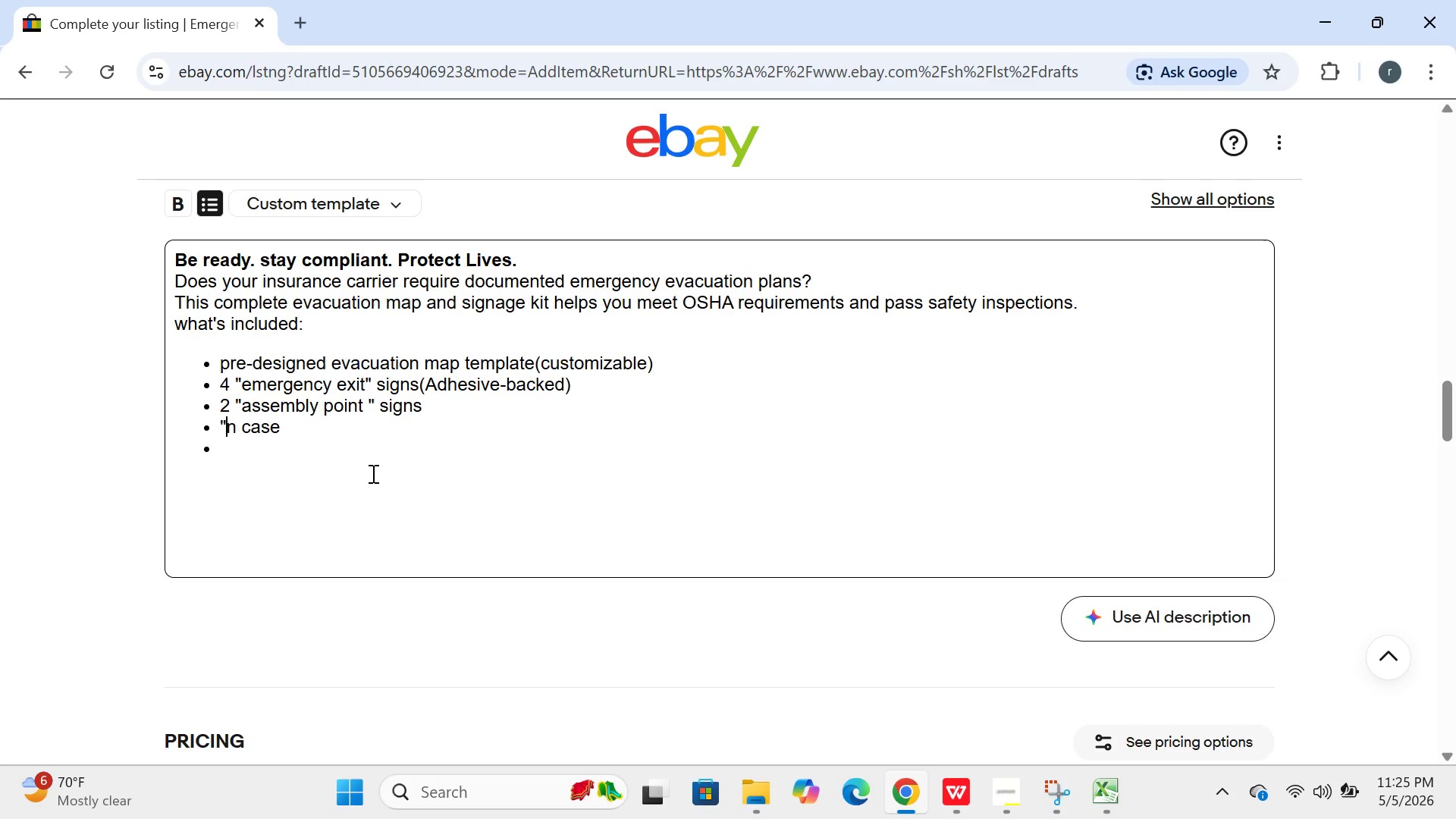 
key(I)
 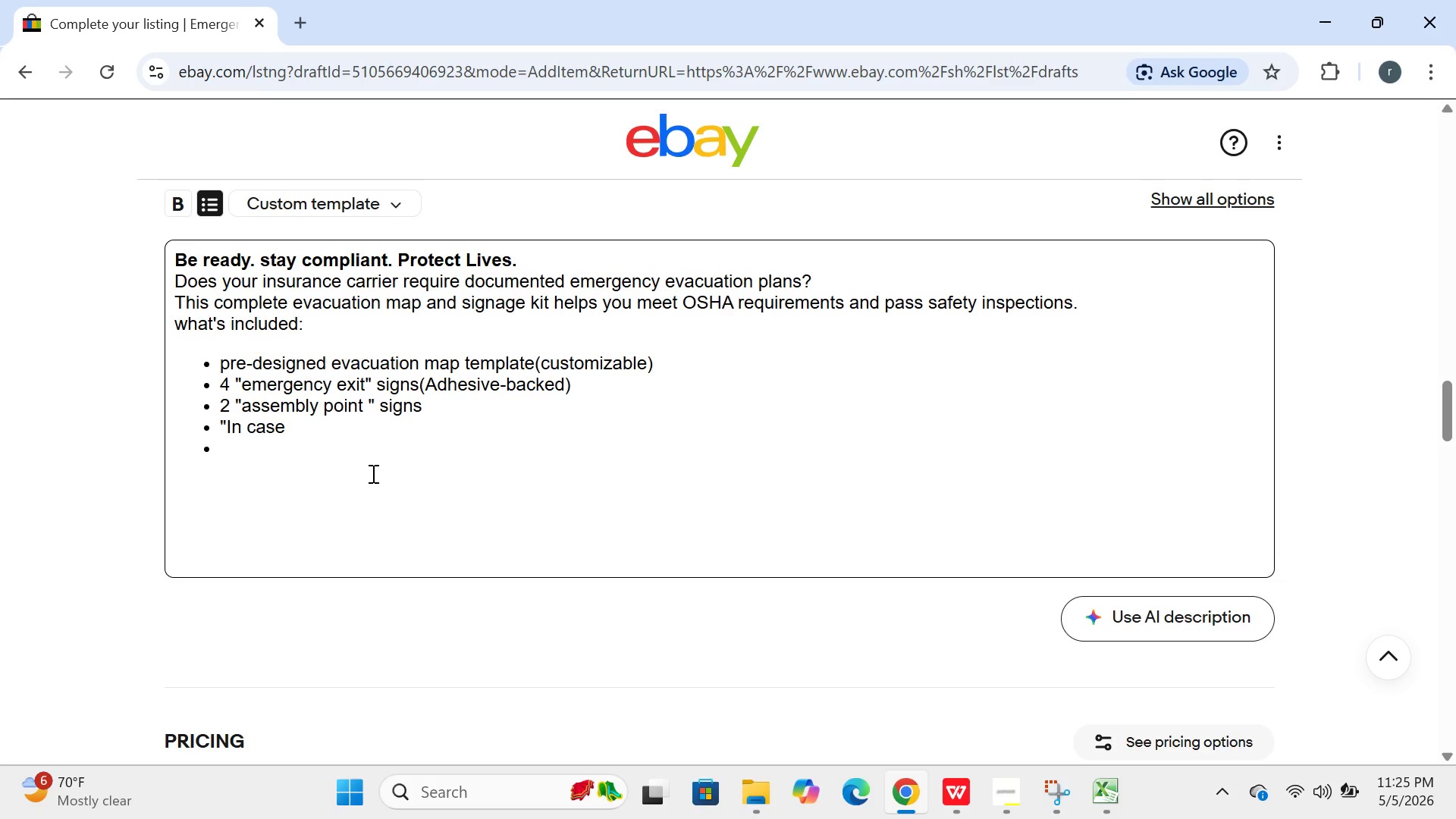 
key(ArrowRight)
 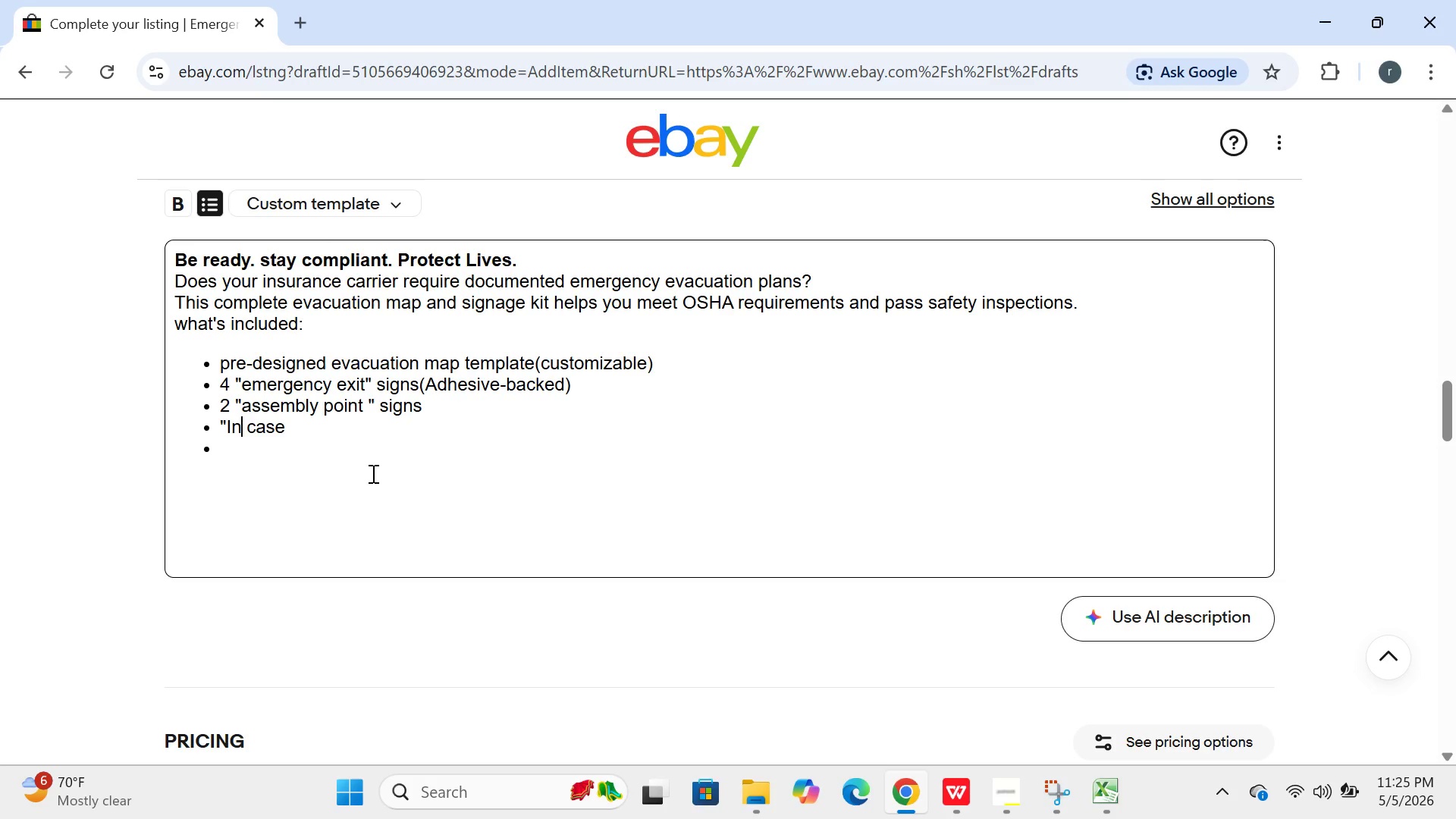 
key(ArrowRight)
 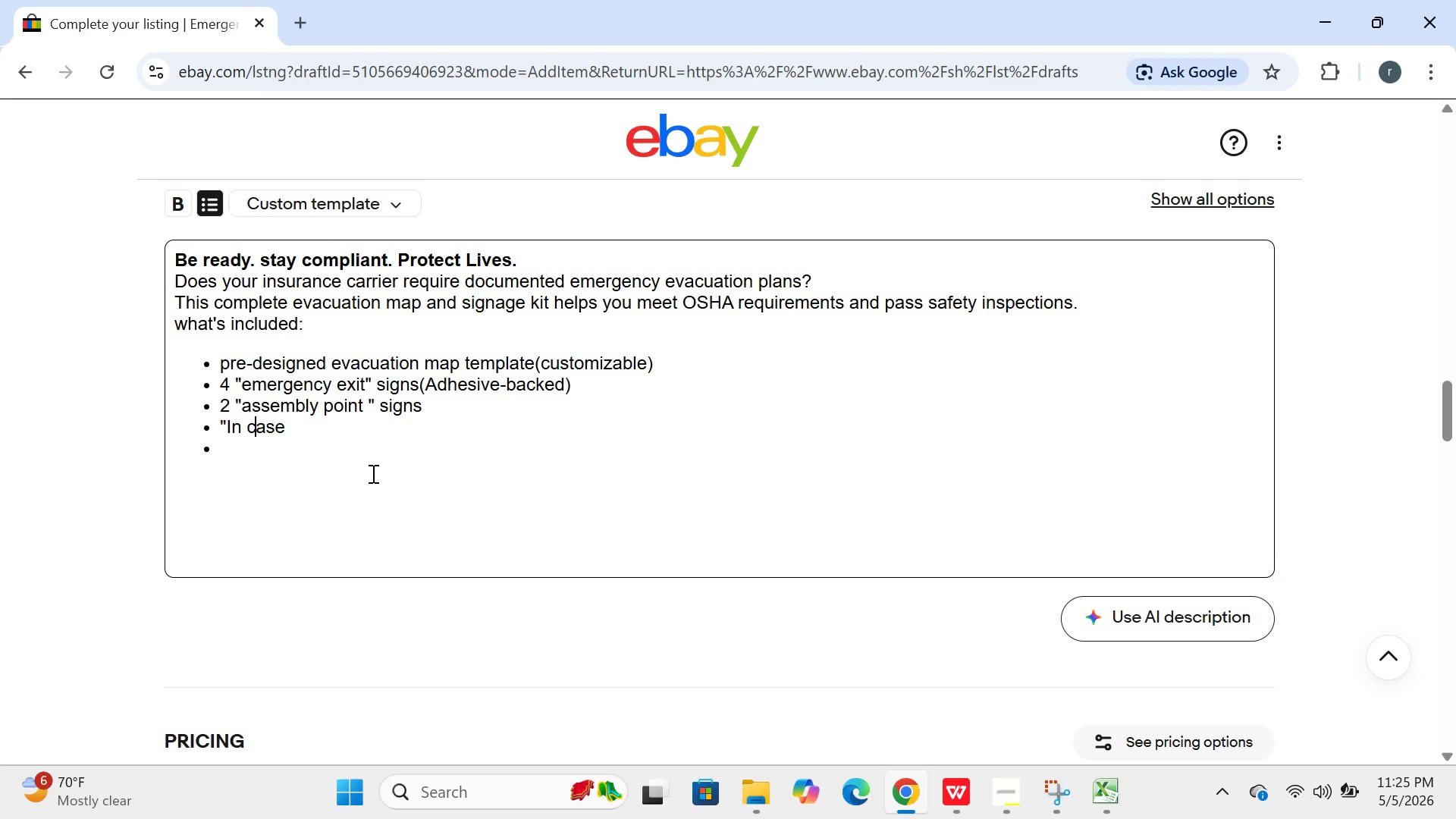 
key(ArrowRight)
 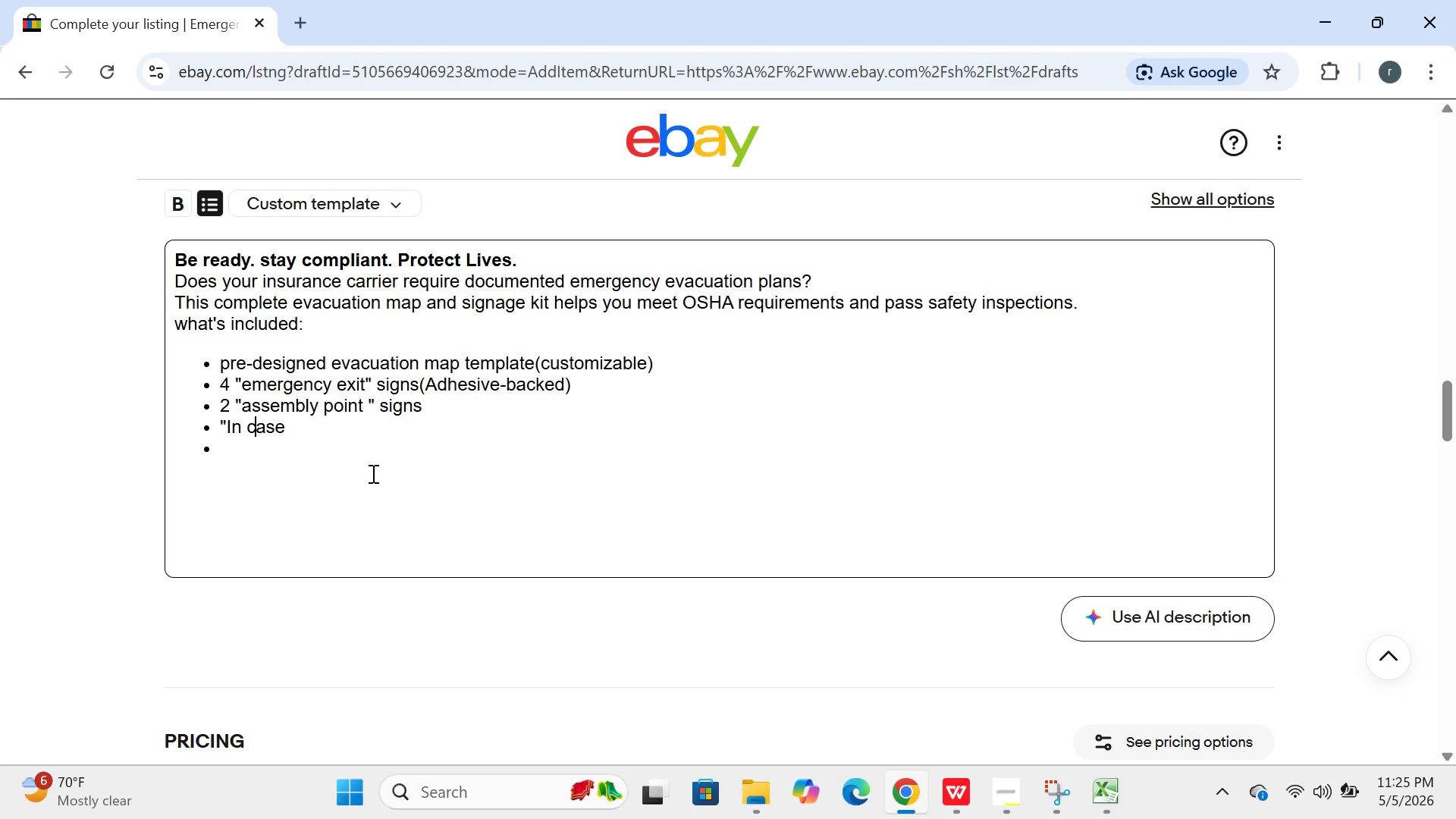 
key(Backspace)
 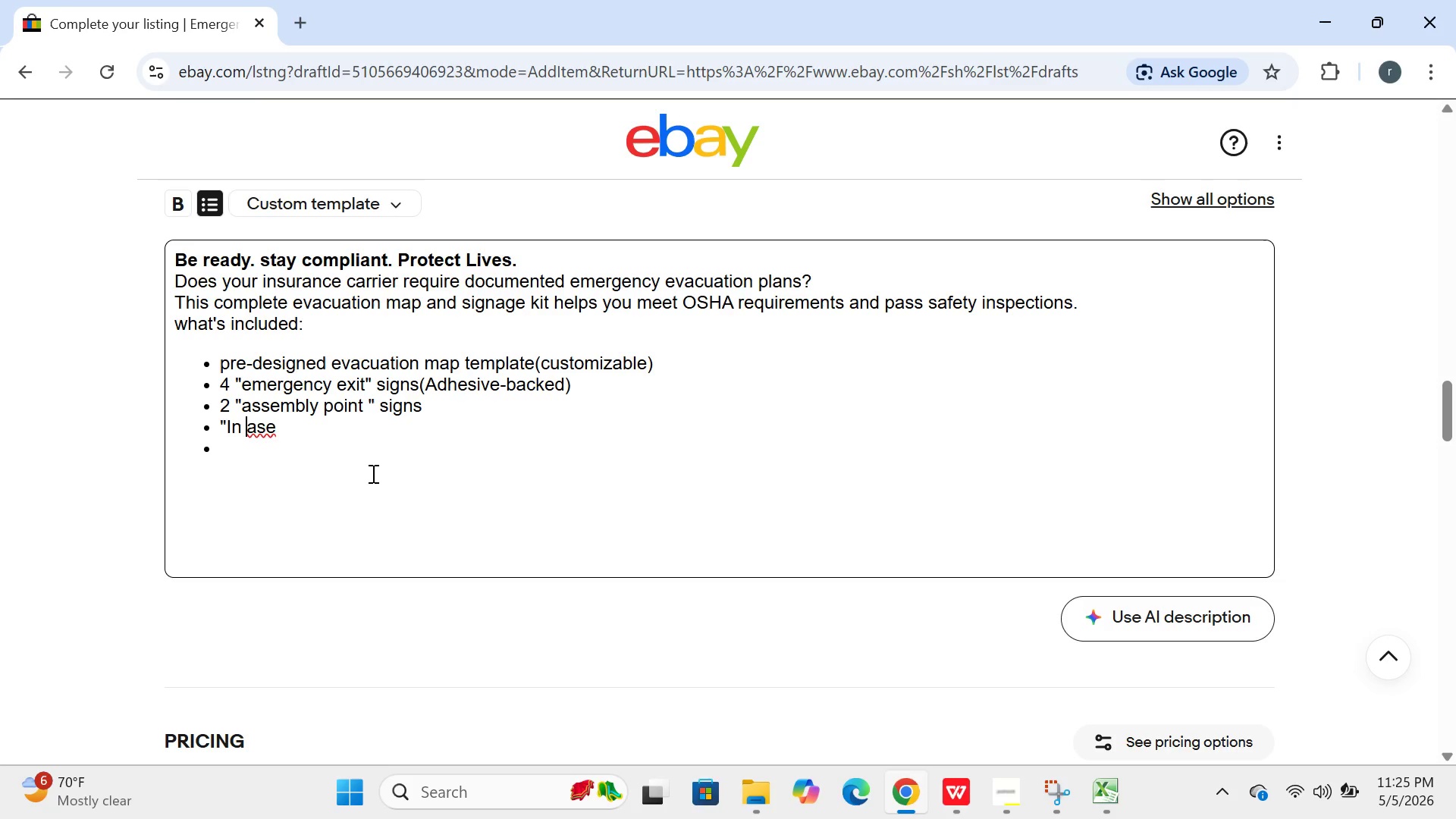 
key(C)
 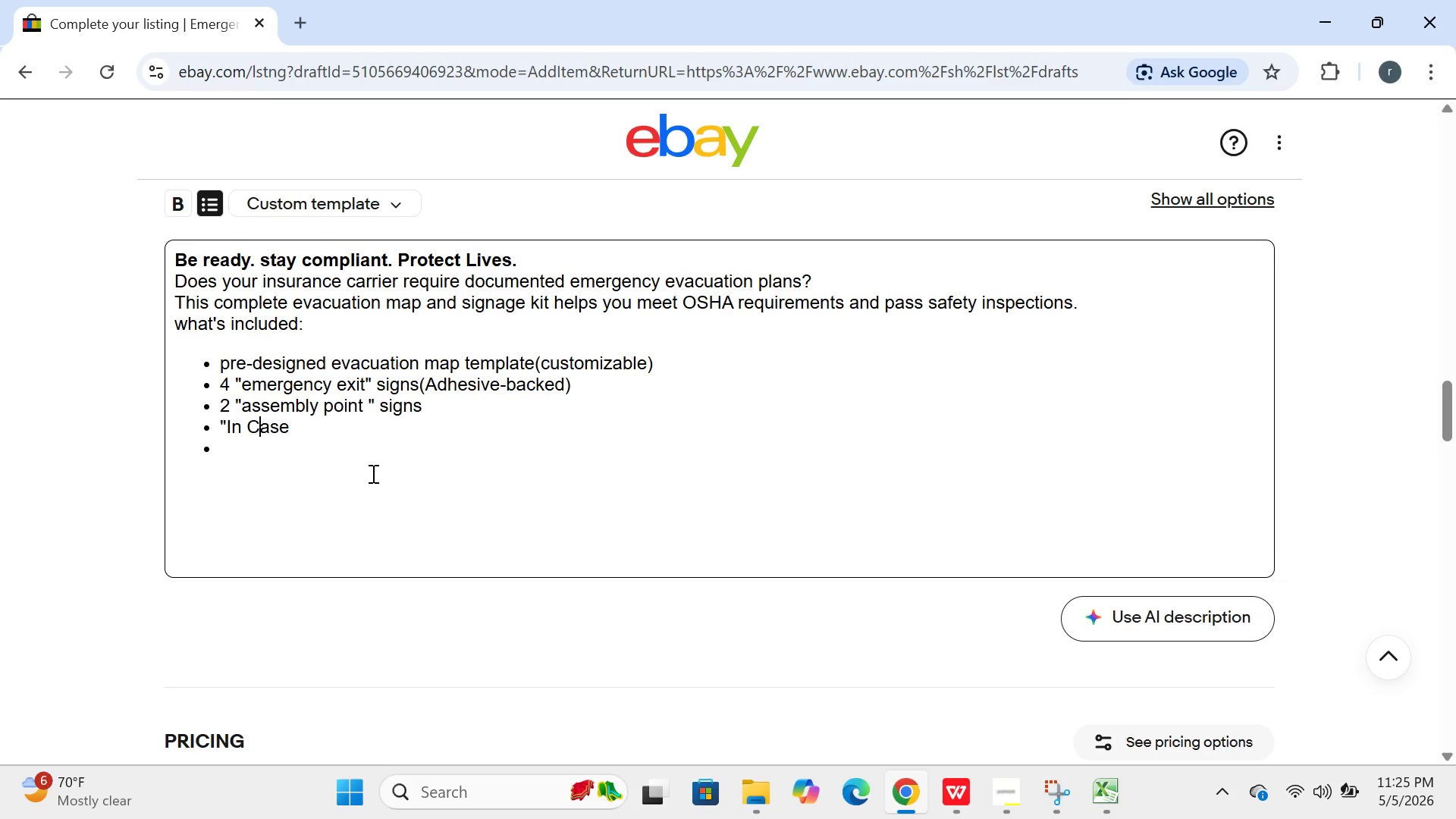 
key(CapsLock)
 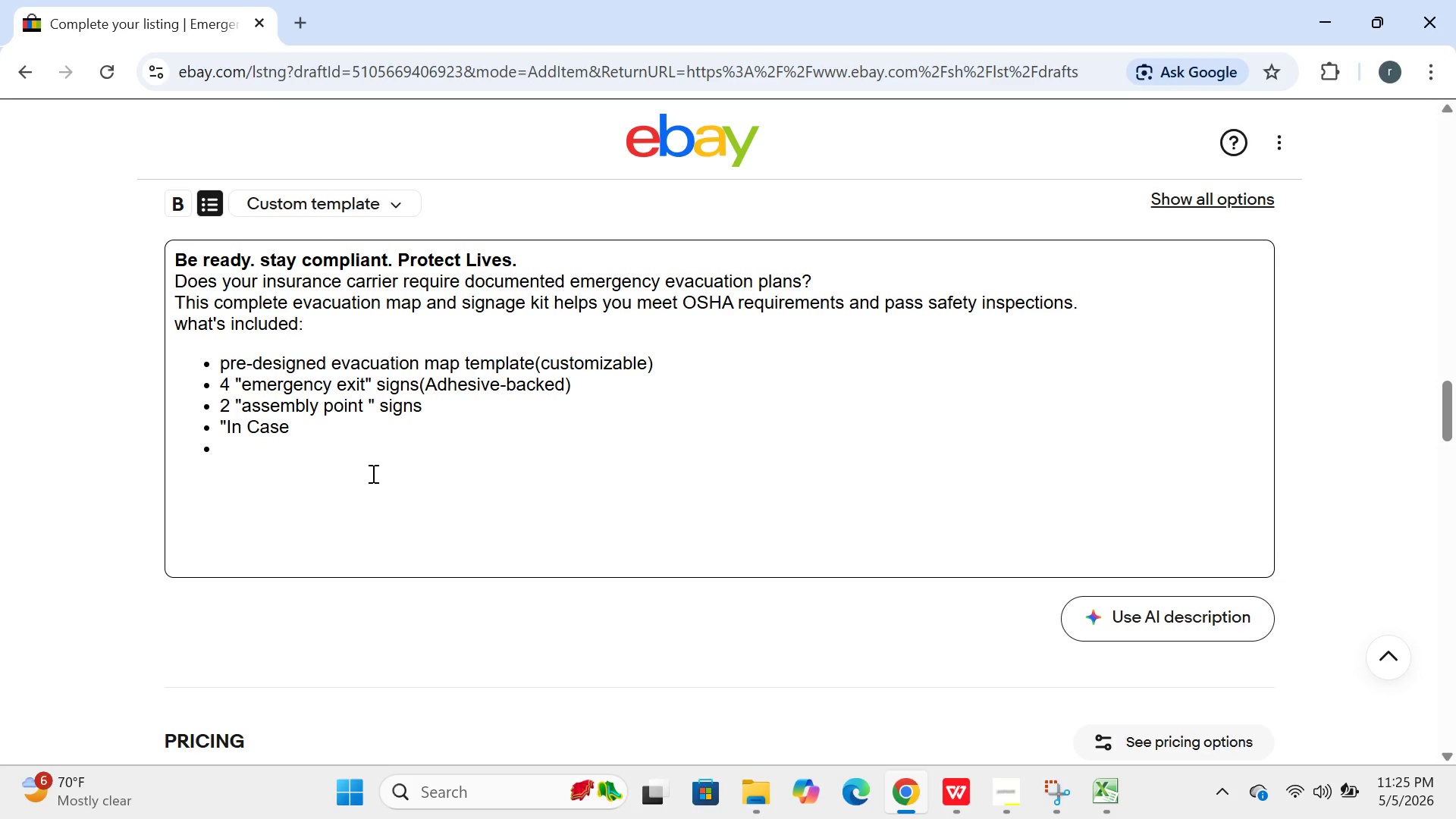 
key(ArrowRight)
 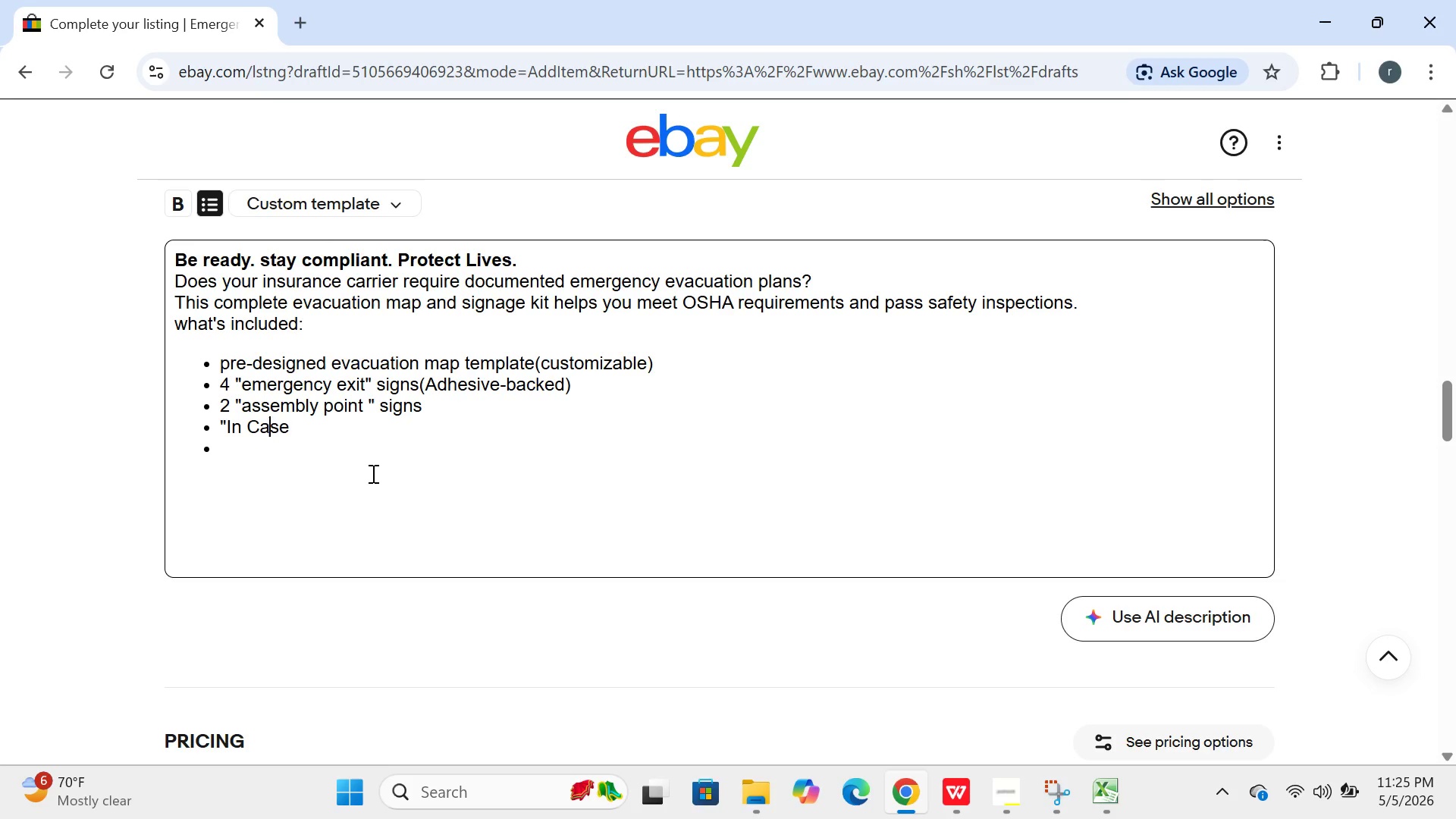 
key(ArrowRight)
 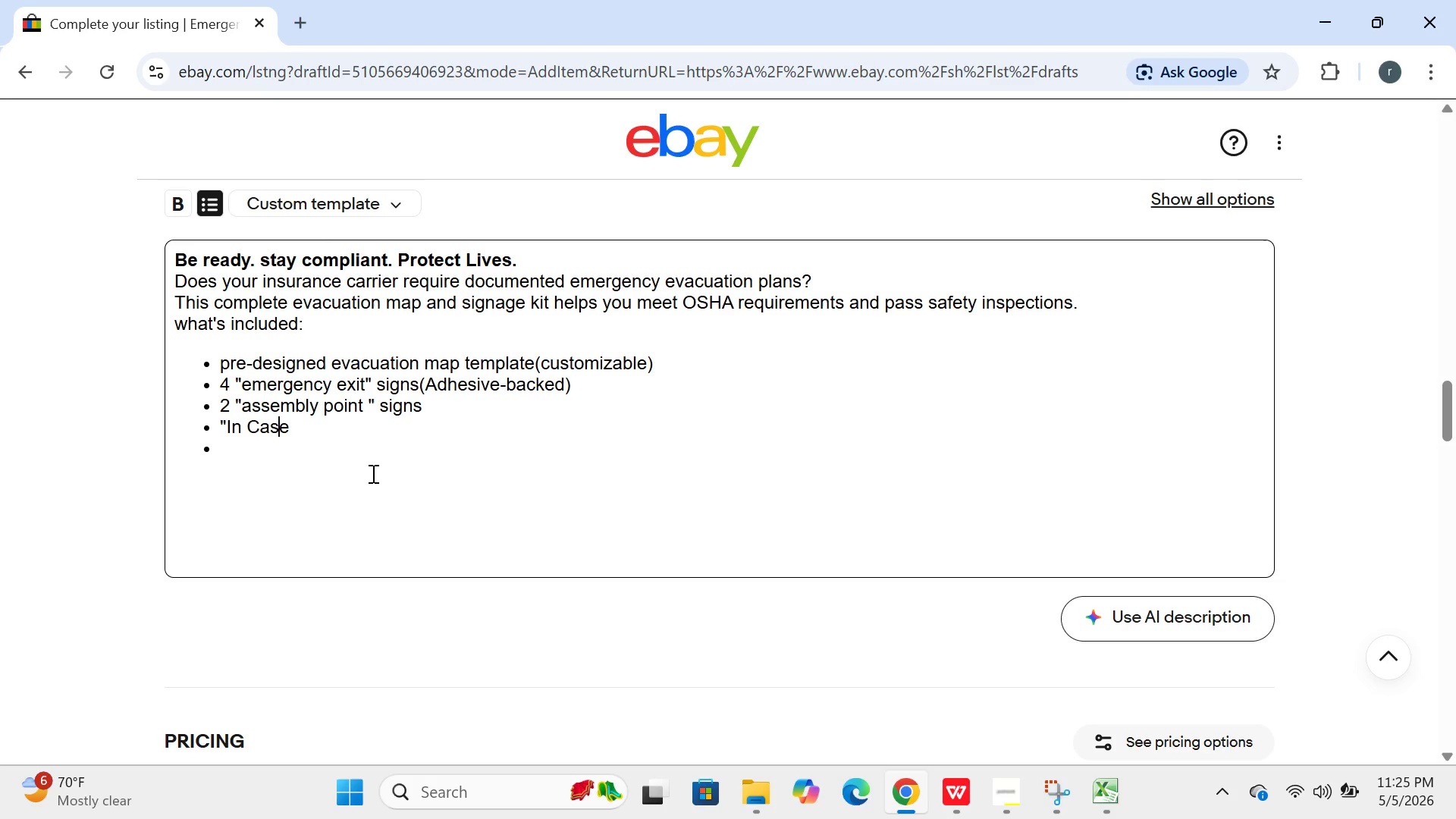 
key(ArrowRight)
 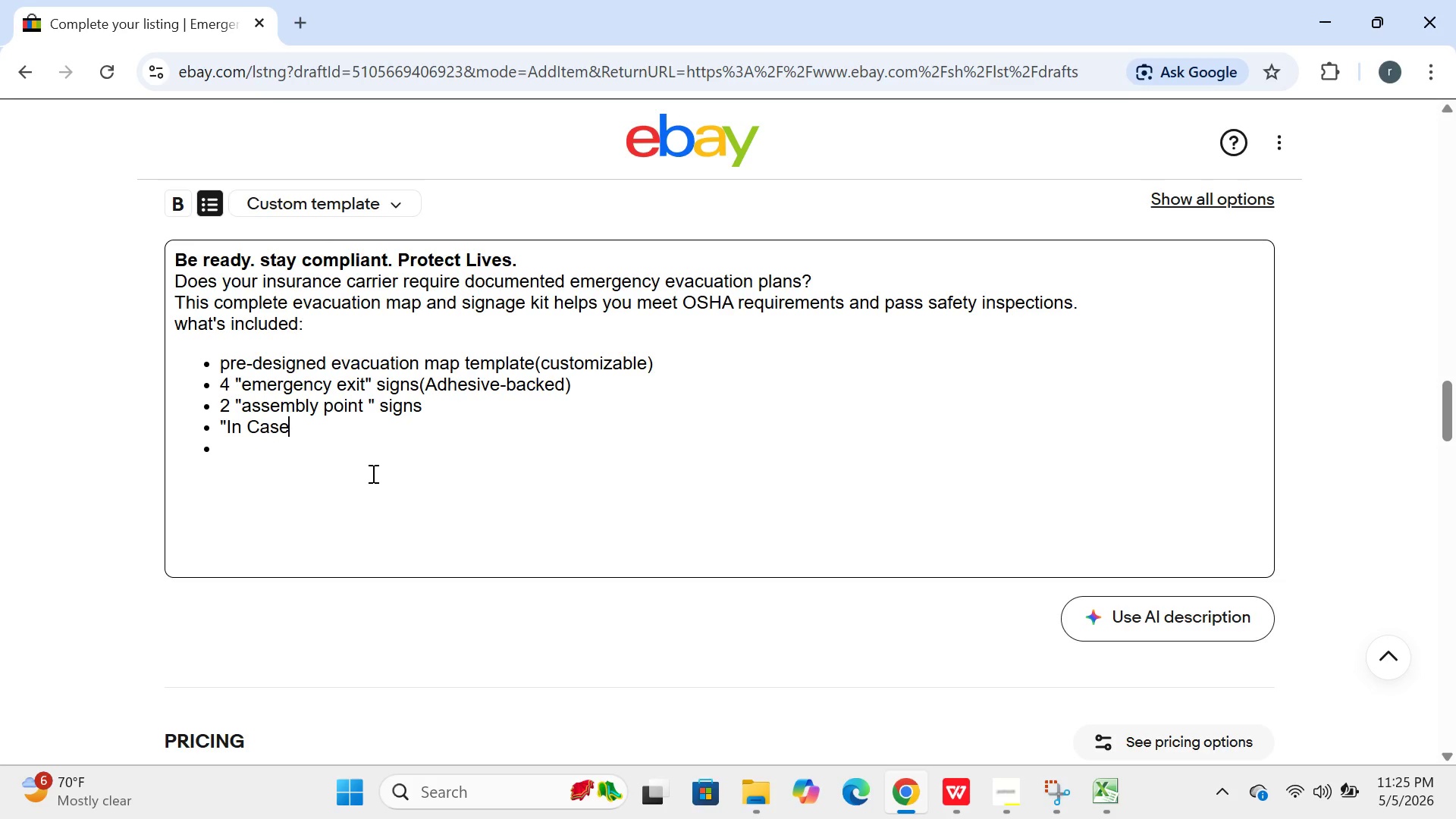 
type( Fire" instructions poster)
 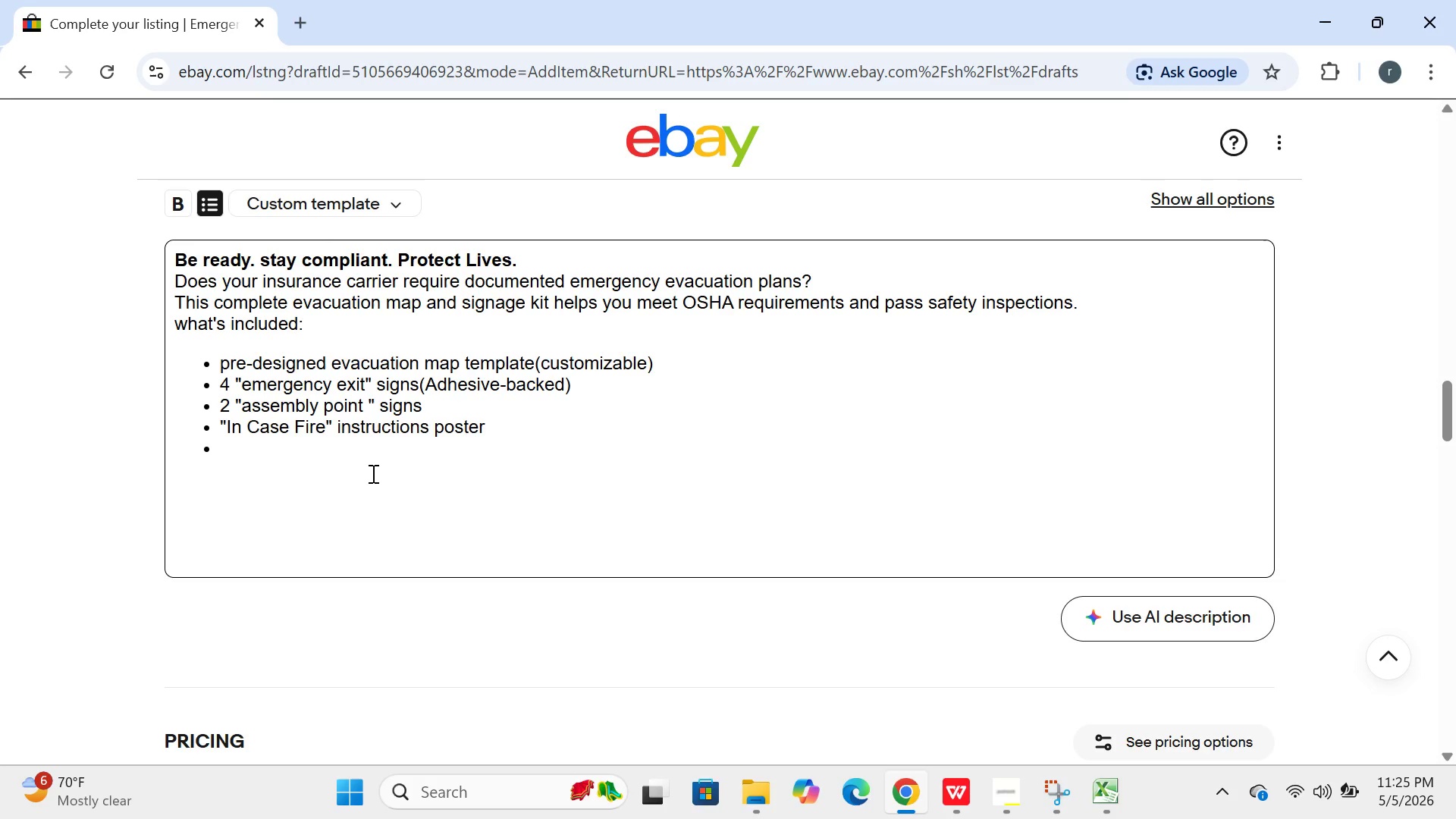 
left_click([260, 463])
 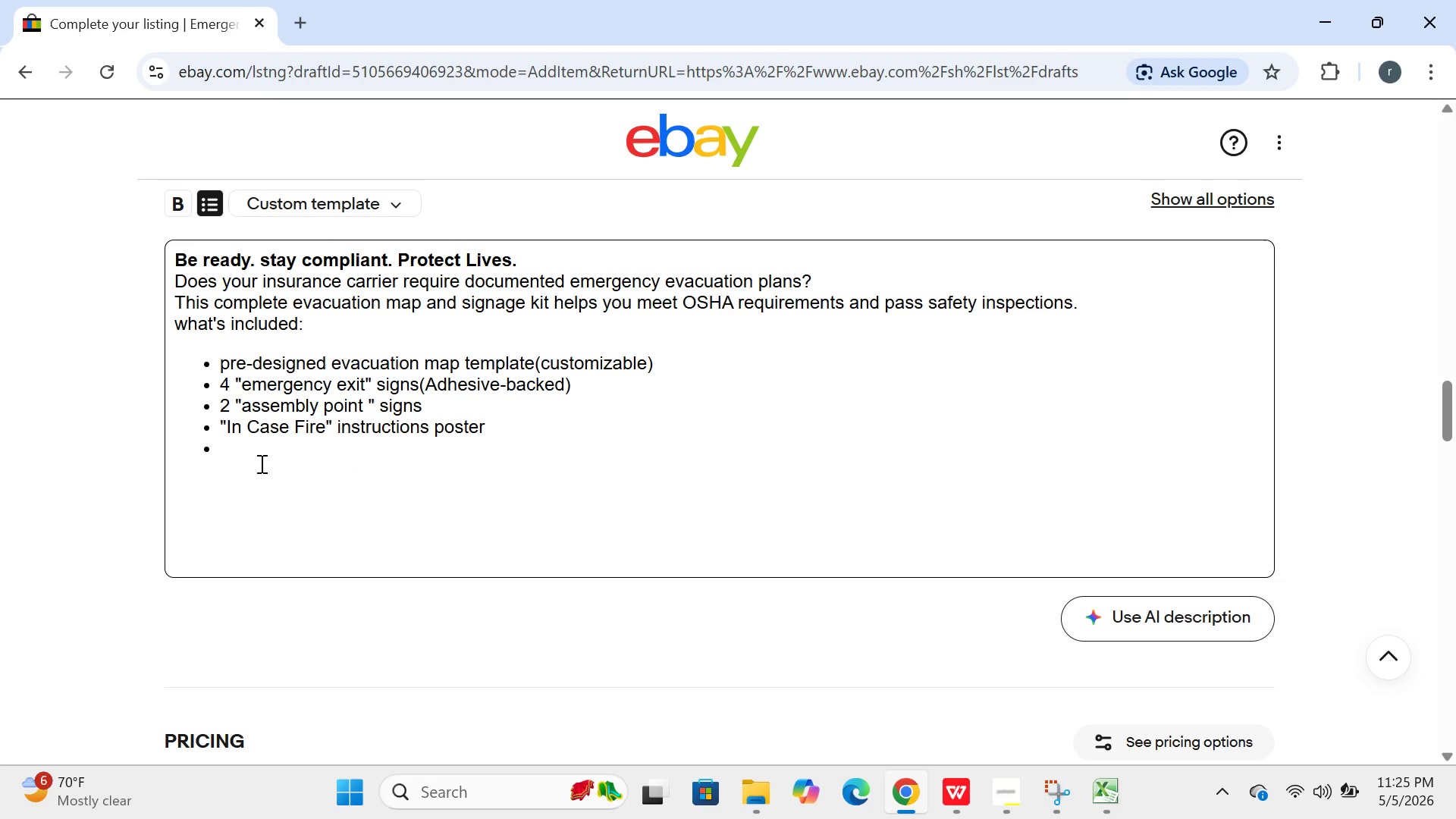 
type(Laminated fro)
key(Backspace)
key(Backspace)
key(Backspace)
type(or durability- 24 x 18)
 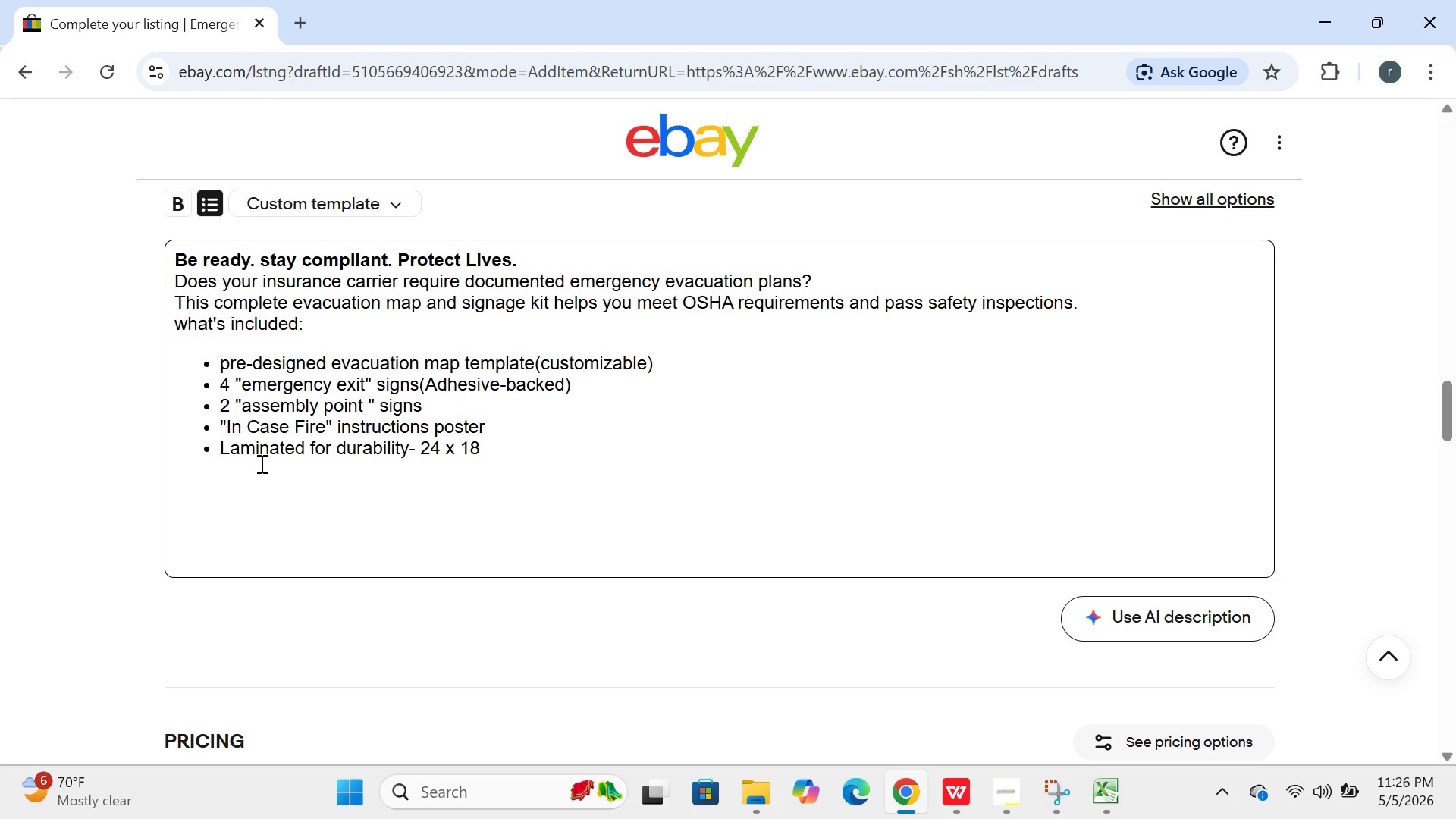 
key(ArrowLeft)
 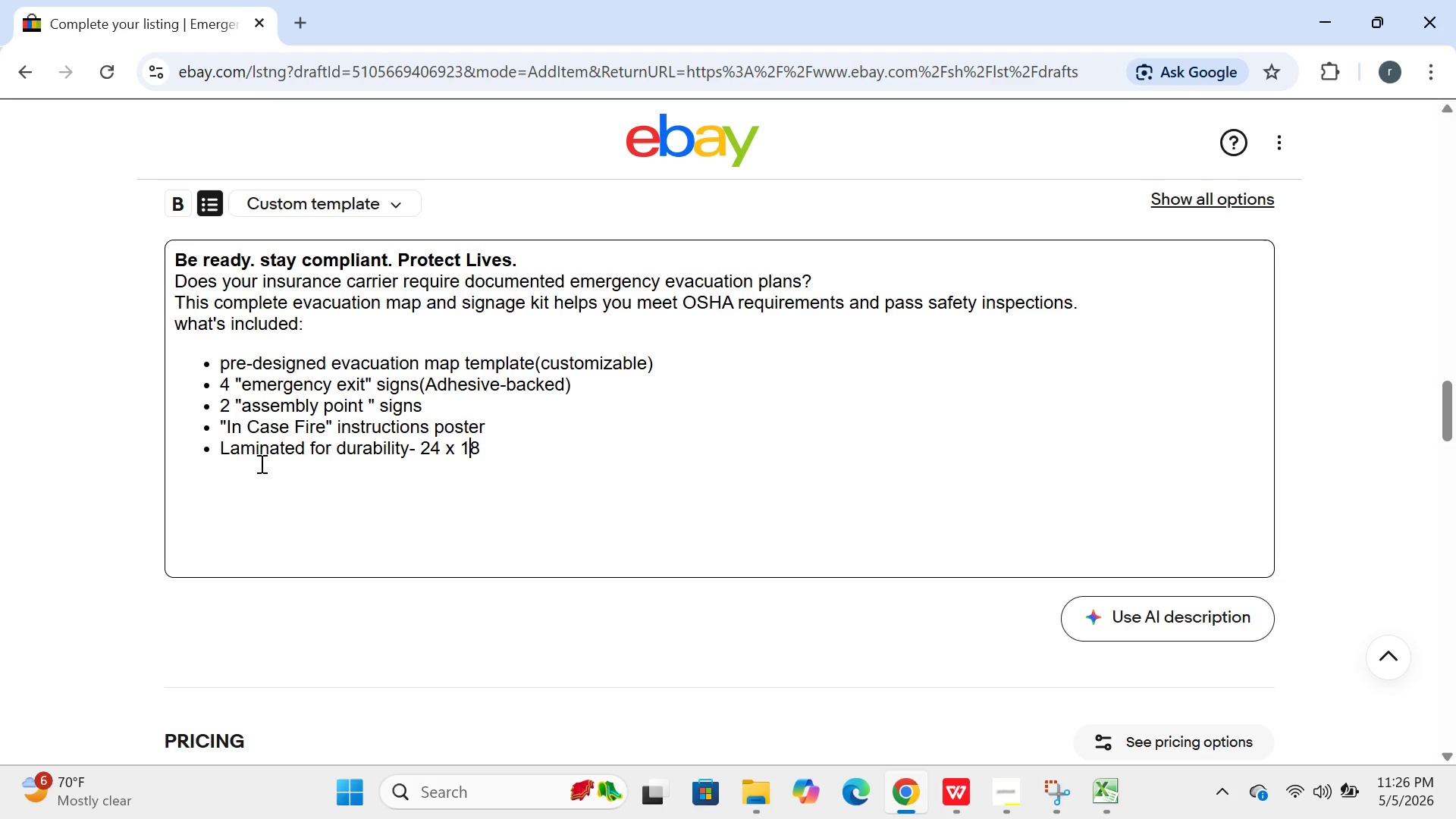 
key(ArrowLeft)
 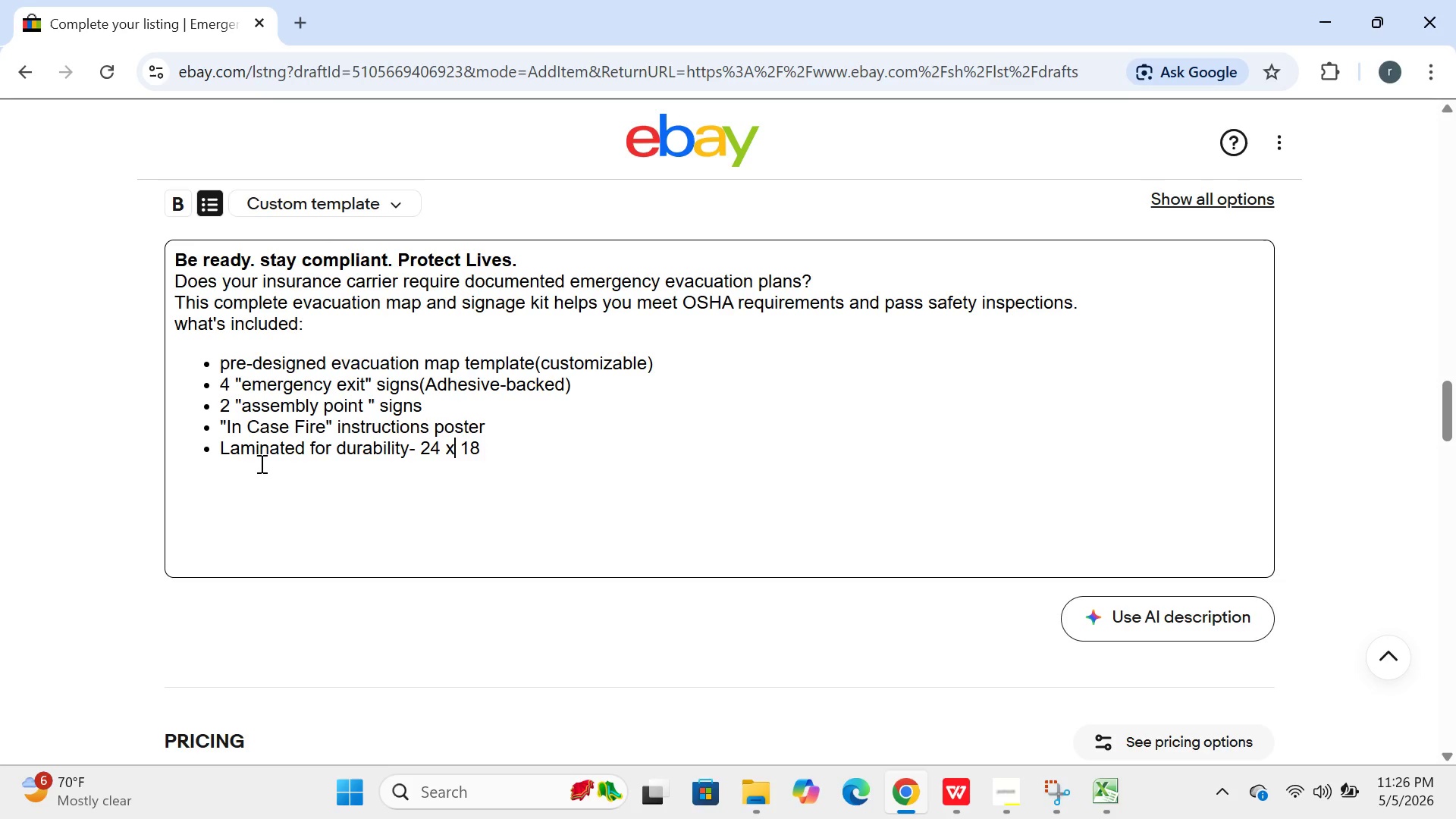 
key(ArrowLeft)
 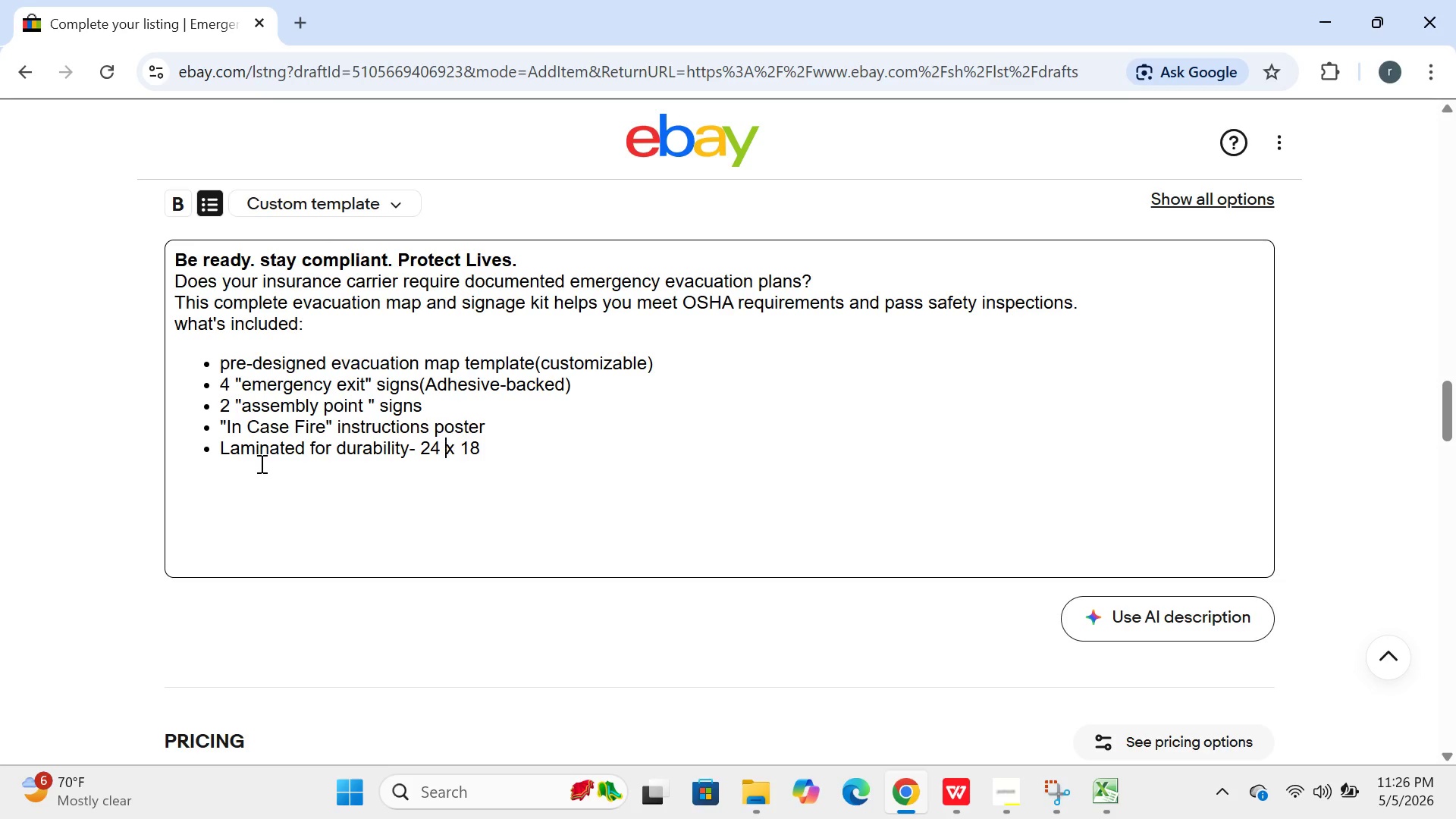 
key(ArrowLeft)
 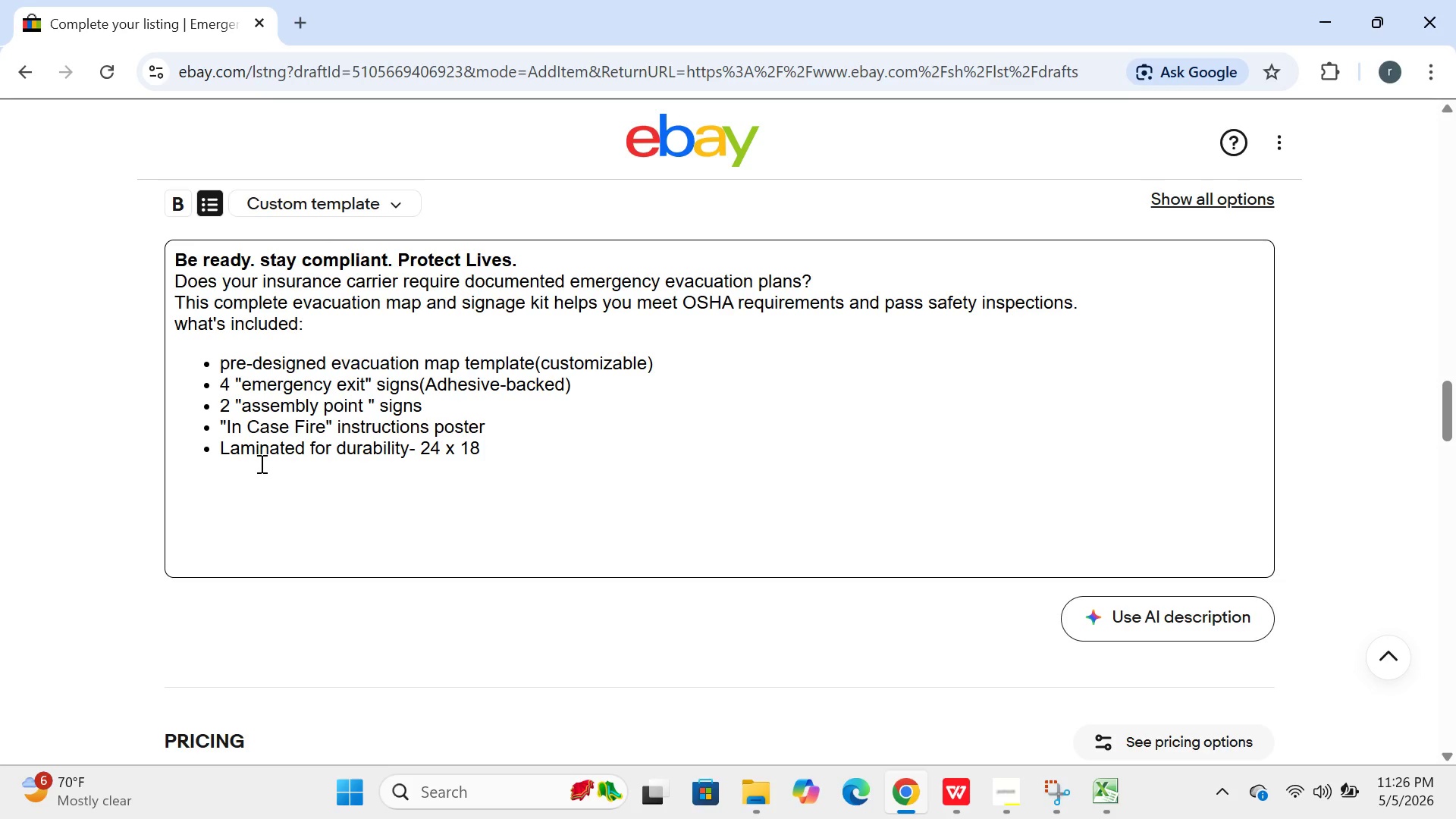 
key(ArrowLeft)
 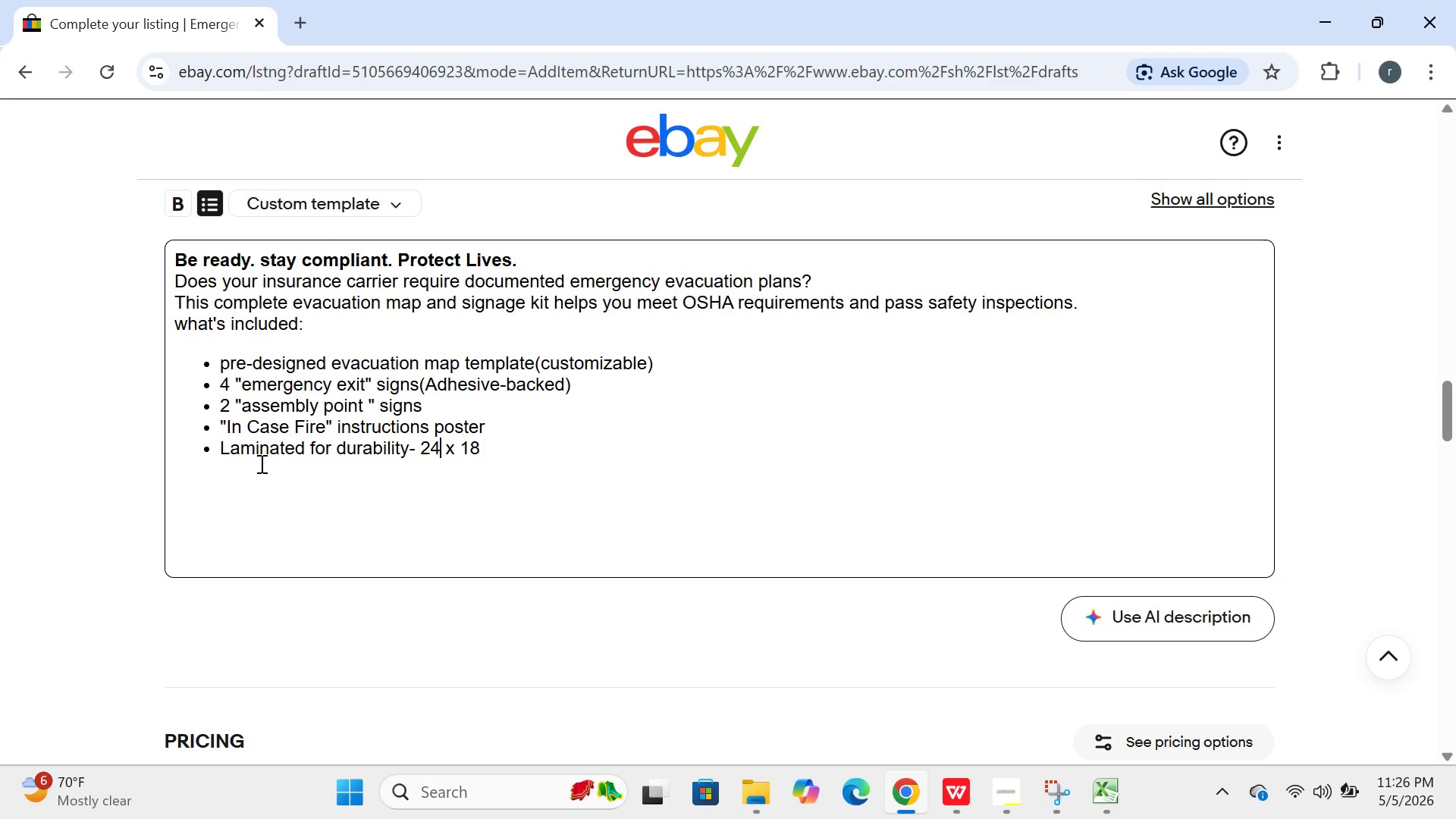 
key(Shift+Semicolon)
 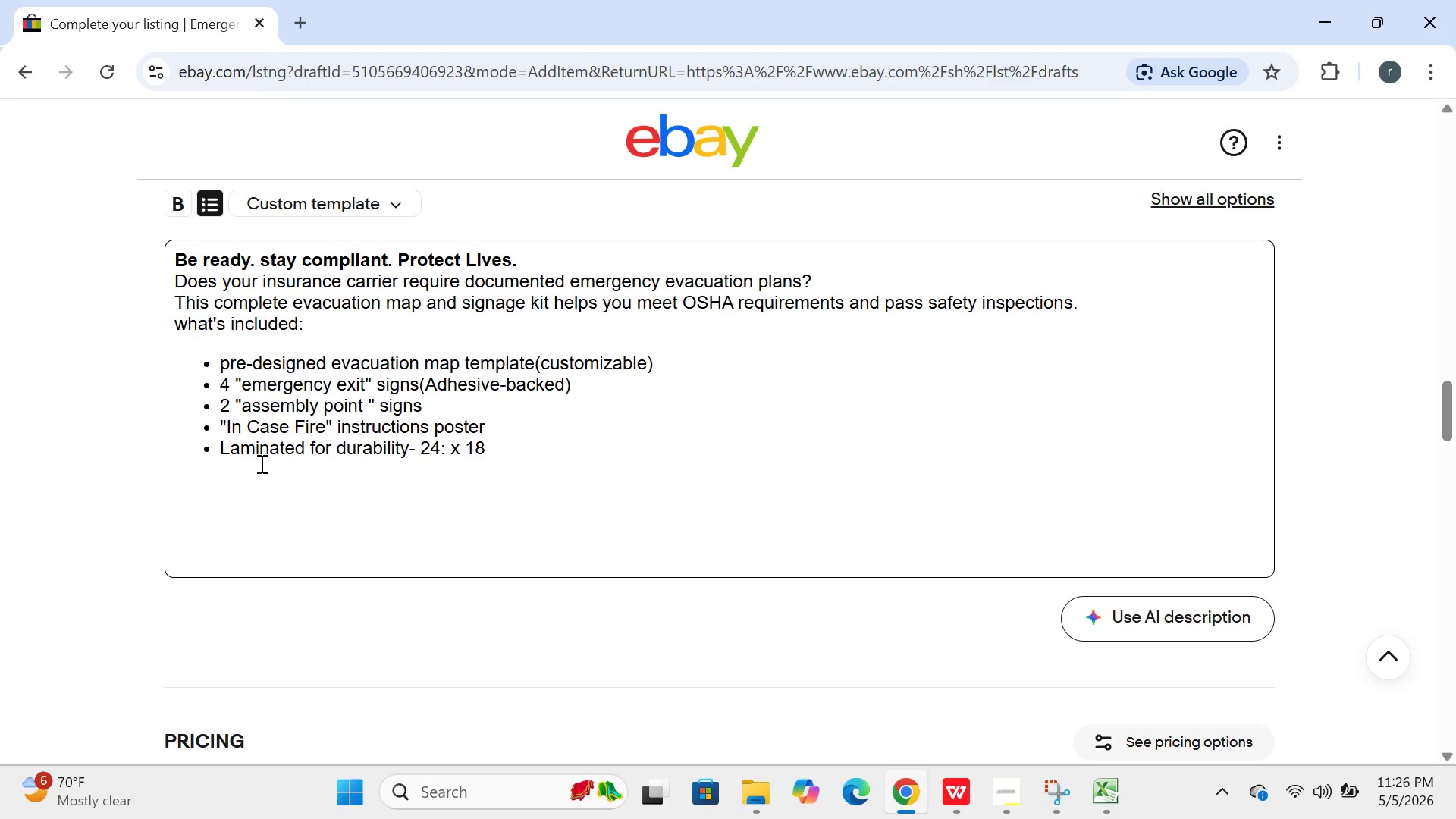 
key(Backspace)
 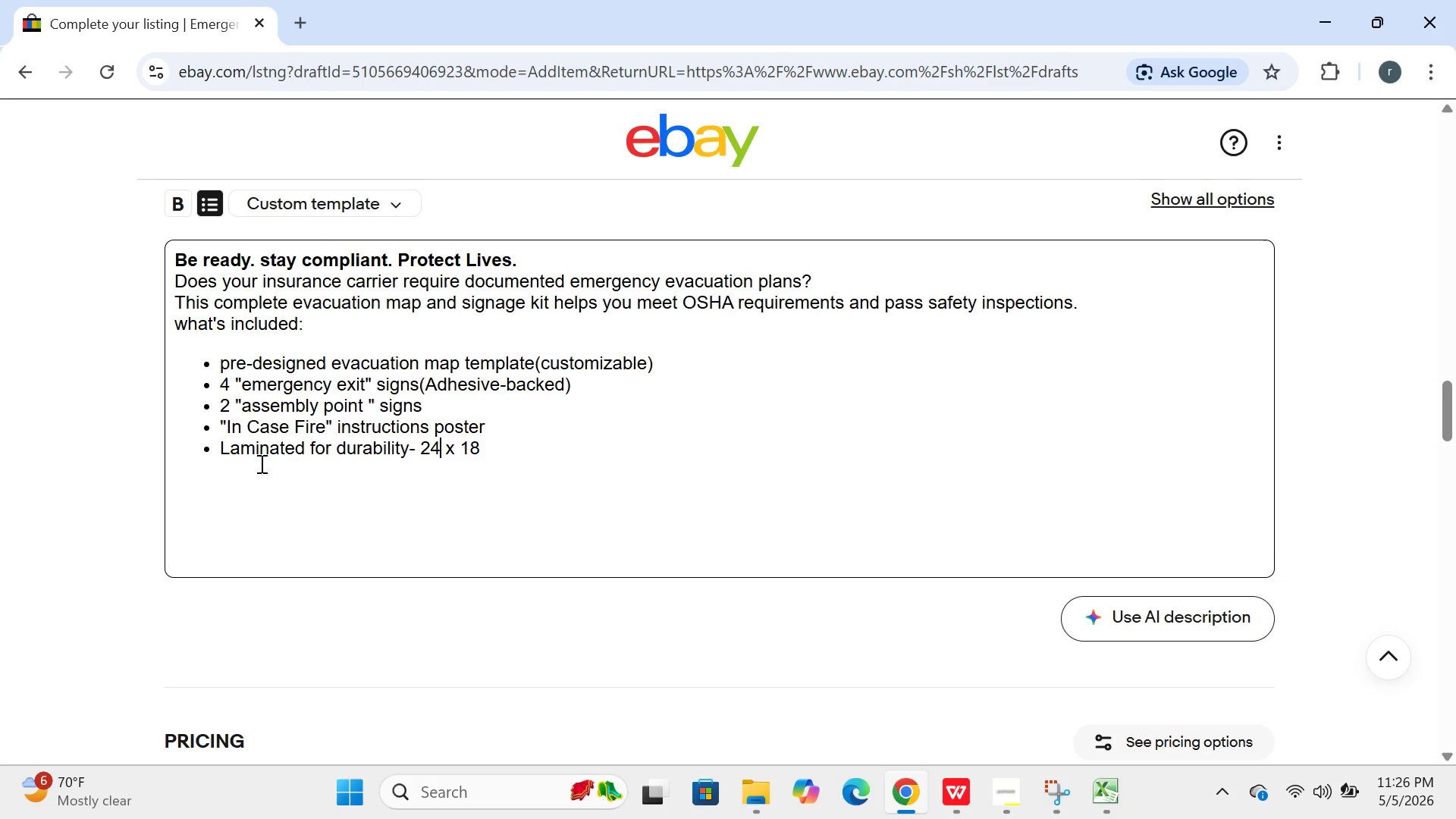 
key(Shift+Quote)
 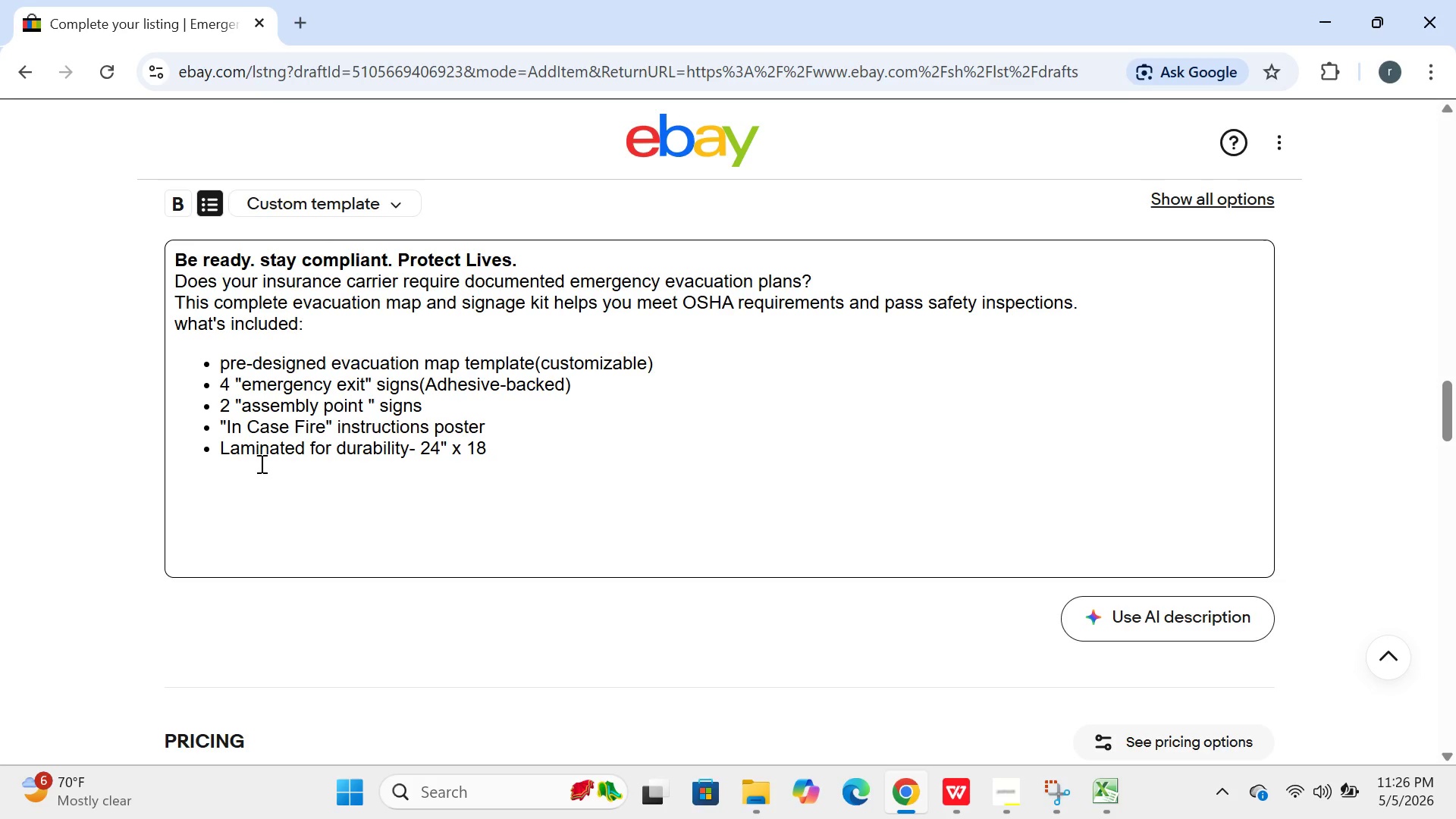 
key(ArrowRight)
 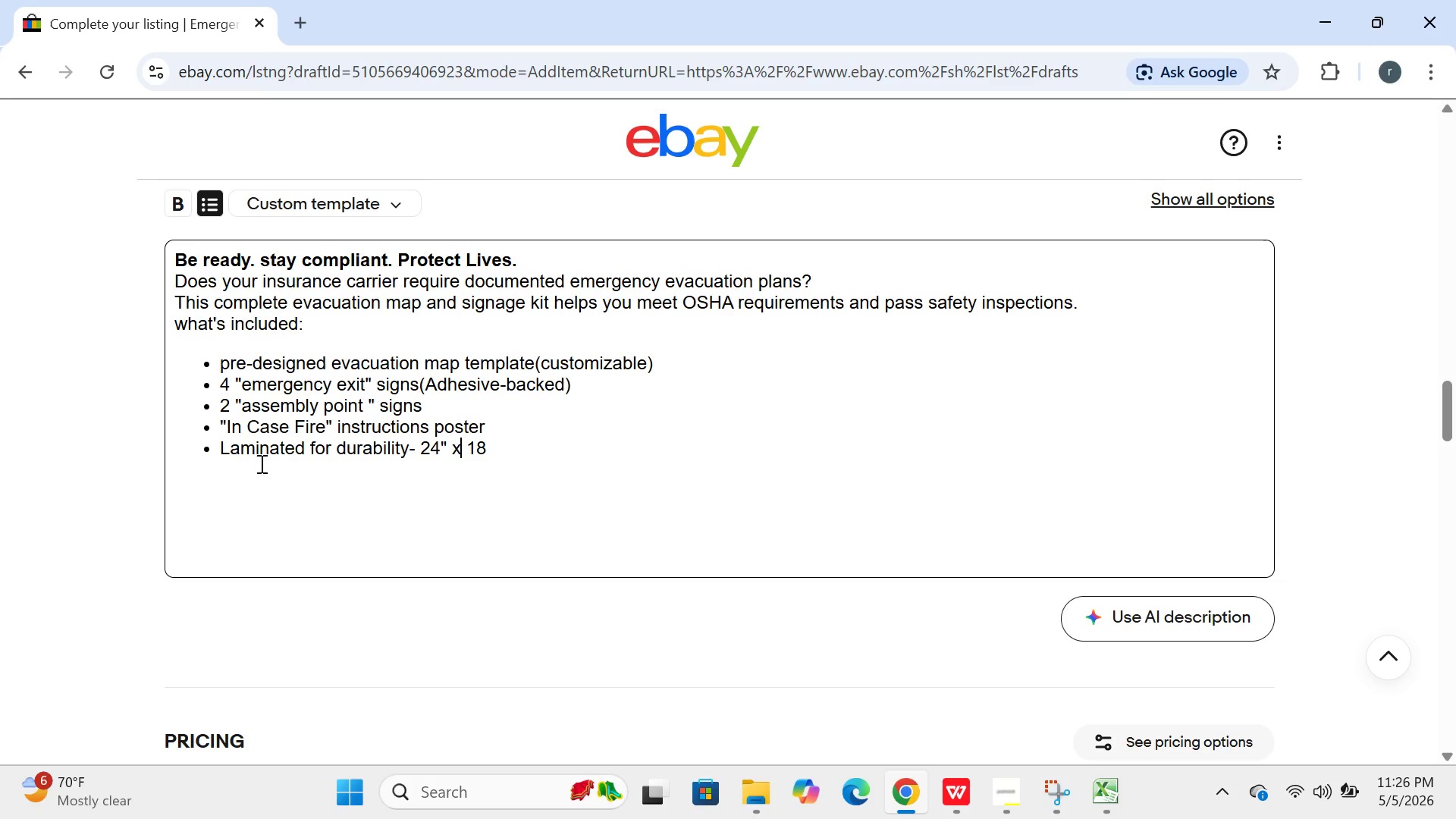 
key(ArrowRight)
 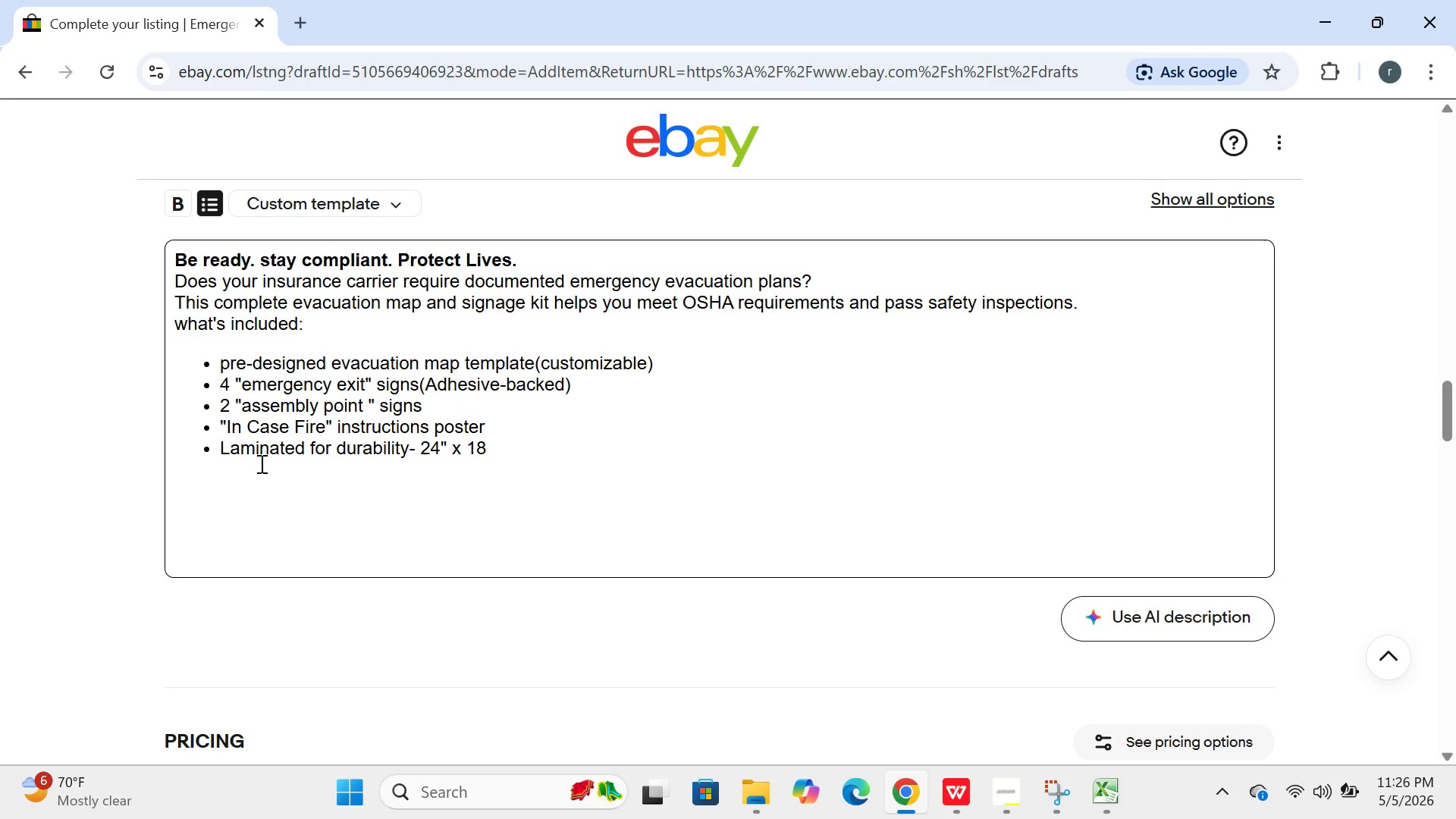 
key(ArrowRight)
 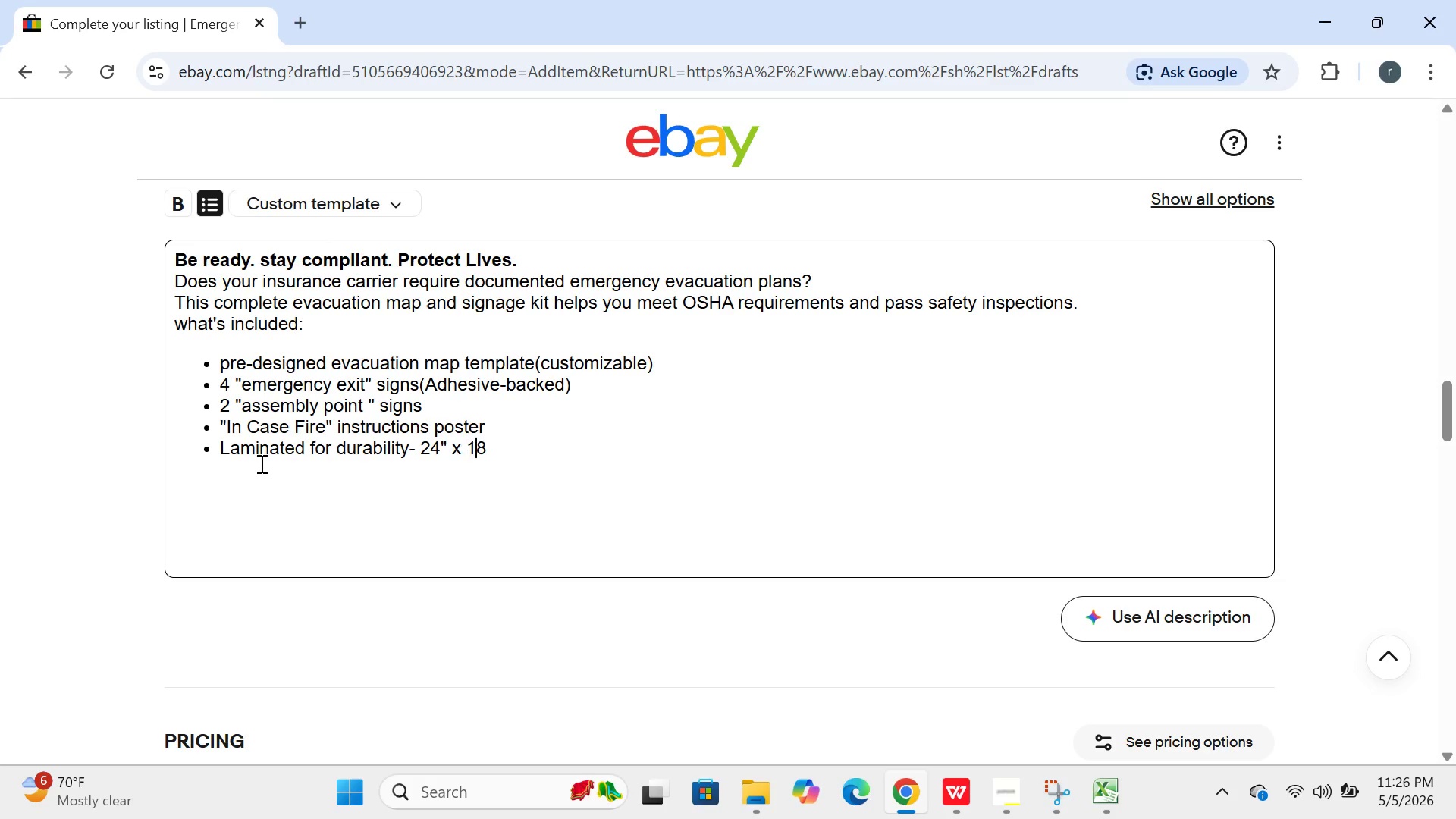 
key(ArrowRight)
 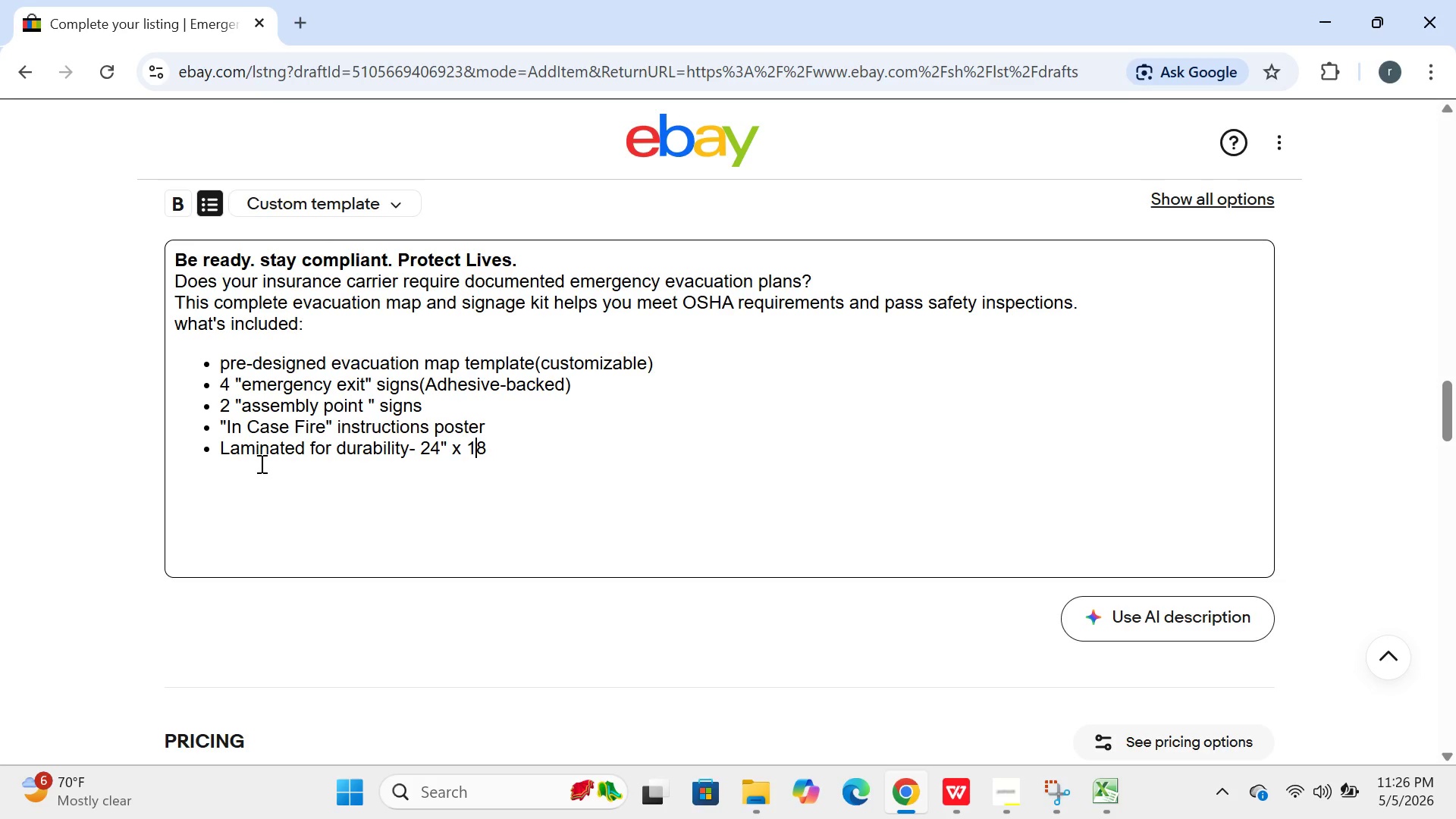 
key(ArrowRight)
 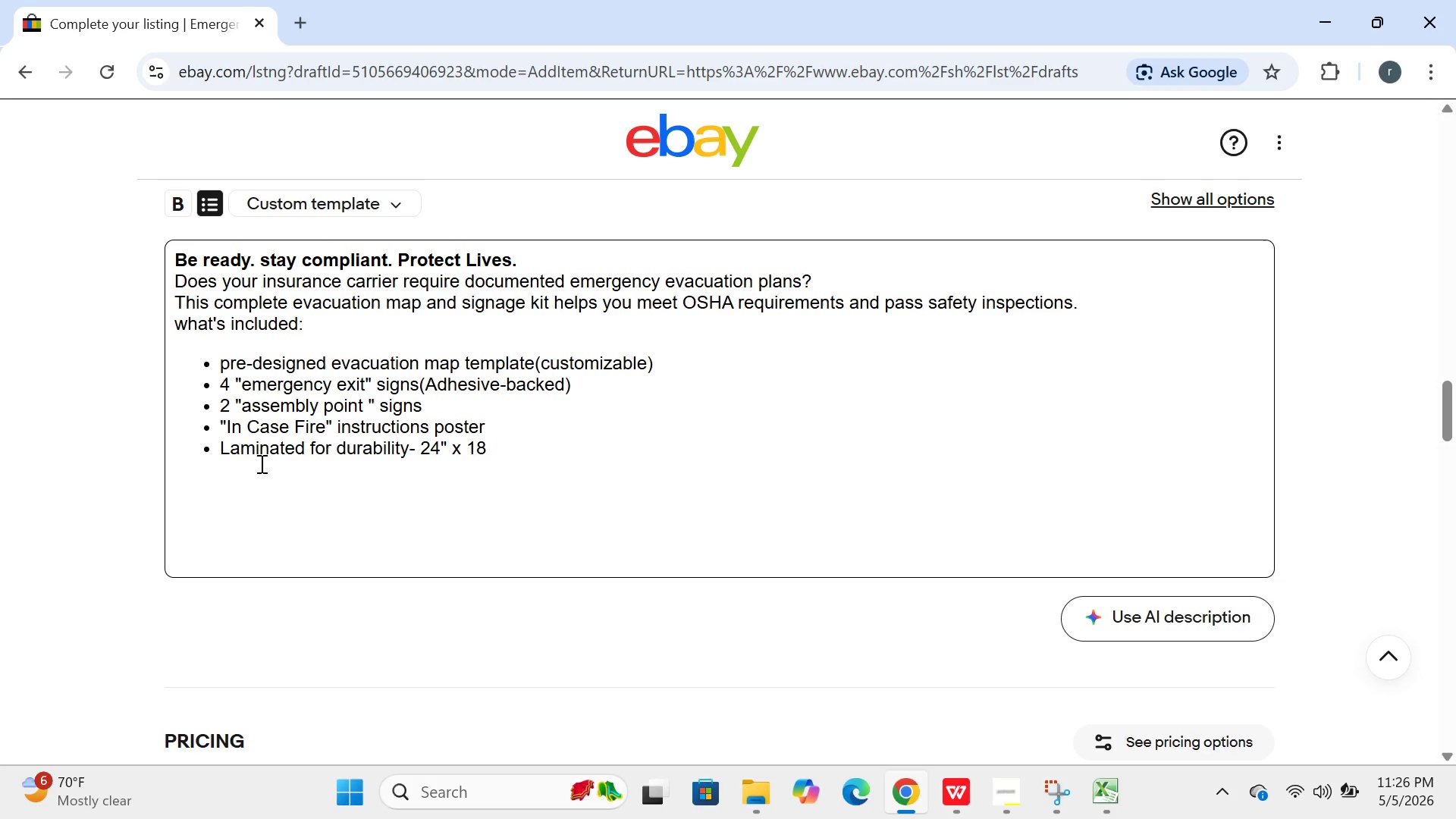 
type(" ,)
key(Backspace)
type(main map)
 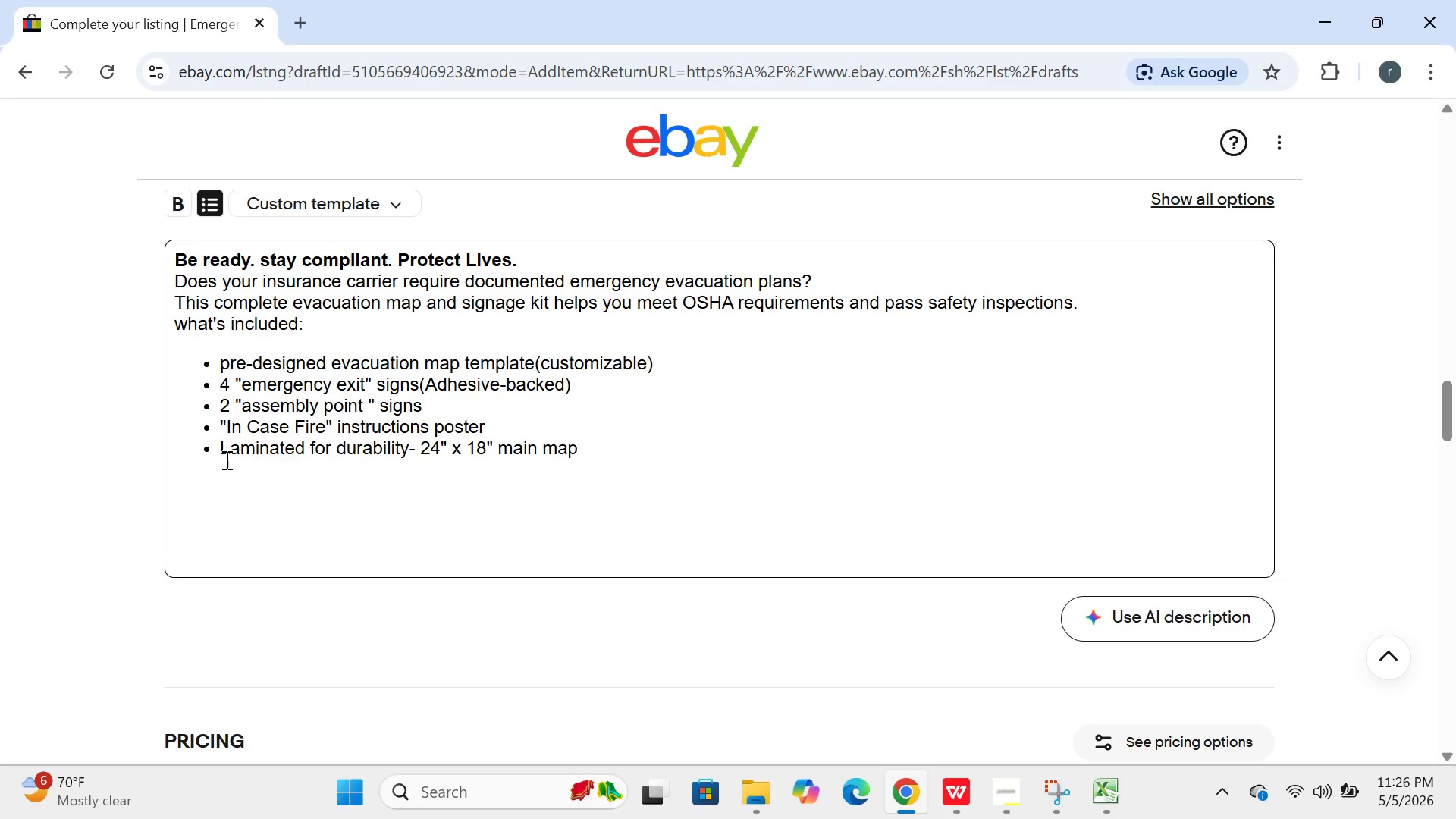 
left_click([206, 479])
 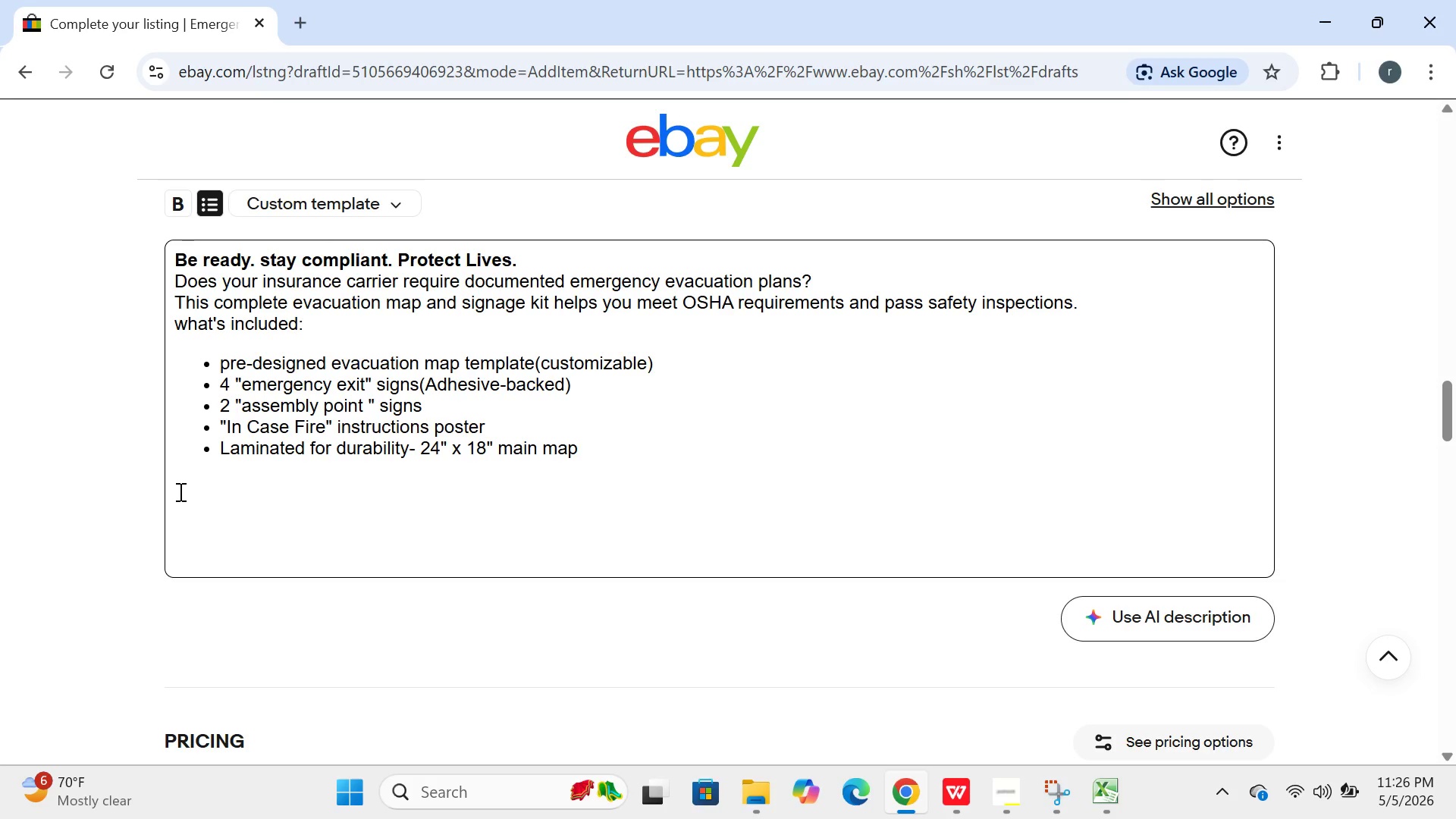 
left_click([179, 491])
 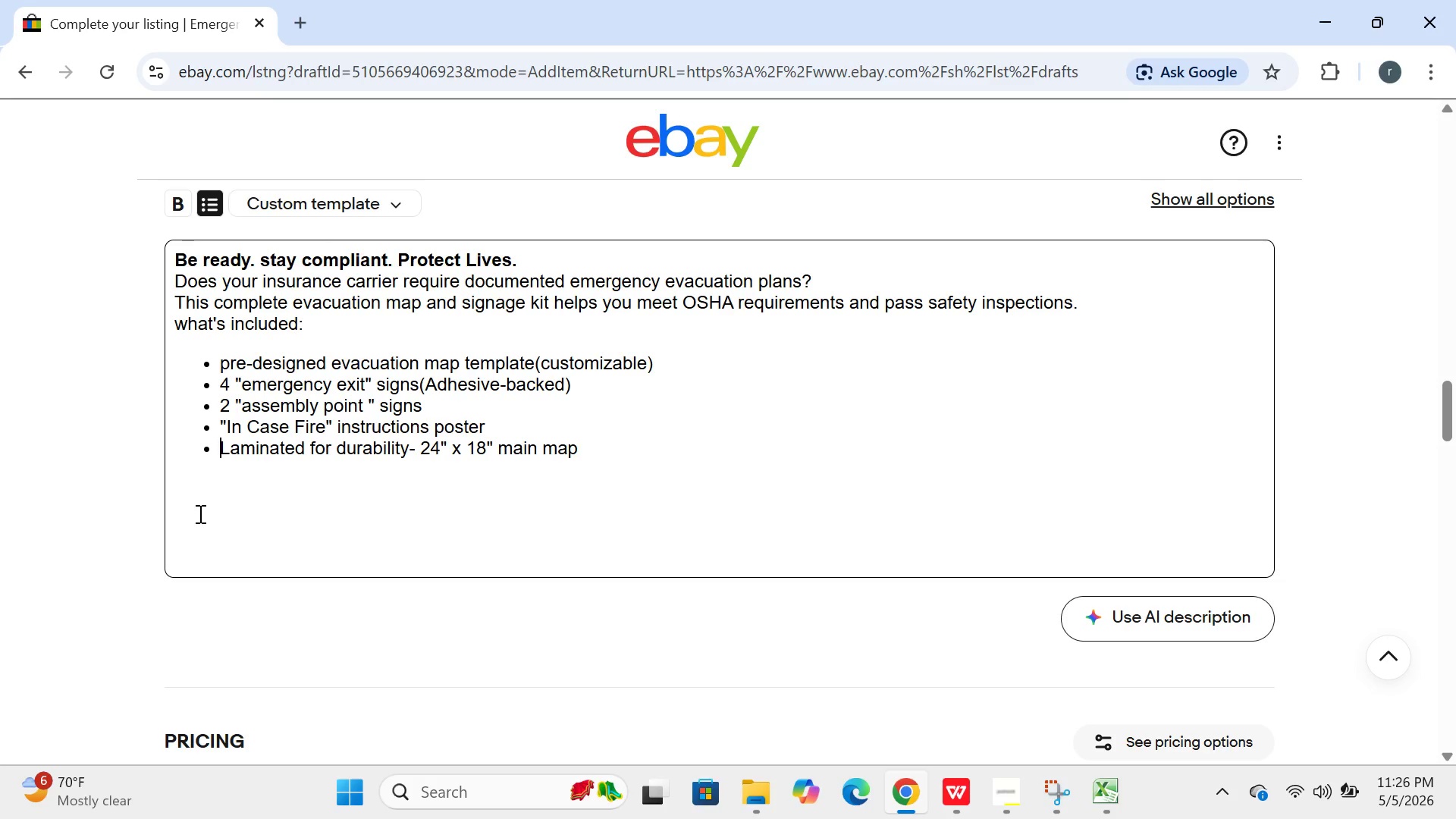 
left_click([175, 482])
 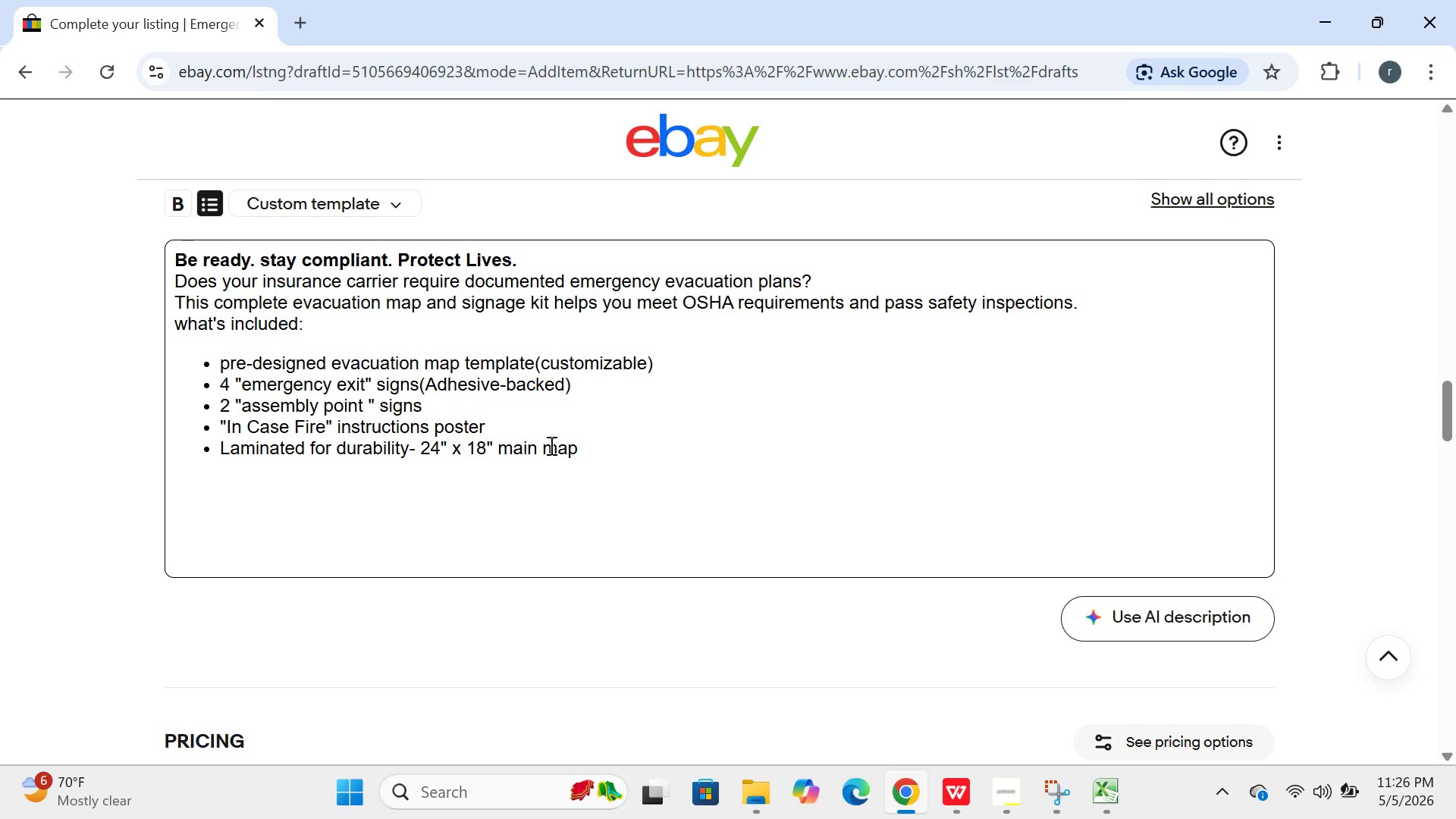 
left_click([621, 460])
 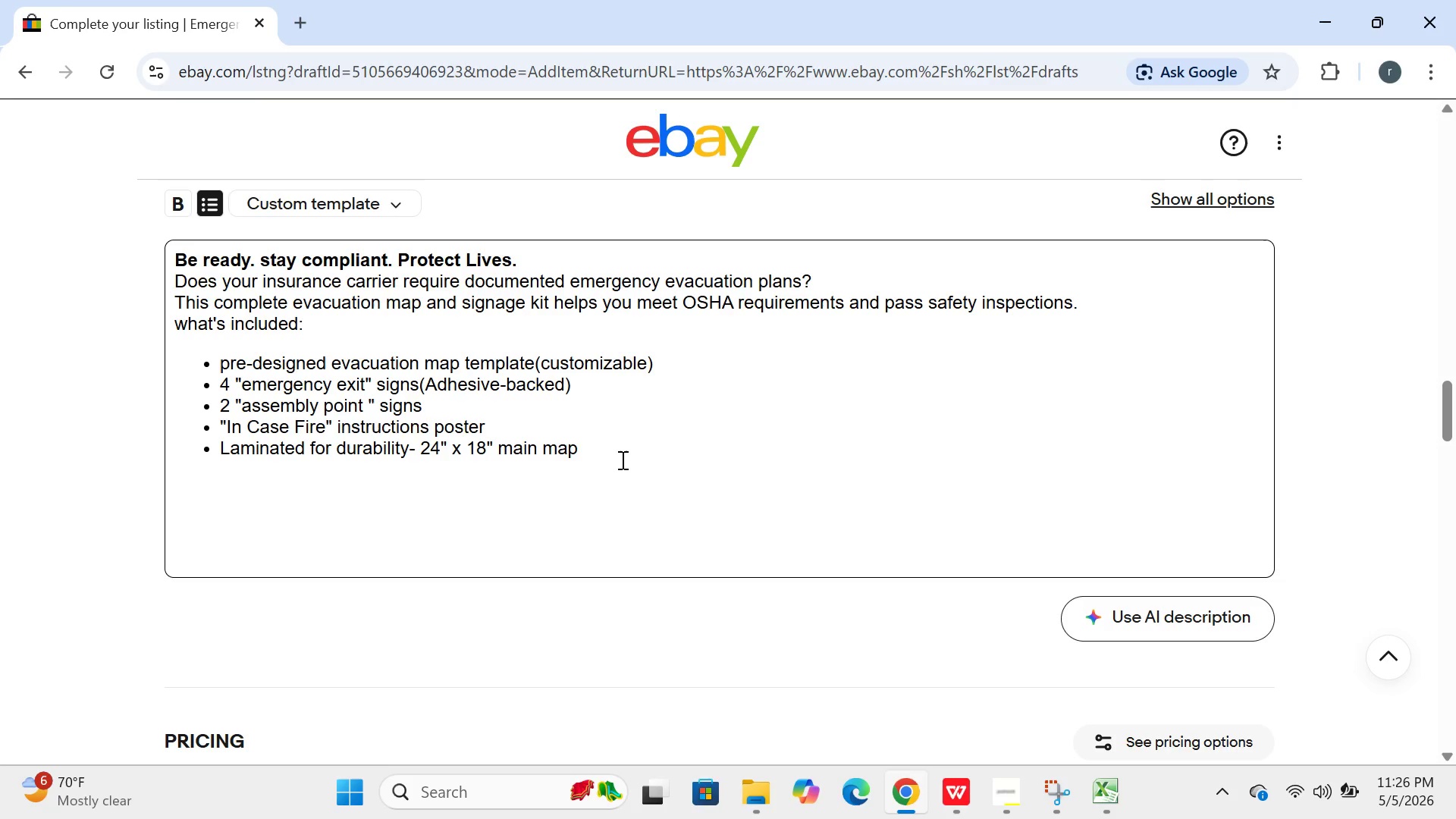 
key(Enter)
 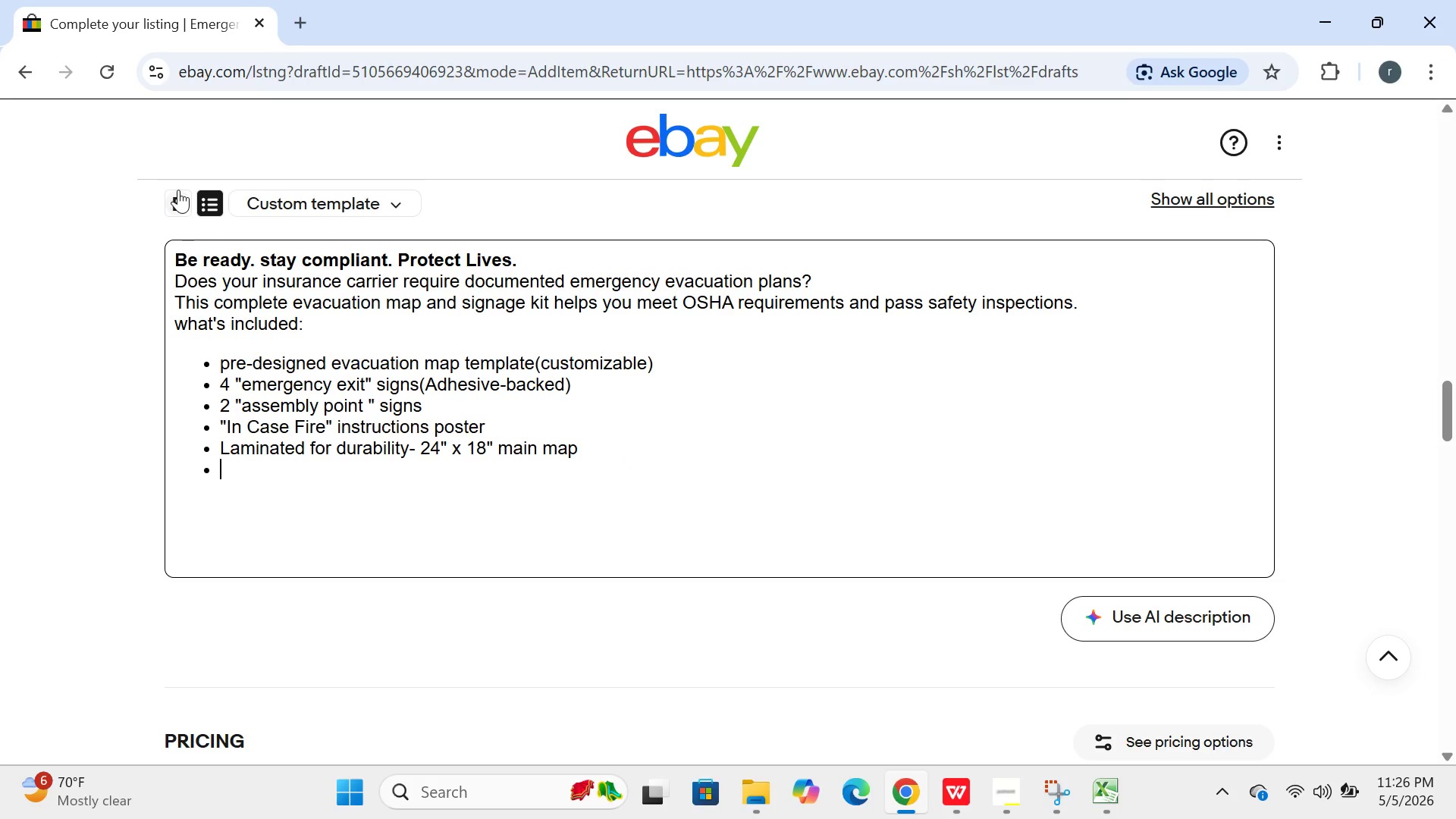 
double_click([184, 192])
 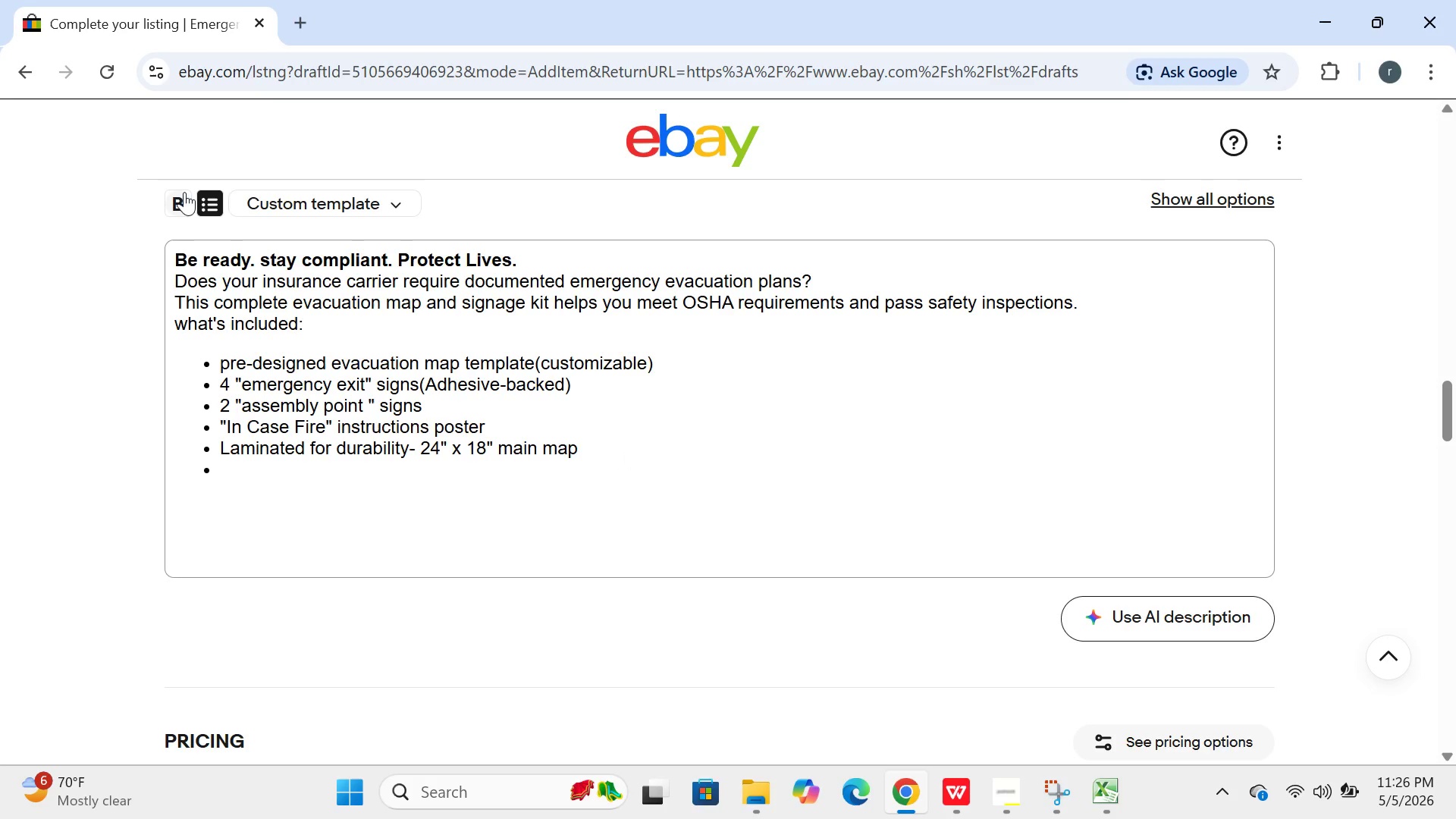 
triple_click([184, 192])
 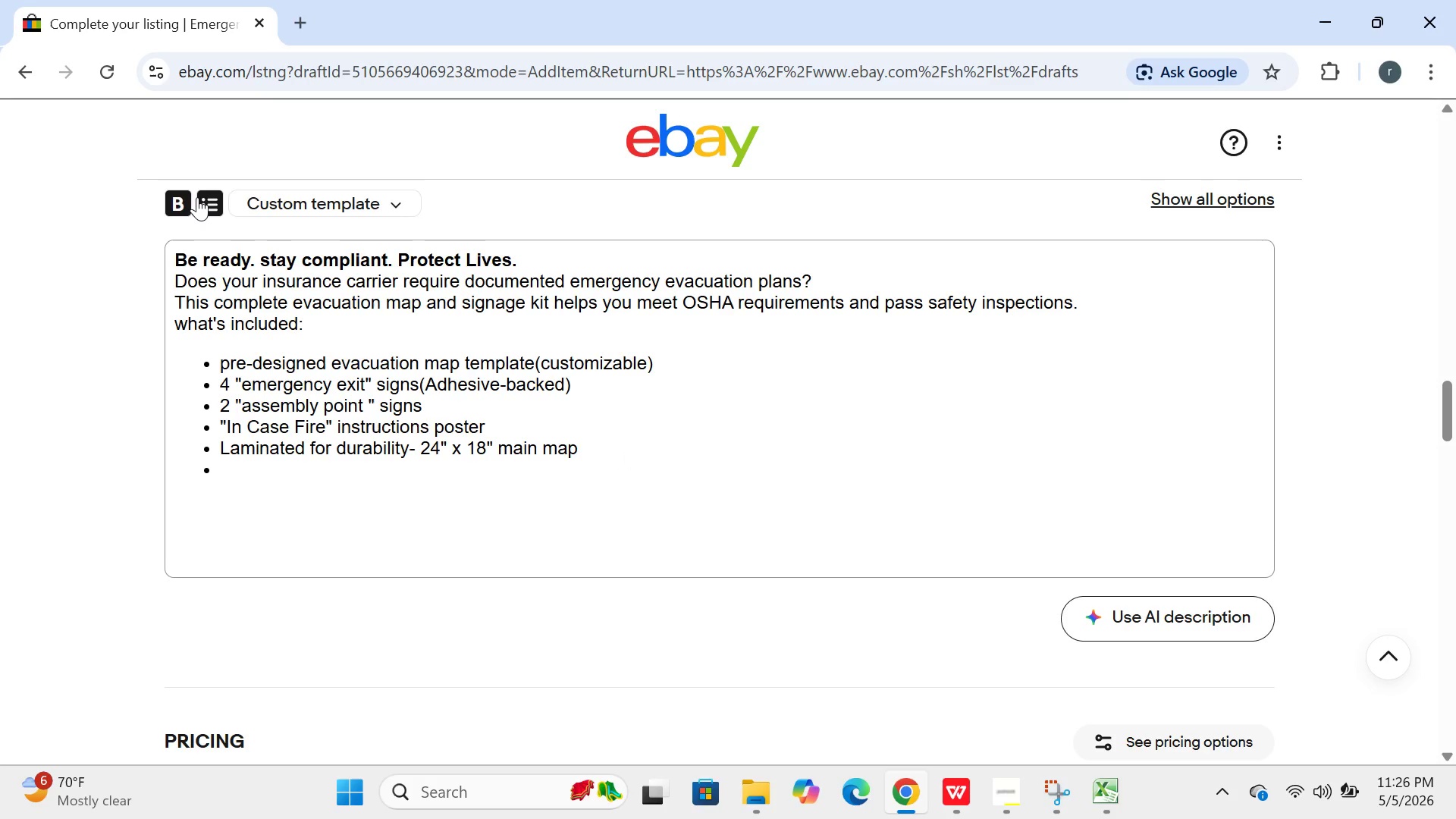 
left_click([197, 197])
 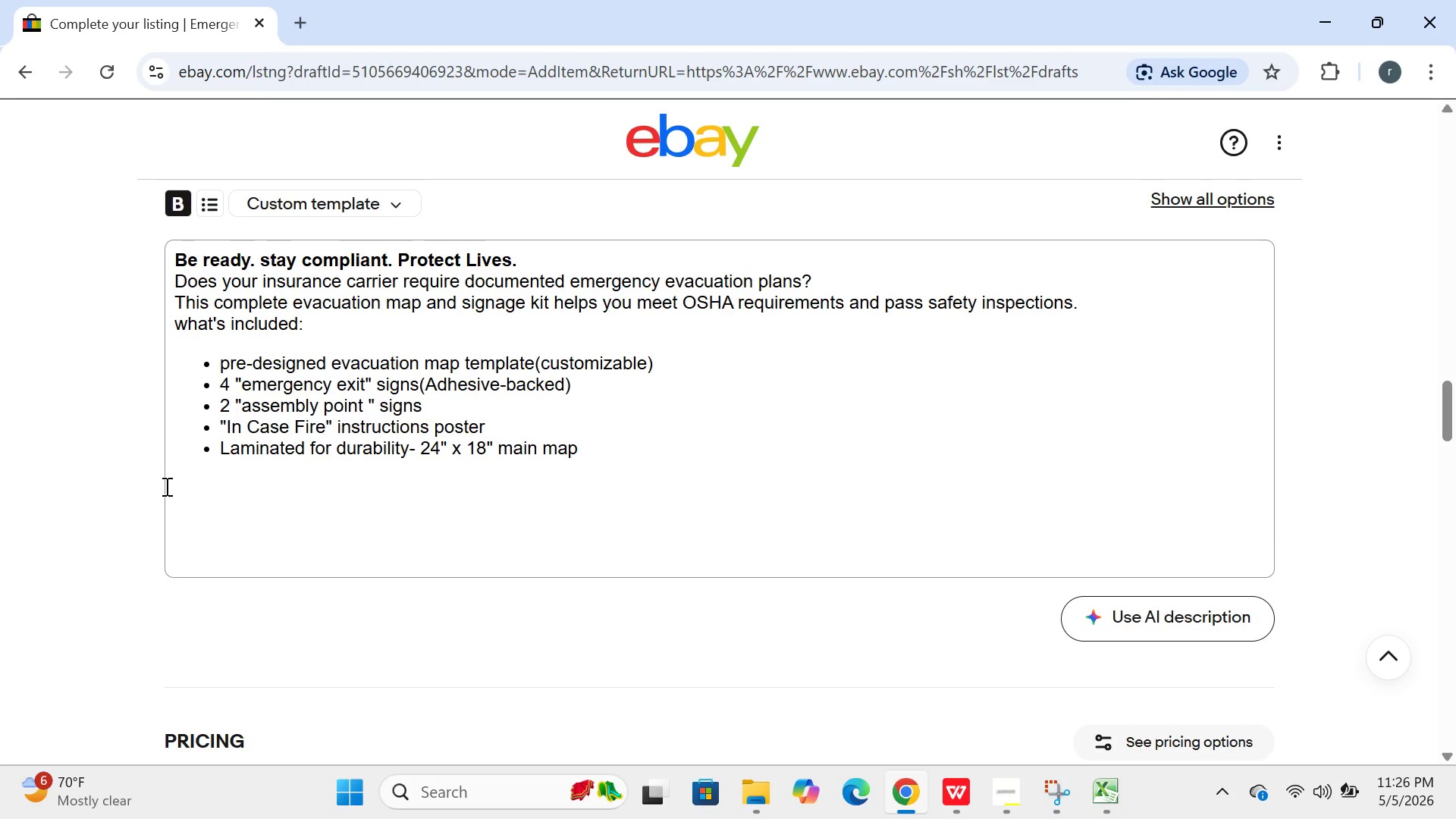 
left_click([180, 479])
 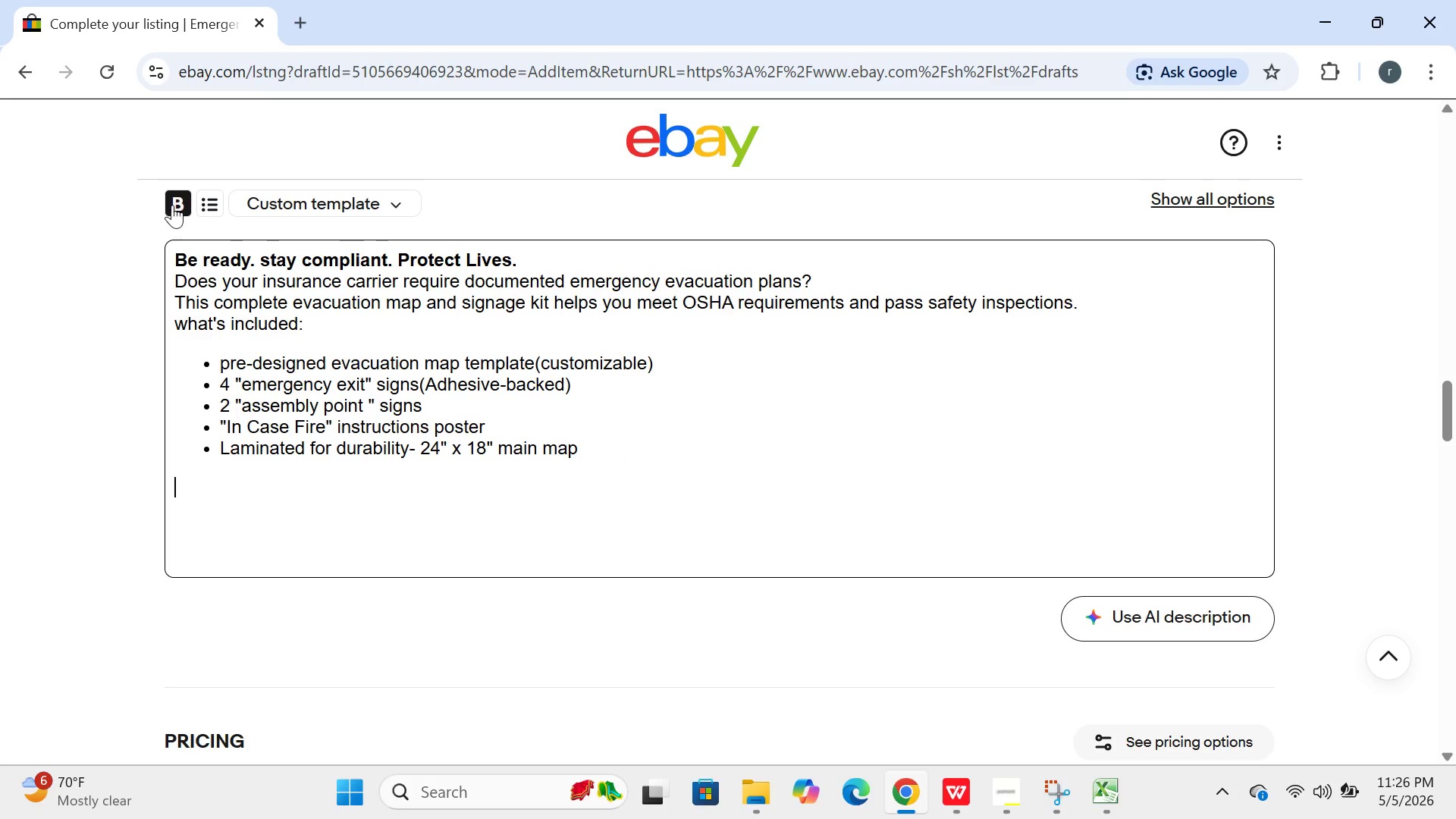 
left_click([172, 199])
 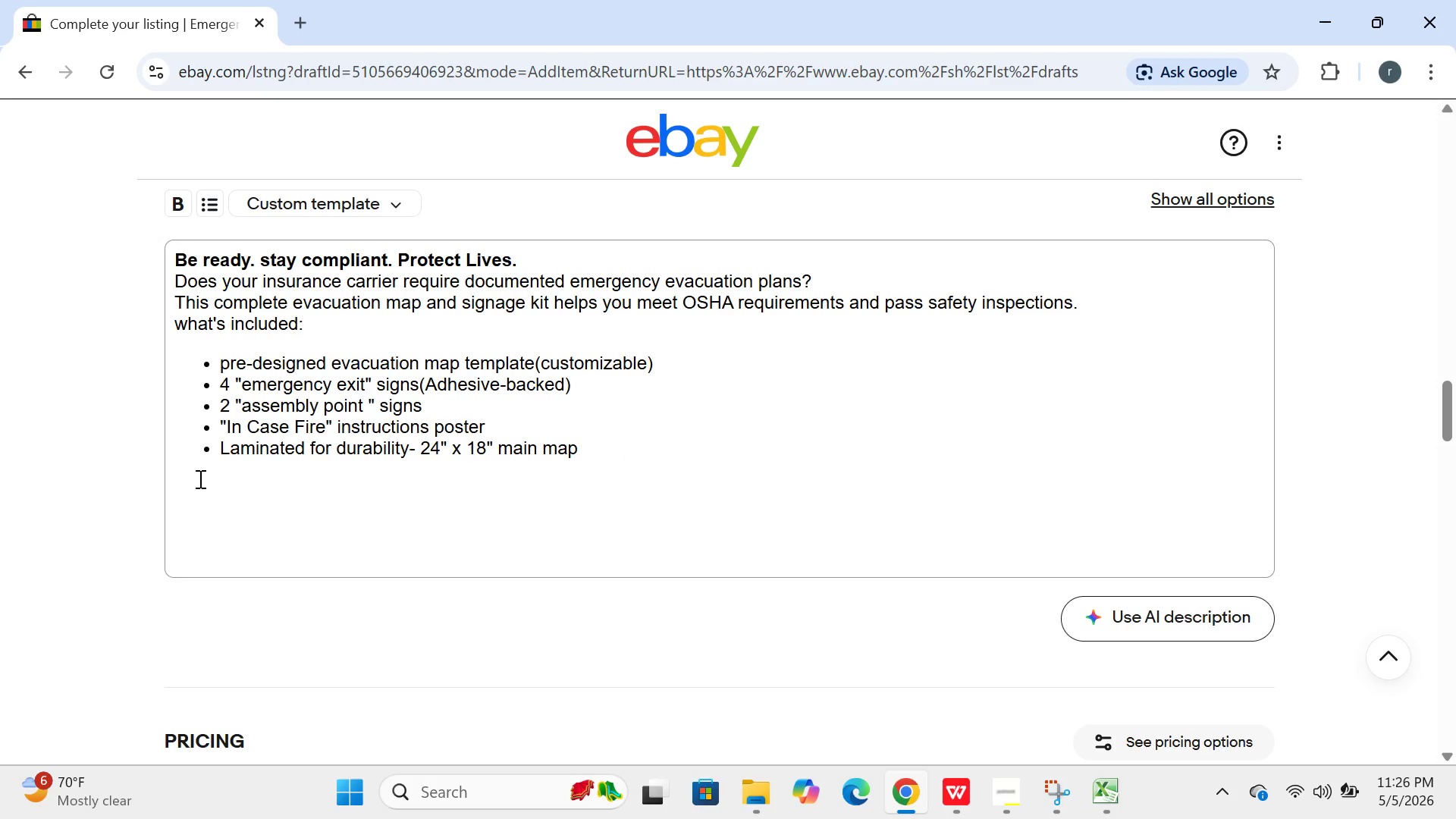 
left_click([199, 479])
 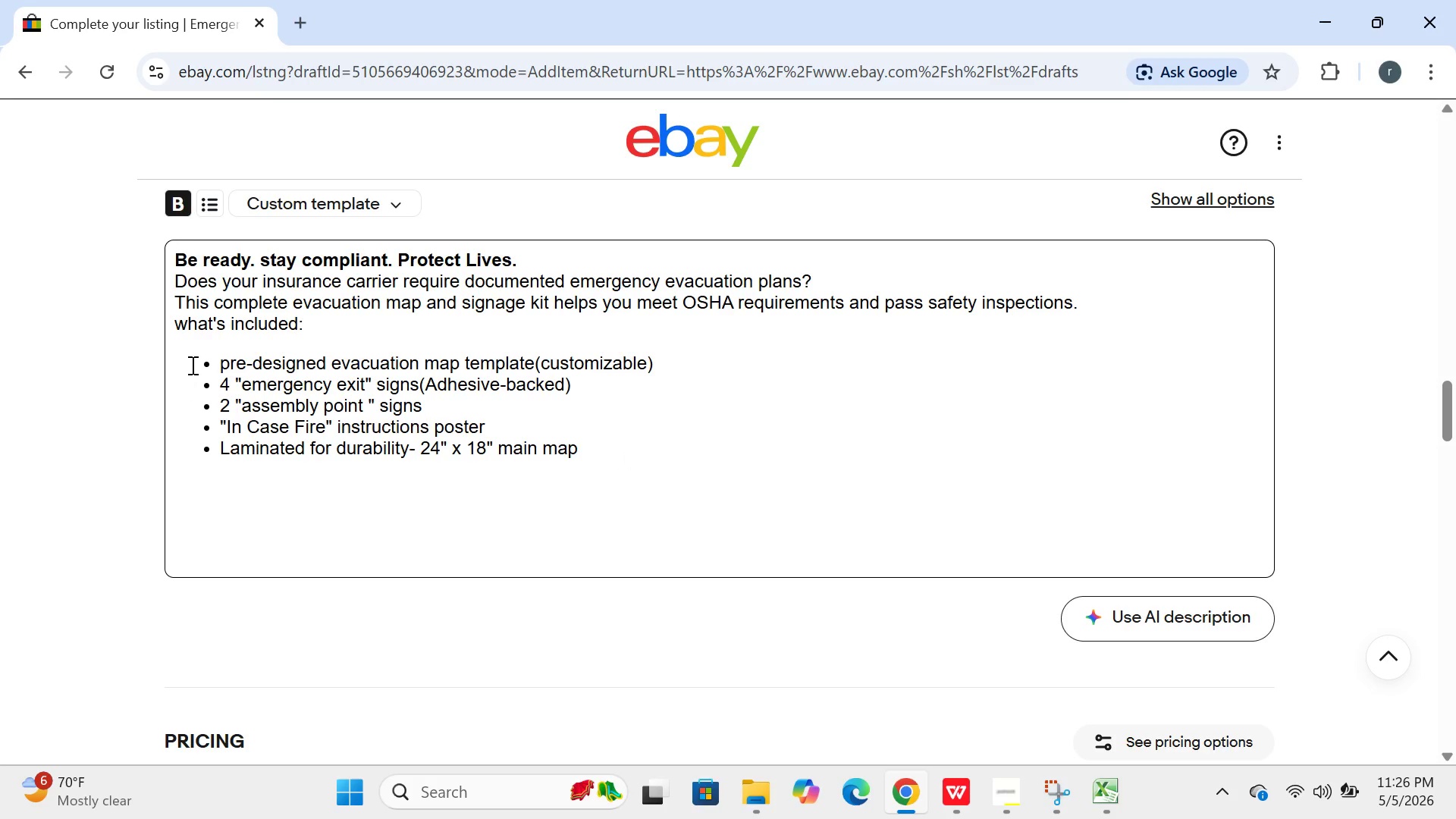 
type(how )
key(Backspace)
key(Backspace)
key(Backspace)
key(Backspace)
type(J)
key(Backspace)
type(How this protects yoy)
key(Backspace)
type(ur business:)
 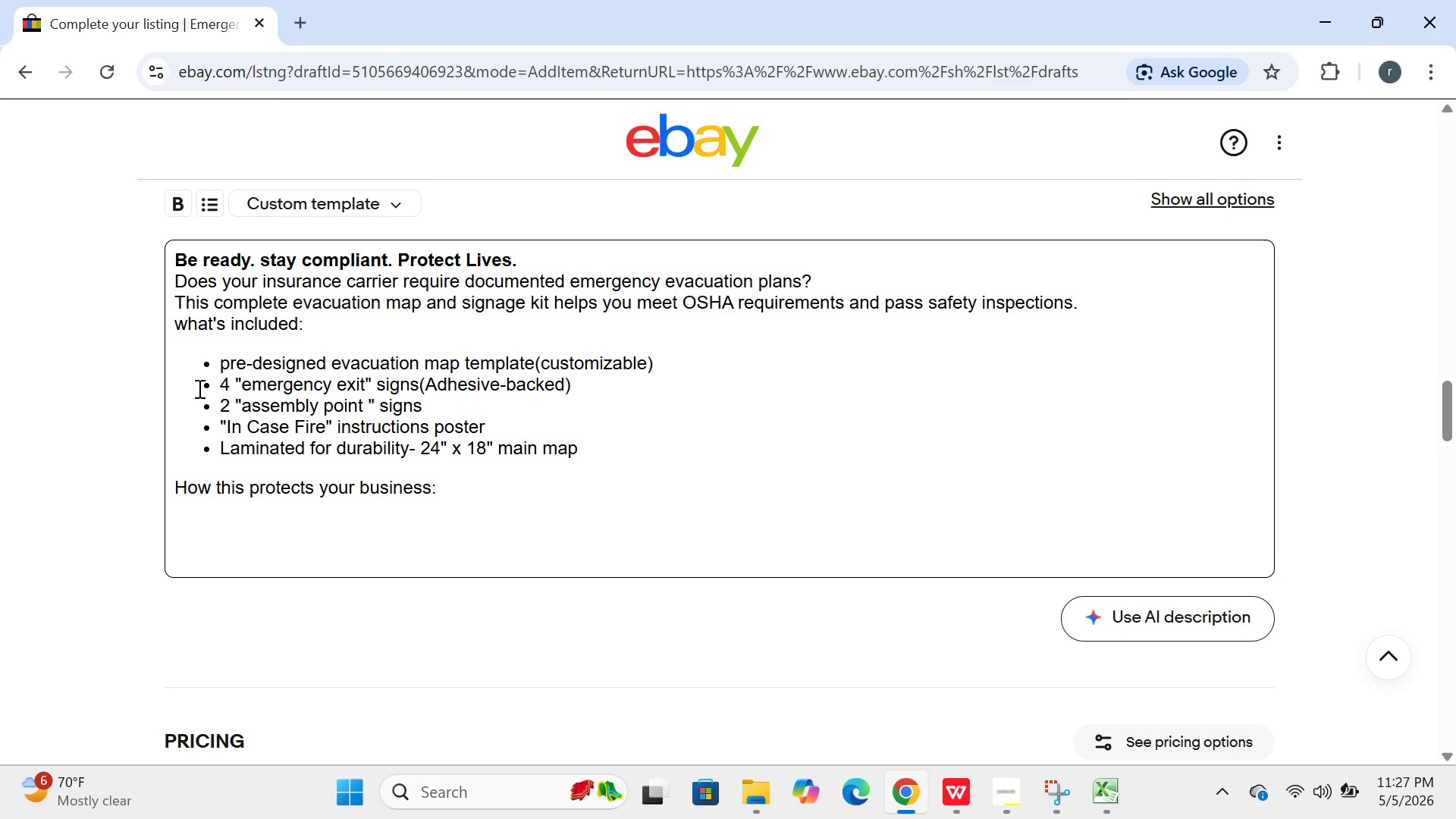 
key(Enter)
 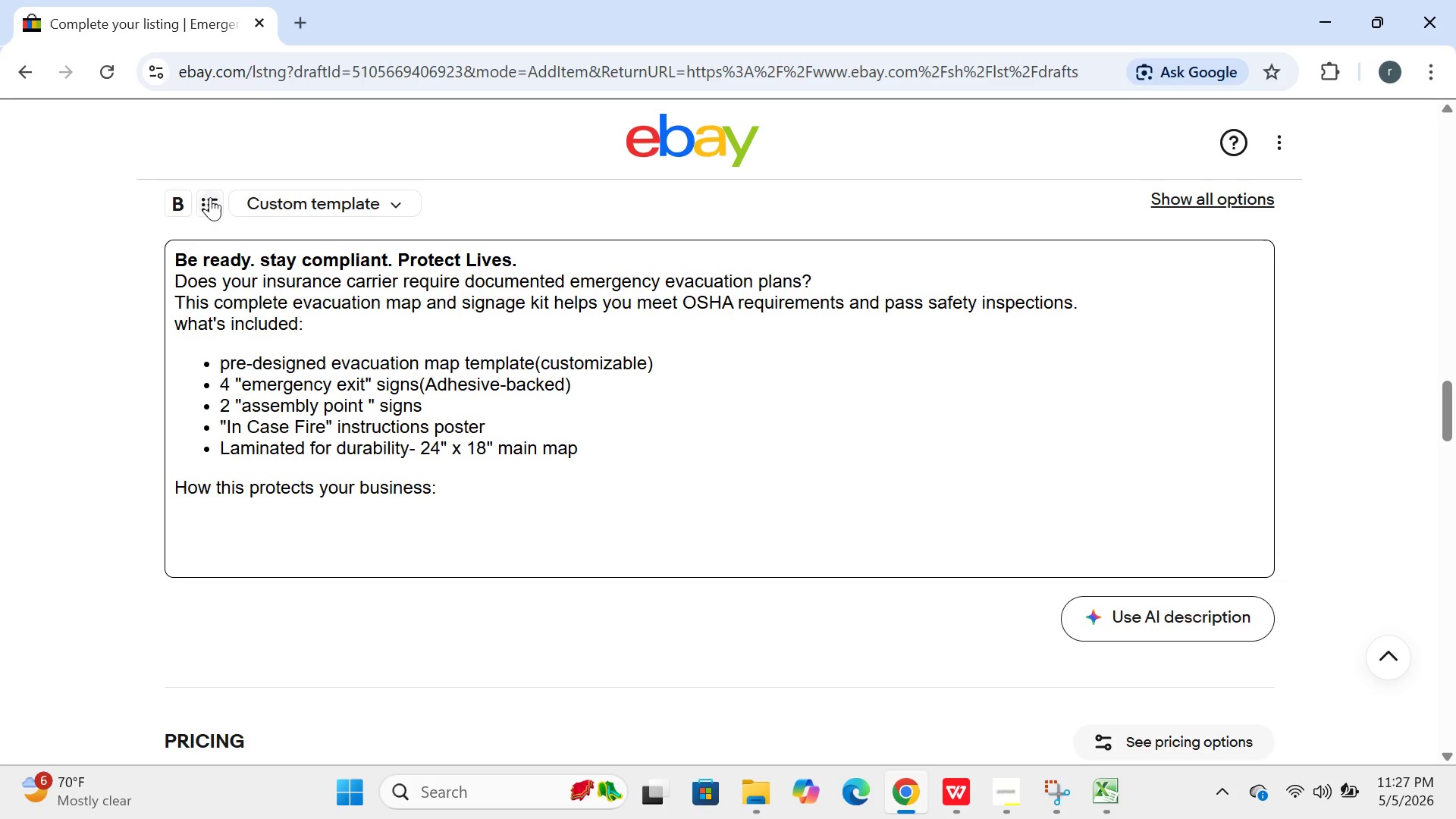 
left_click([207, 199])
 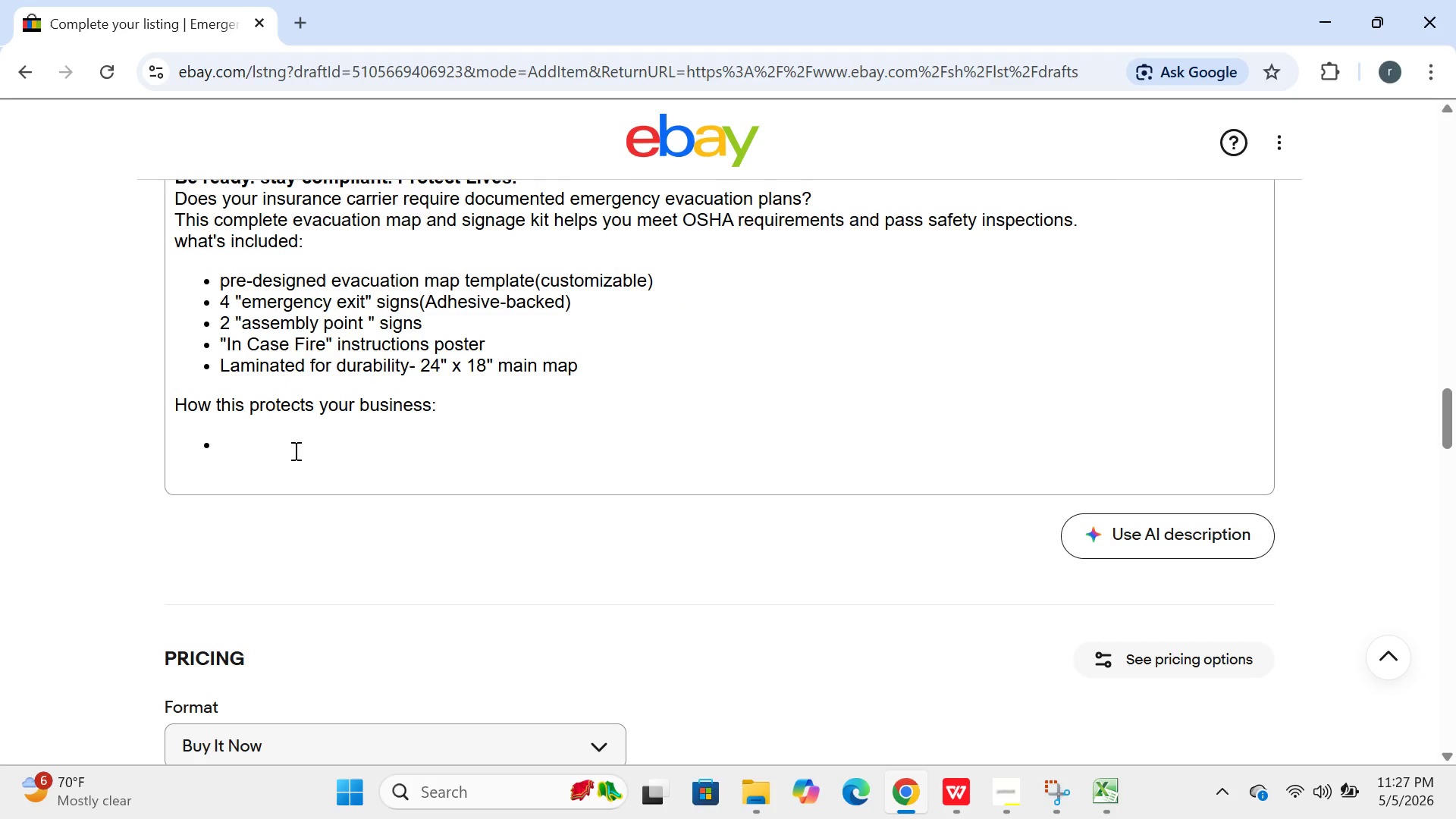 
left_click([278, 450])
 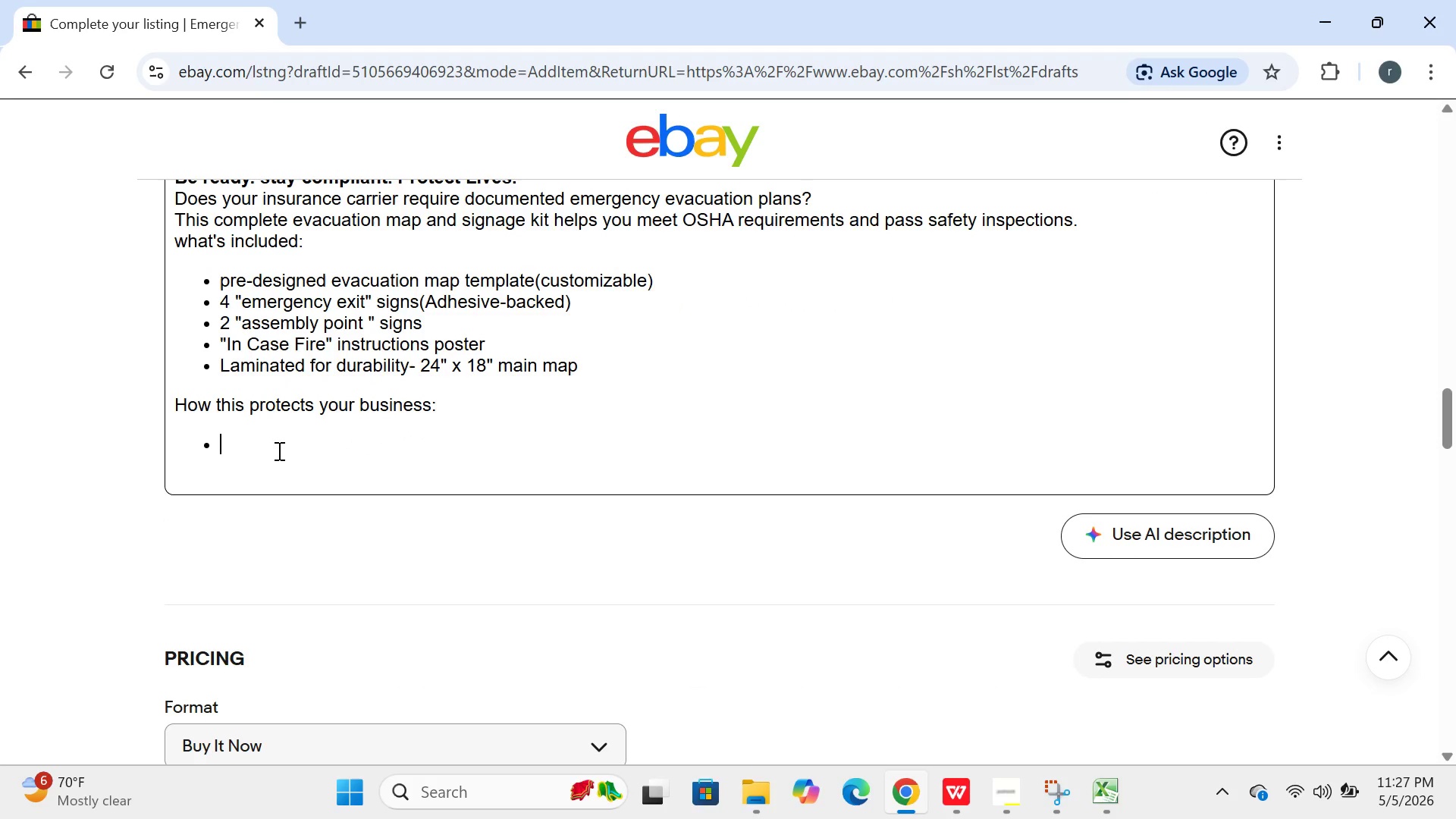 
type(meets OSHA 1917)
key(Backspace)
type(0.37 evacuation roue )
key(Backspace)
key(Backspace)
type(te require,)
key(Backspace)
type(ments)
 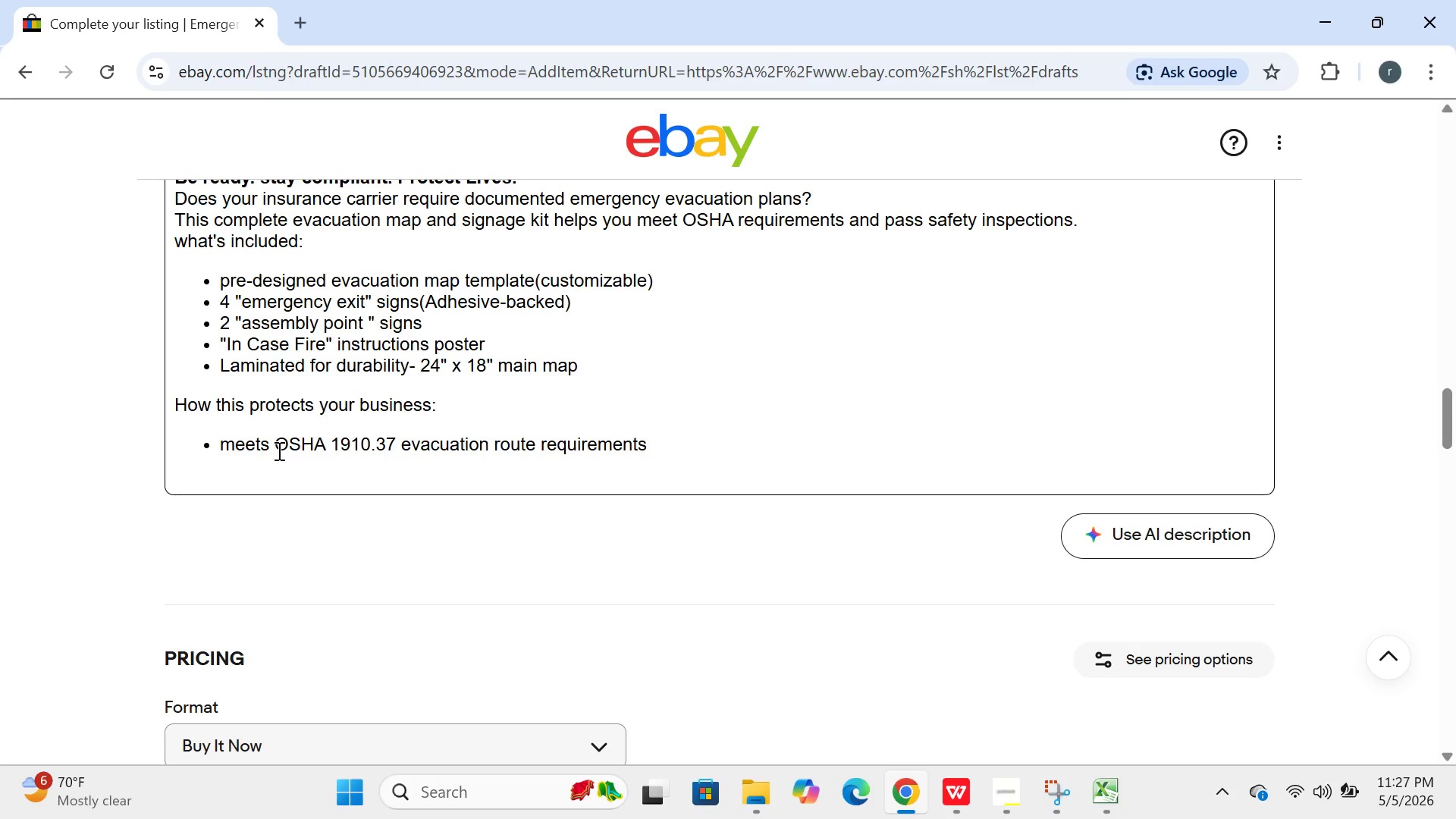 
key(Enter)
 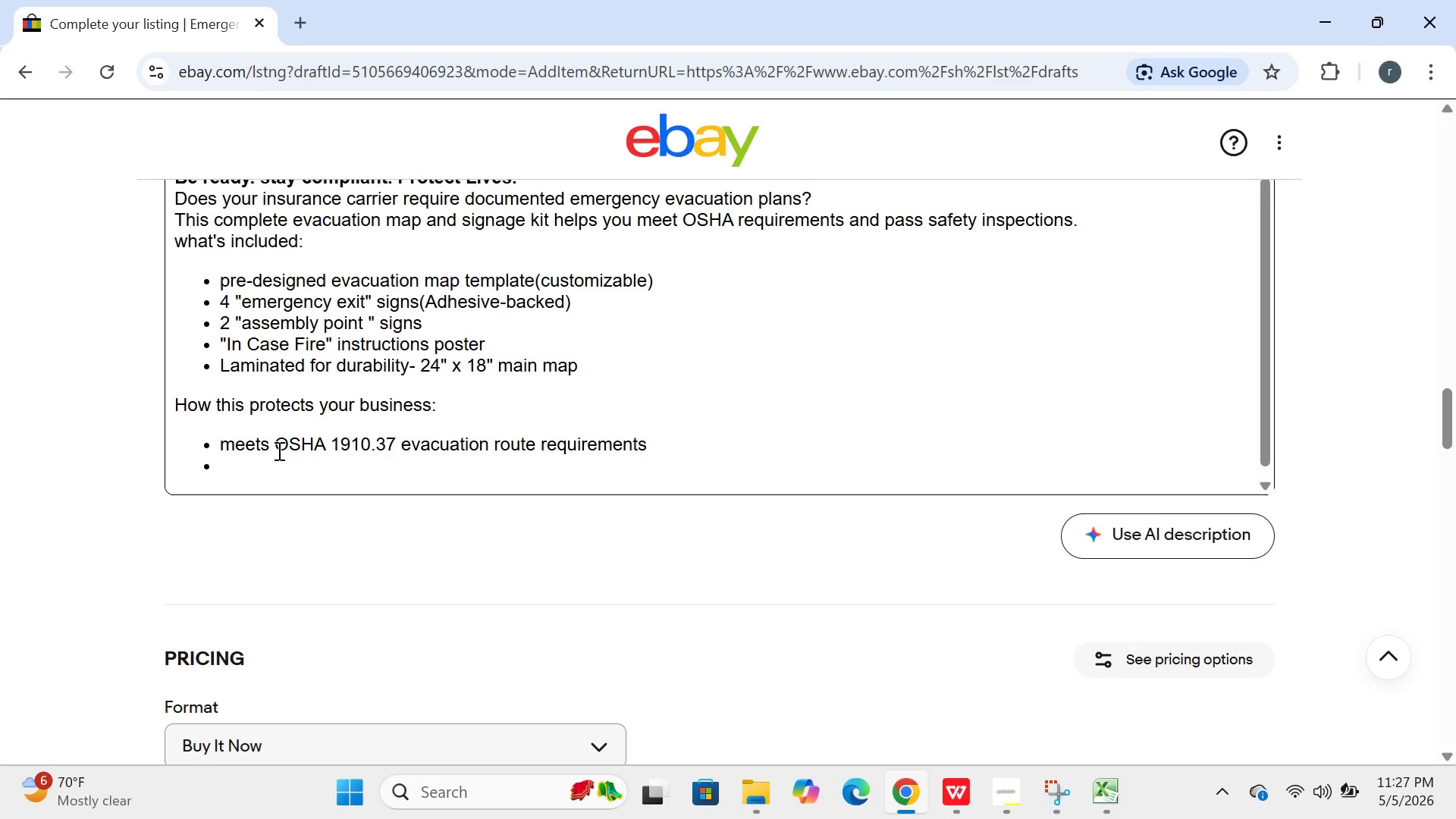 
type(Satisfies commerical peop)
key(Backspace)
key(Backspace)
type(operty)
 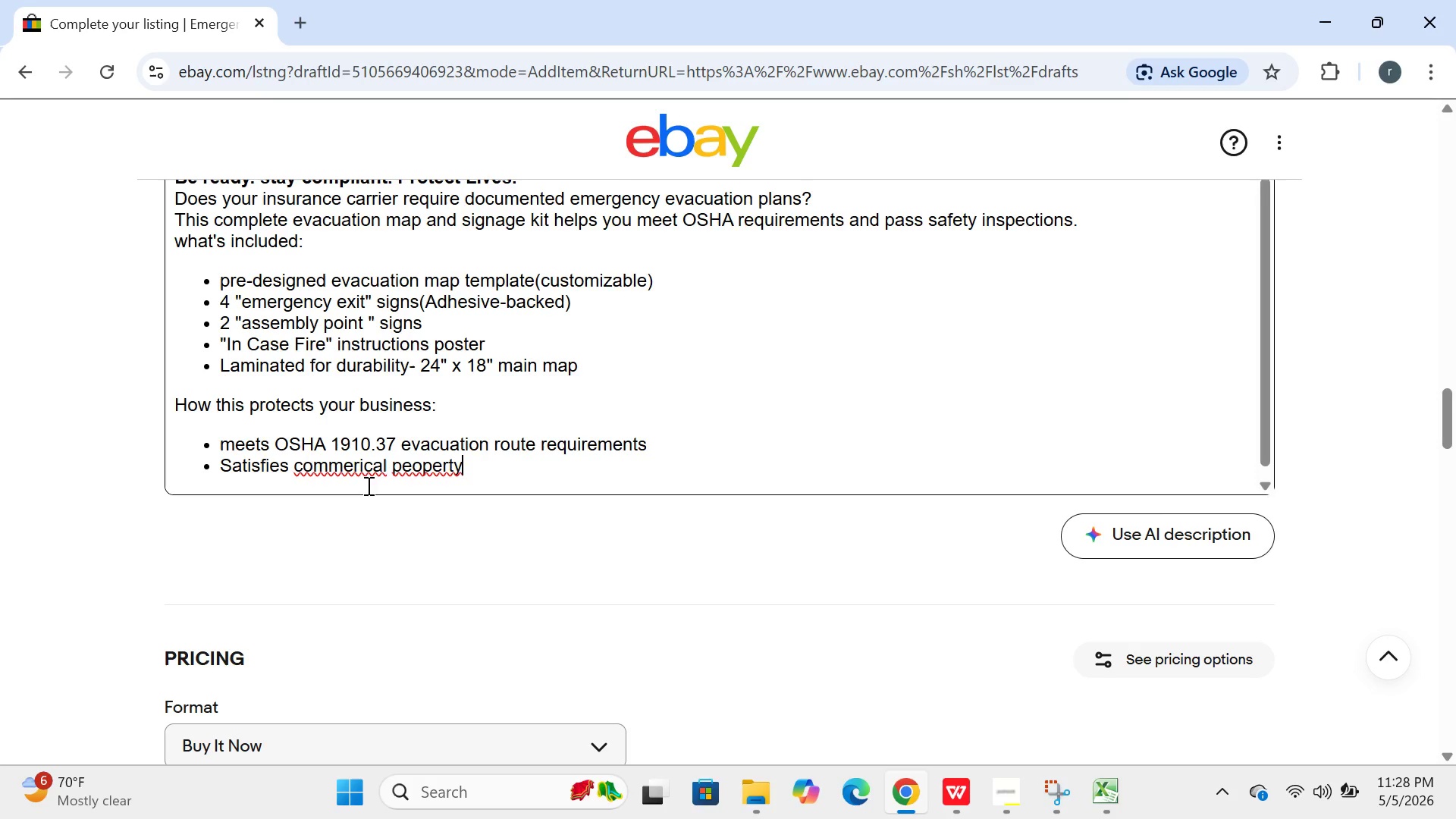 
left_click([376, 469])
 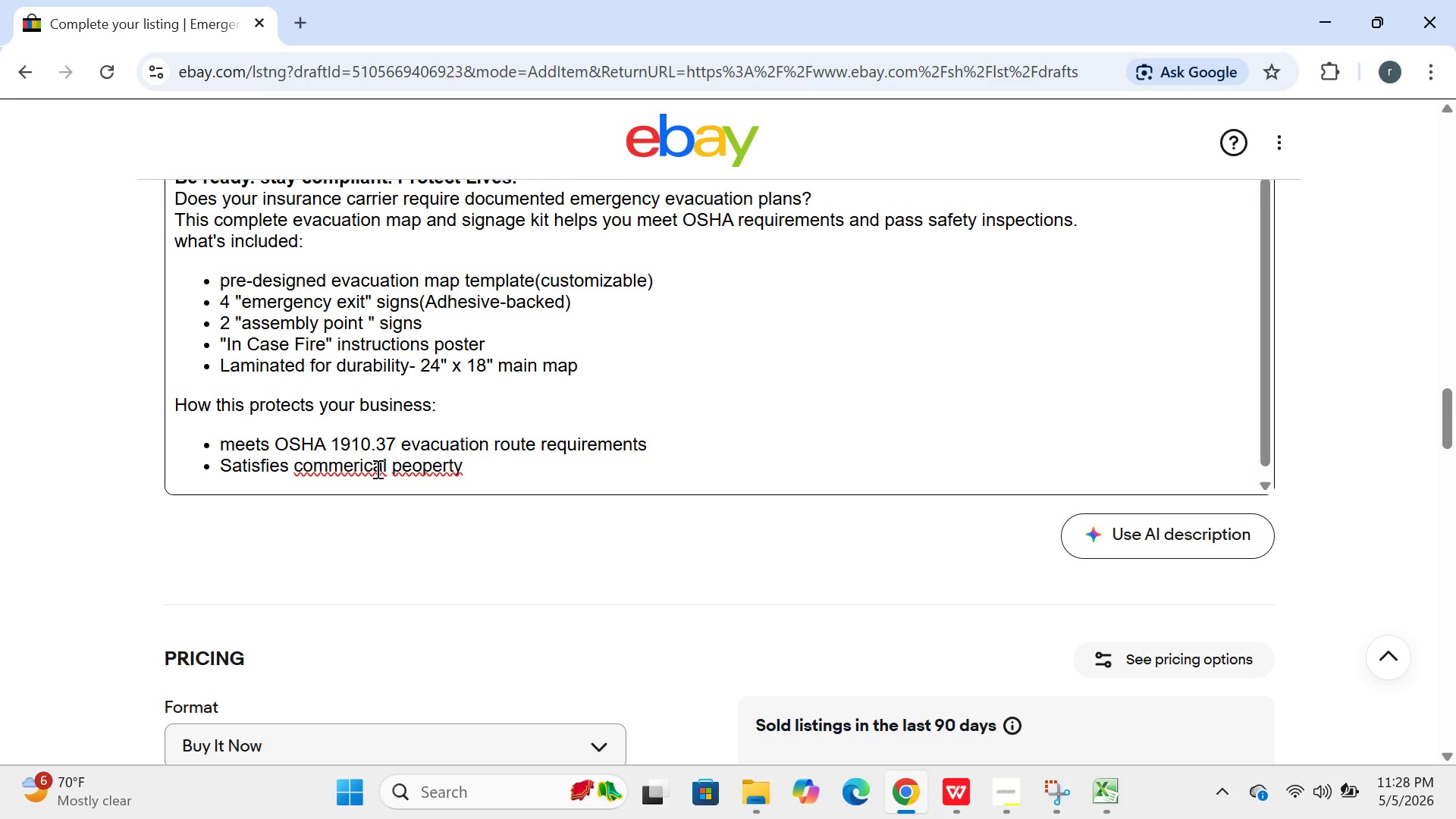 
key(I)
 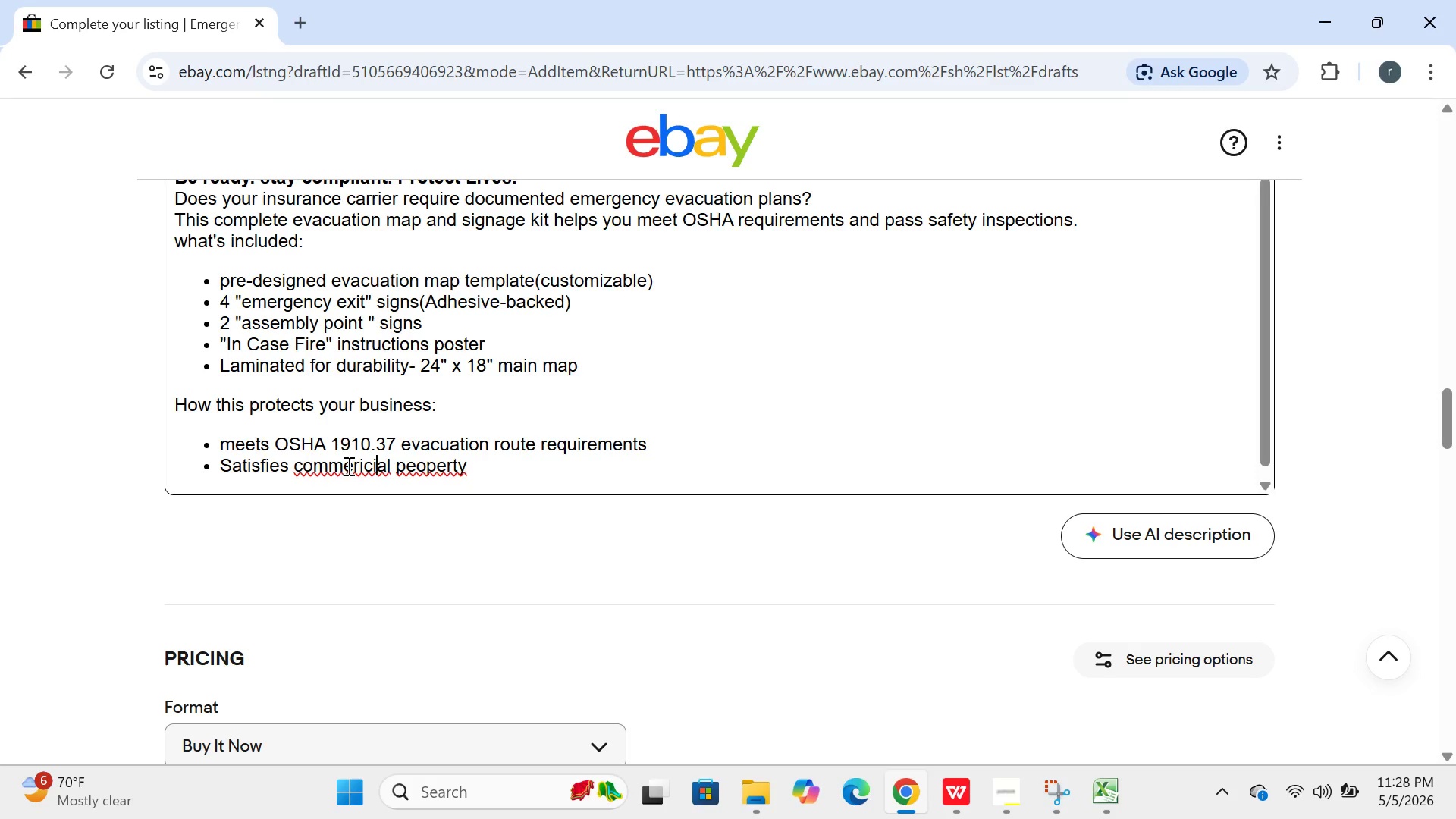 
left_click([361, 466])
 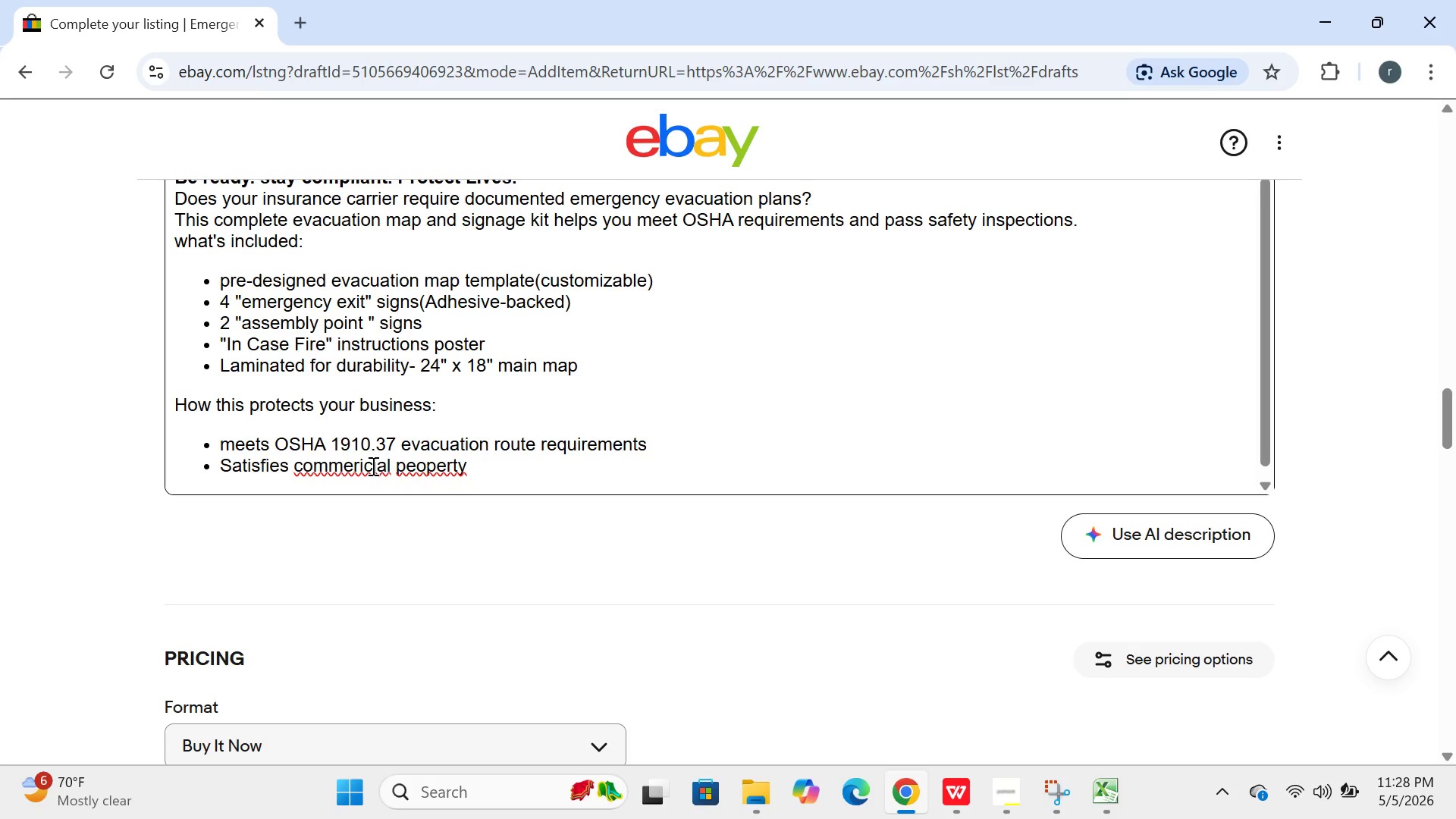 
left_click([372, 466])
 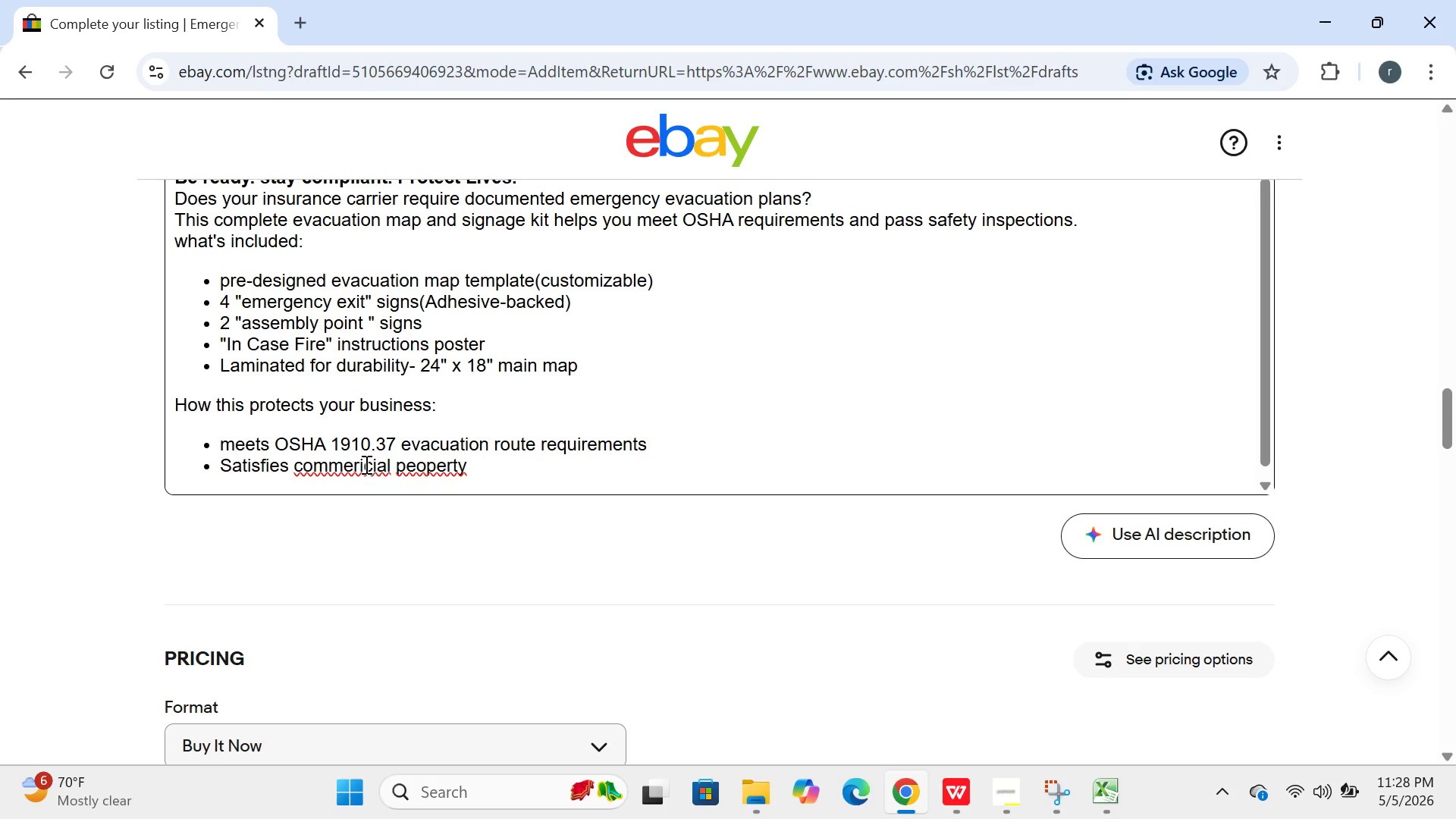 
left_click([365, 464])
 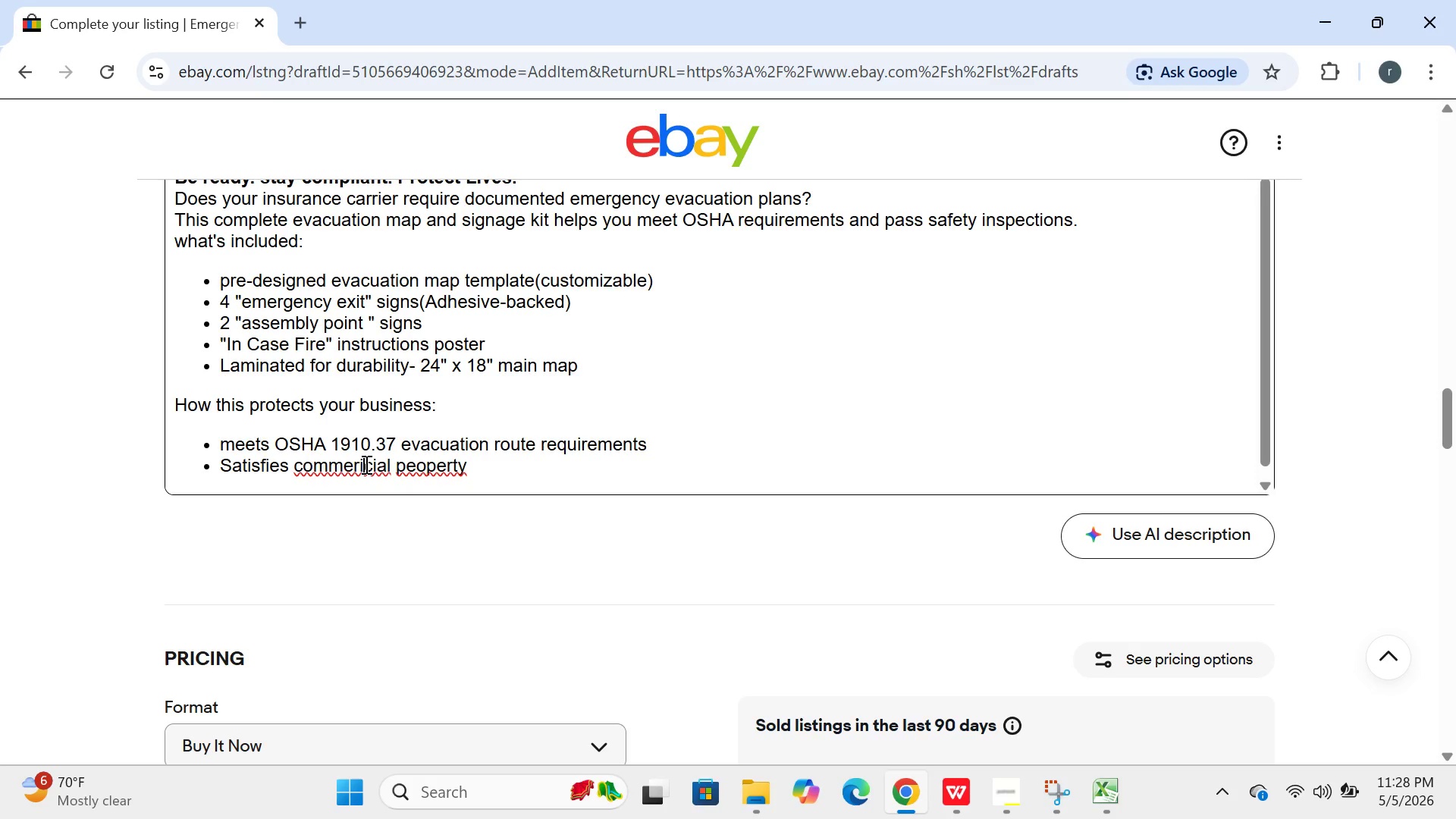 
key(Backspace)
 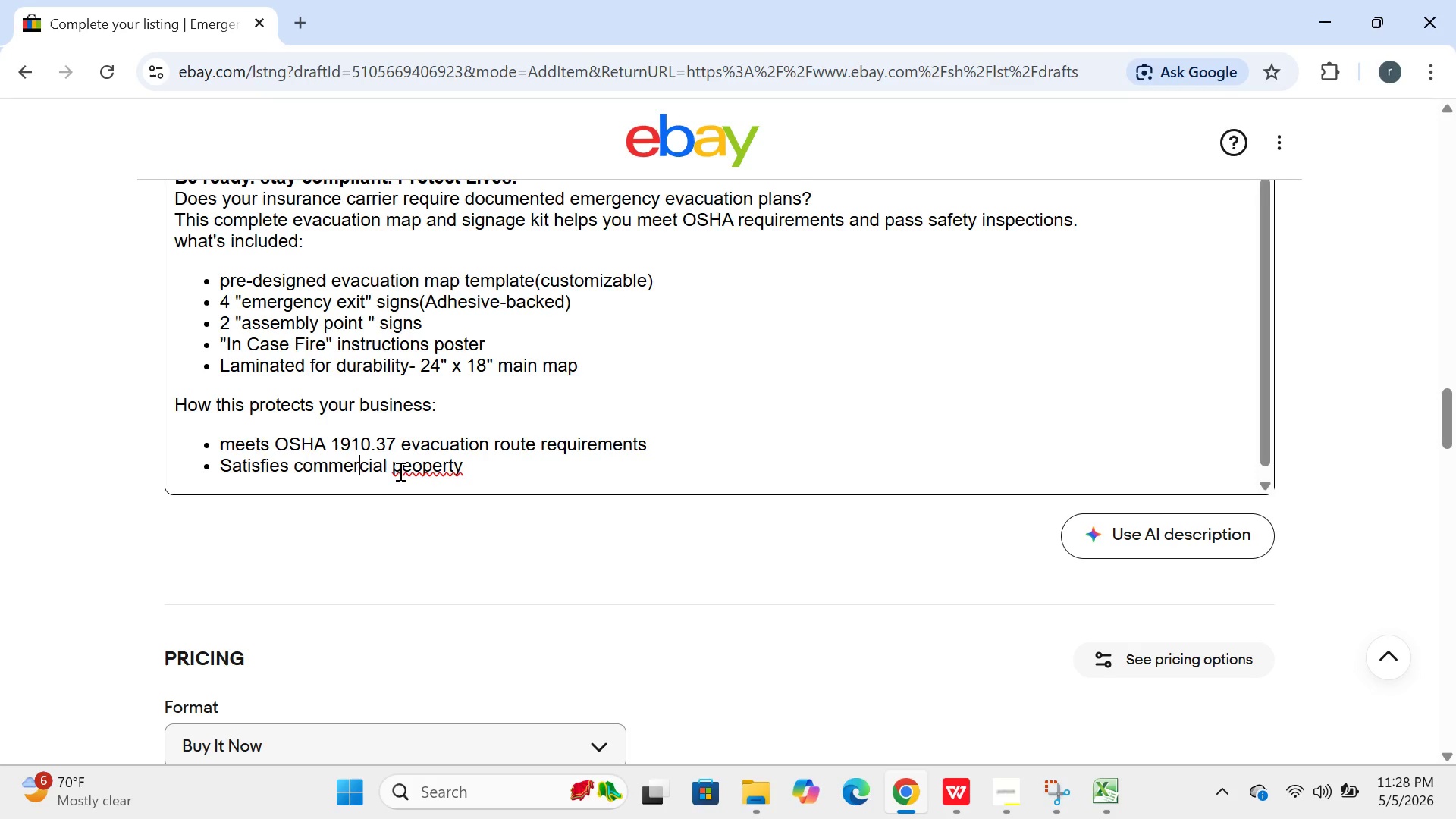 
left_click([409, 467])
 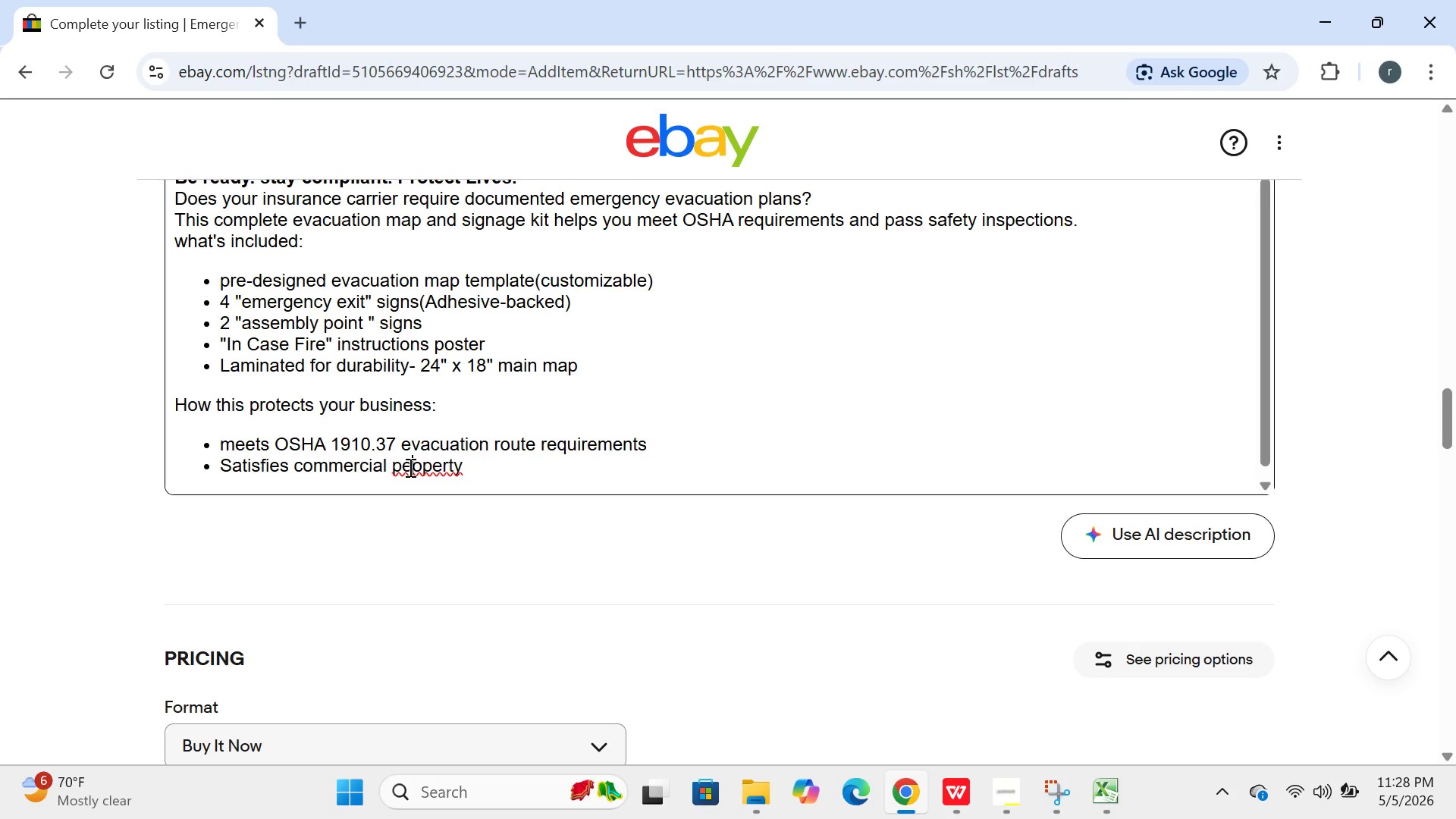 
key(Backspace)
 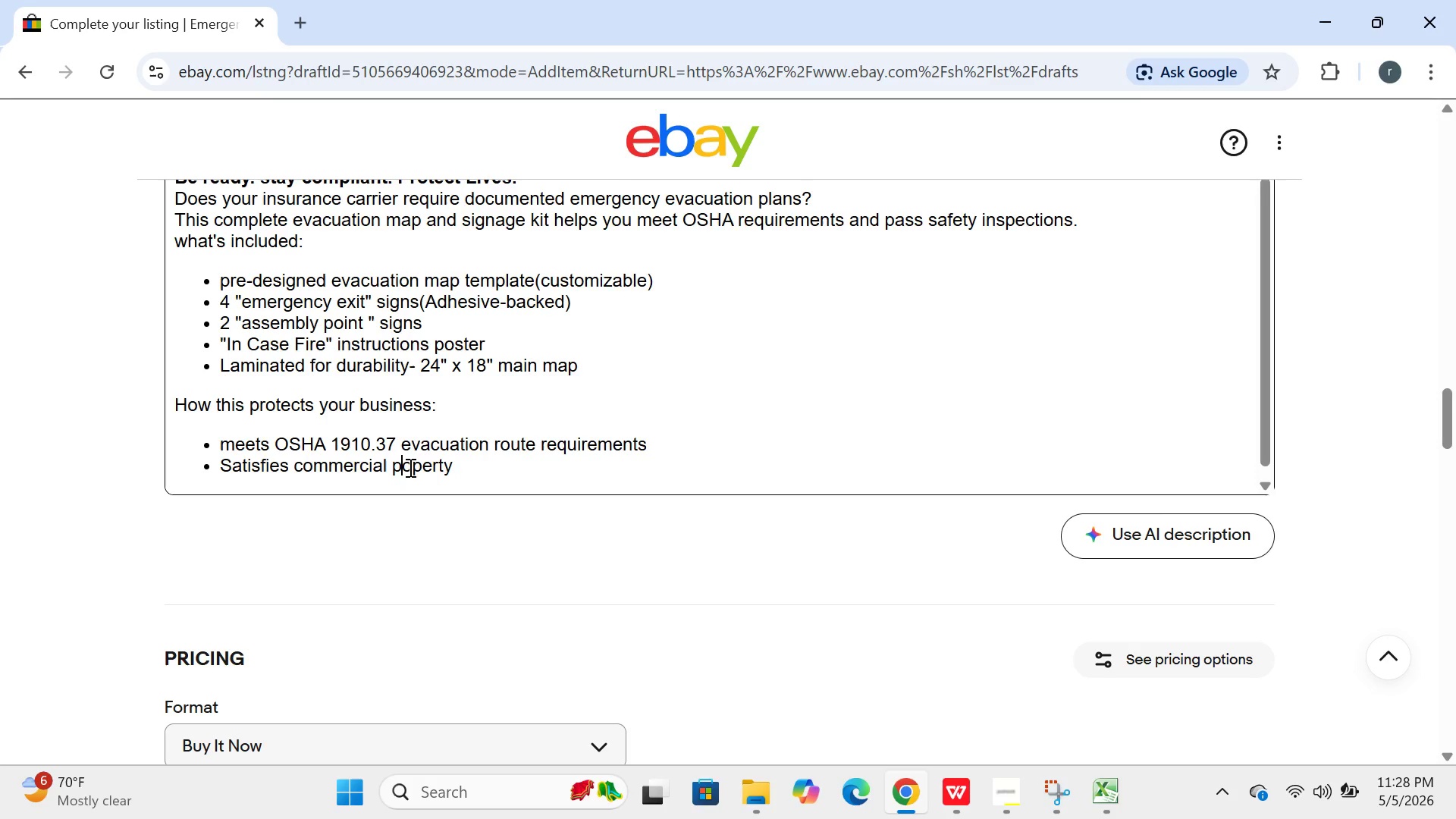 
key(R)
 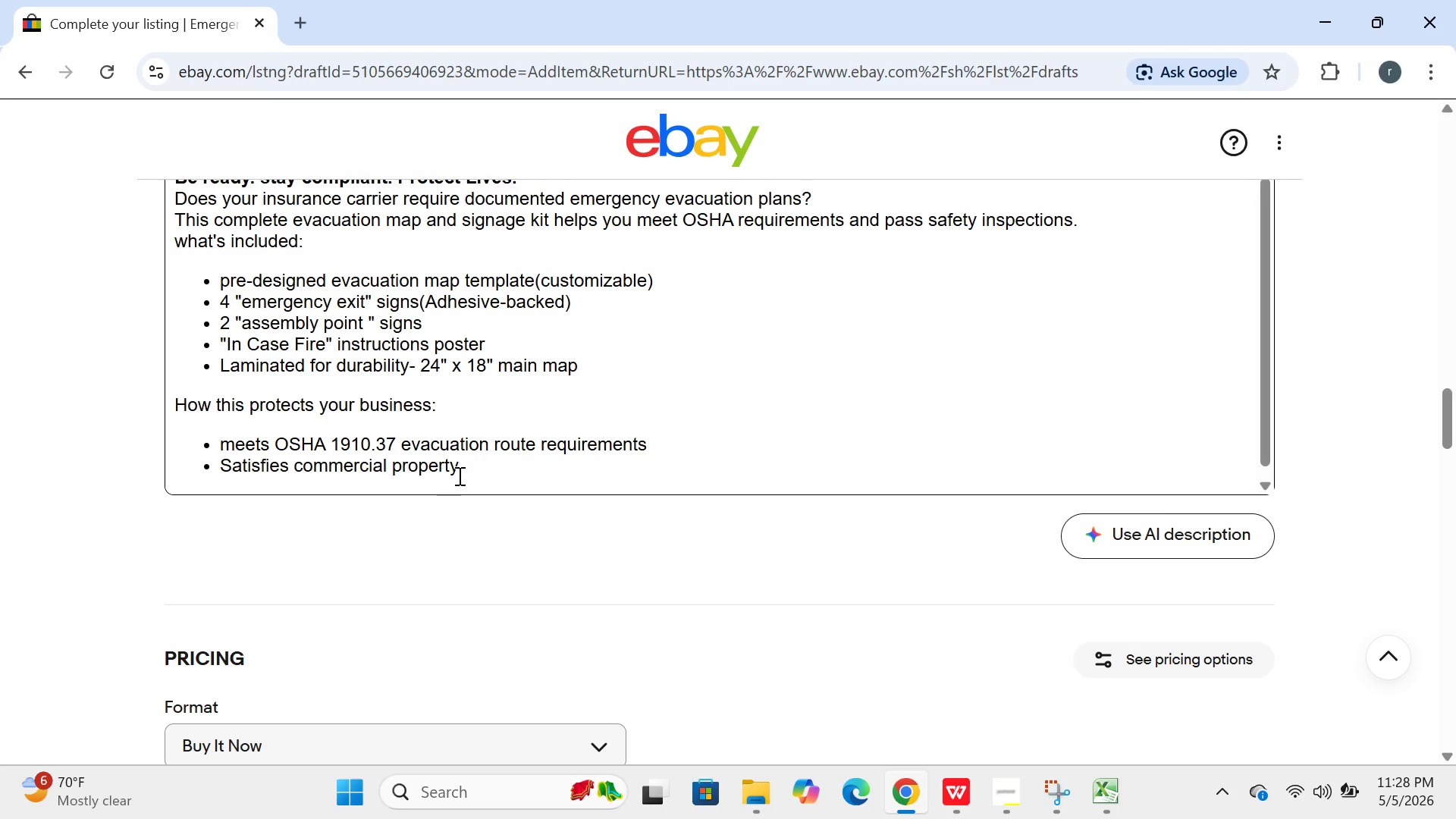 
left_click([475, 470])
 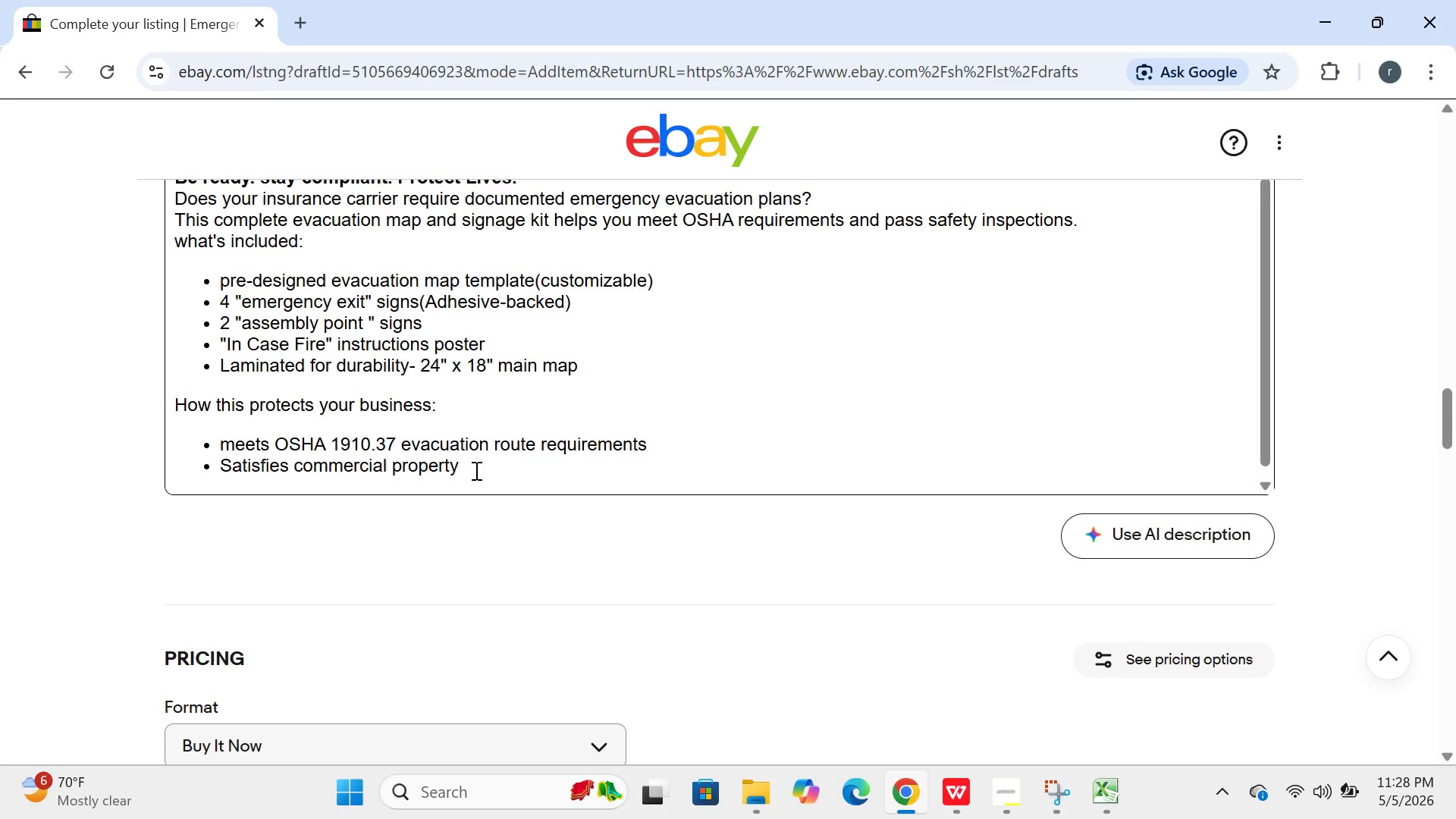 
type( insurance checklissts)
key(Backspace)
key(Backspace)
key(Backspace)
type(ts)
 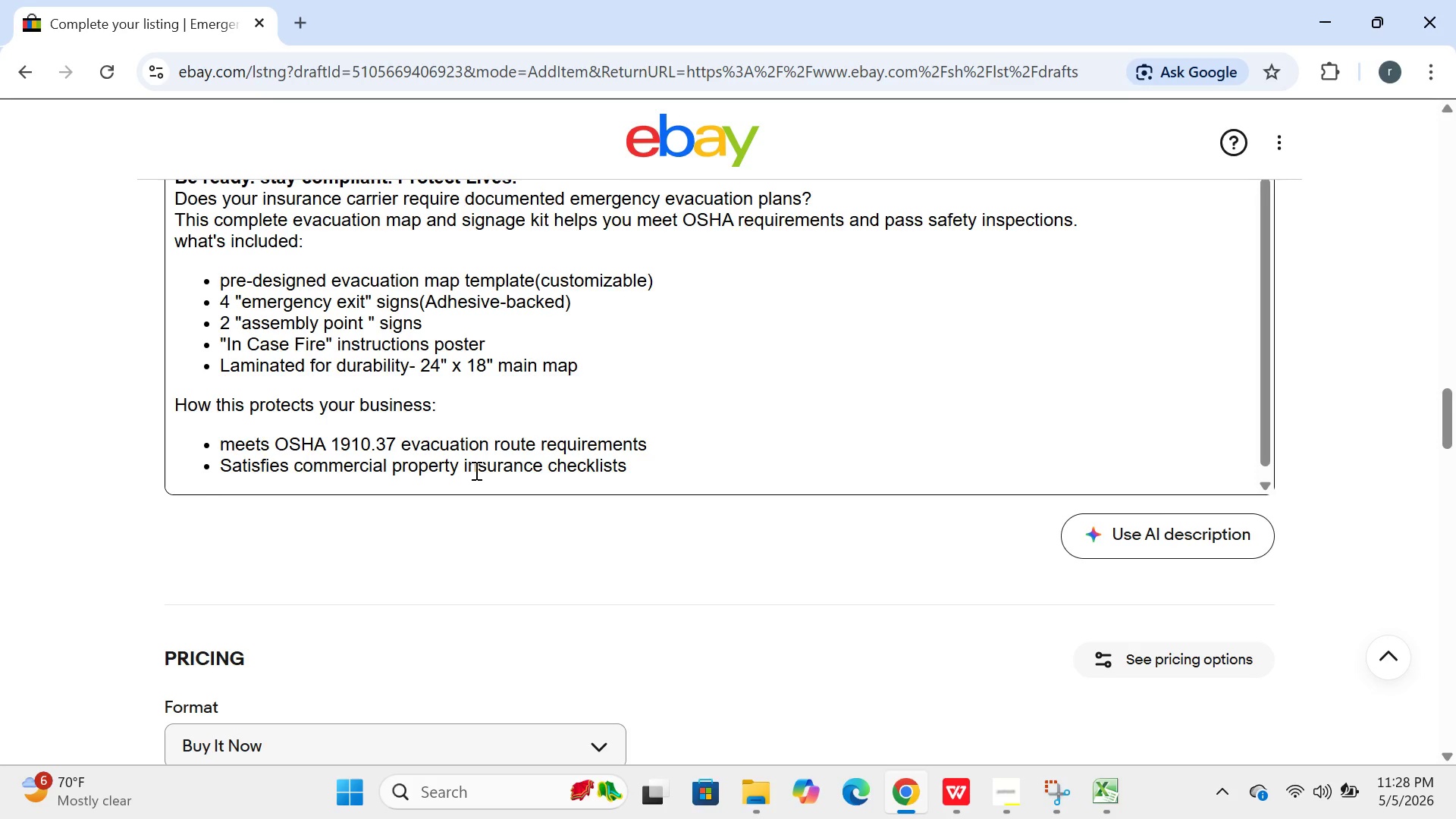 
key(Enter)
 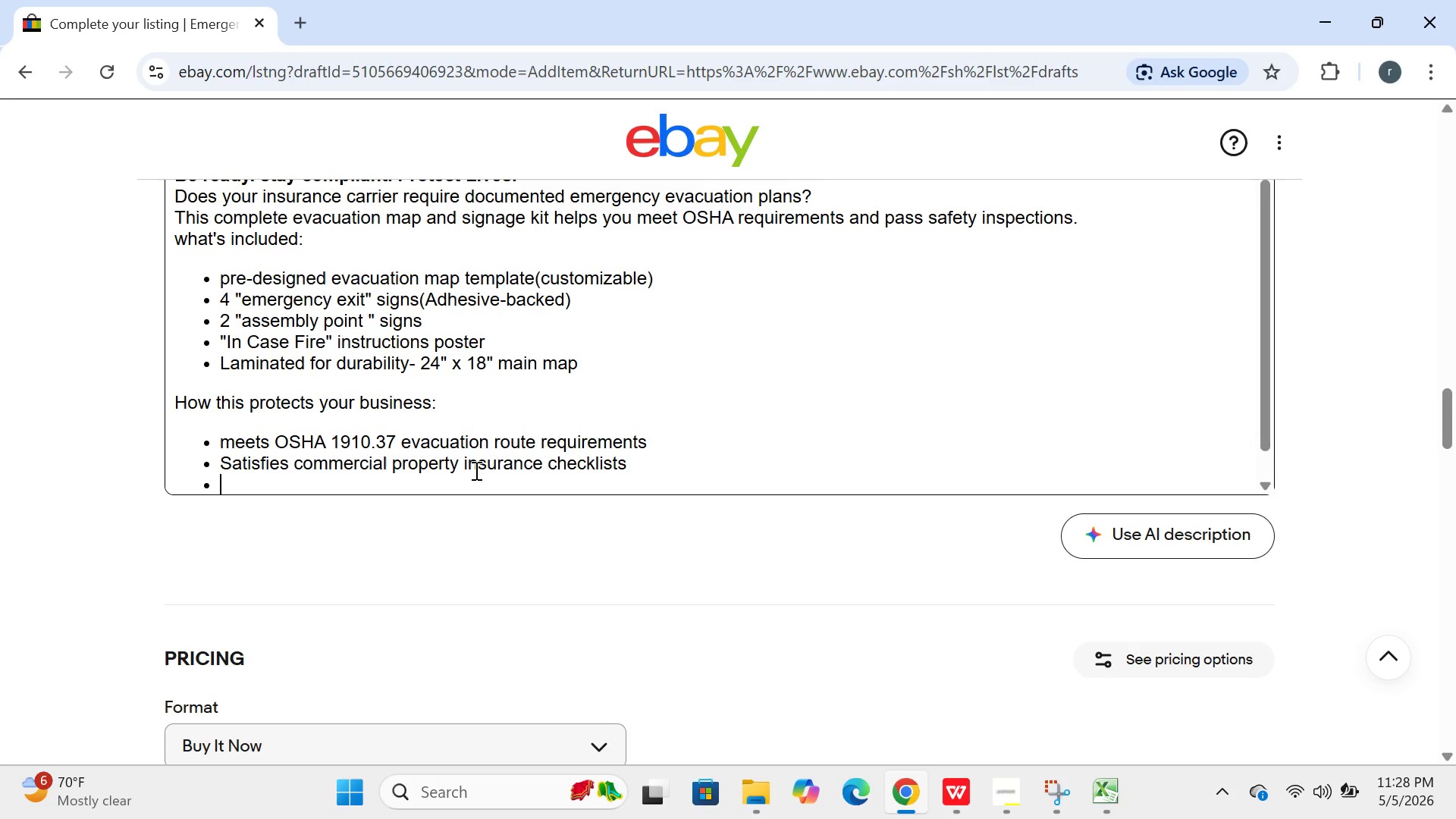 
type(Shows li)
 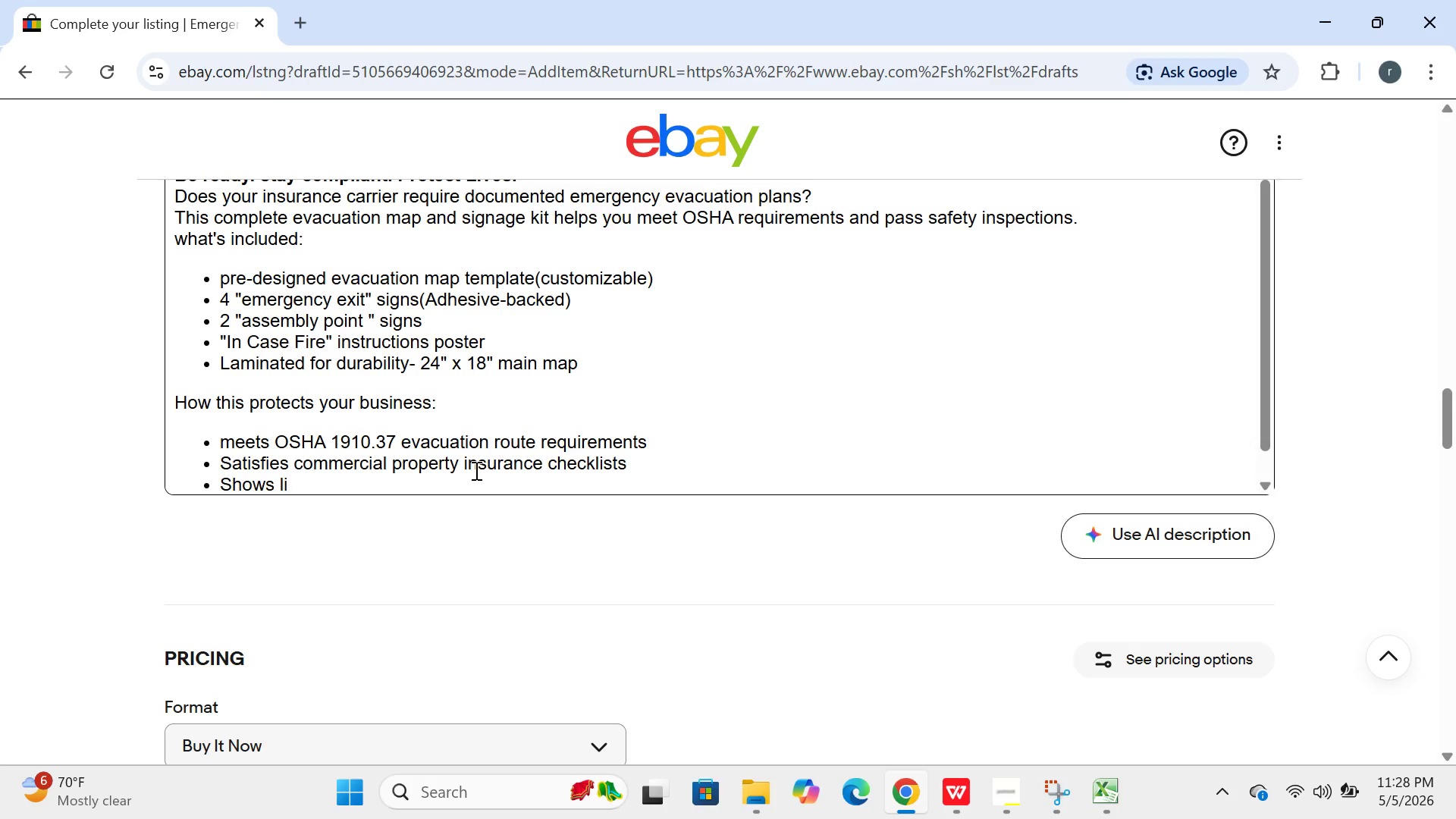 
type(ability in case of emergency )
 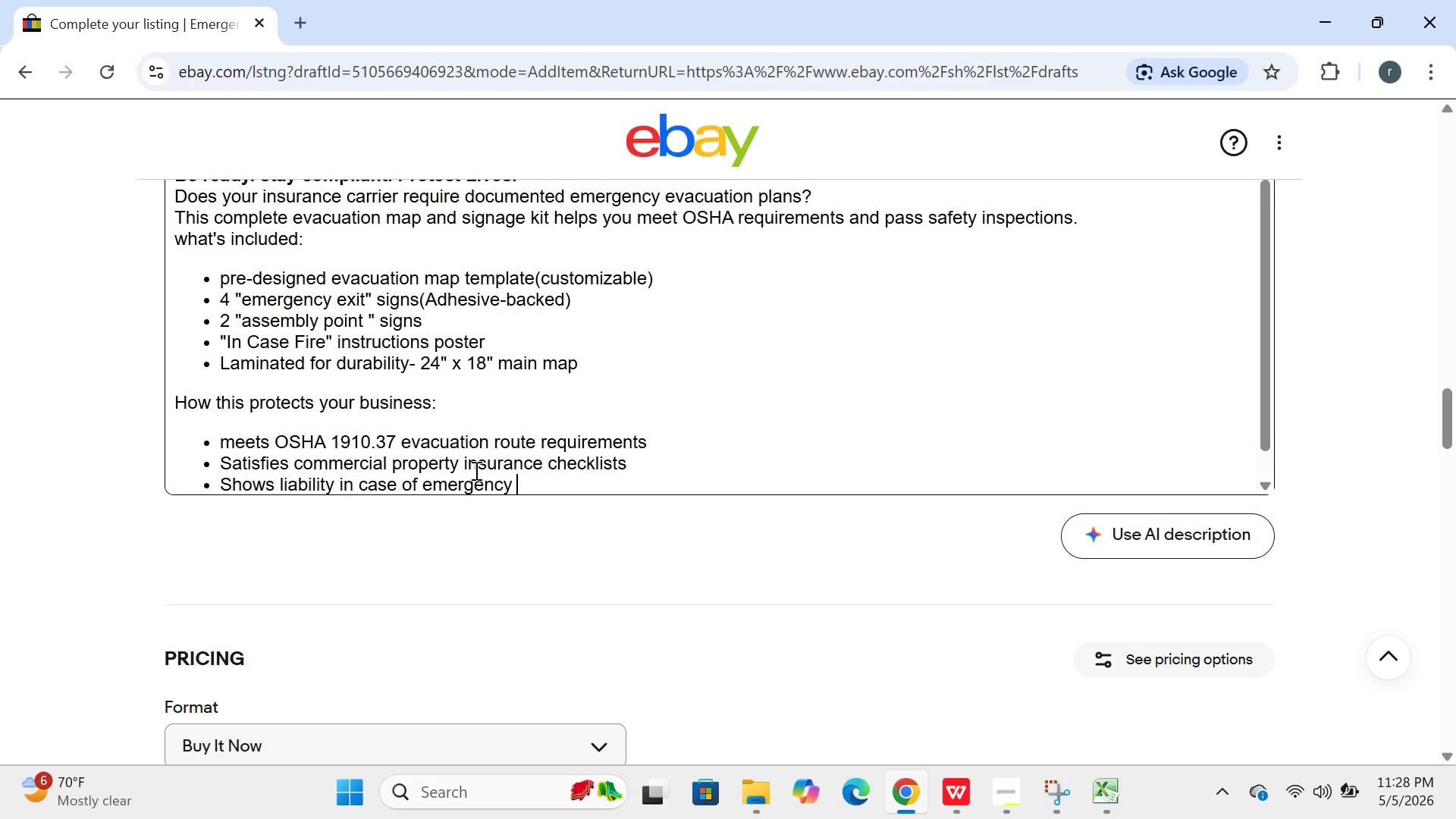 
key(Enter)
 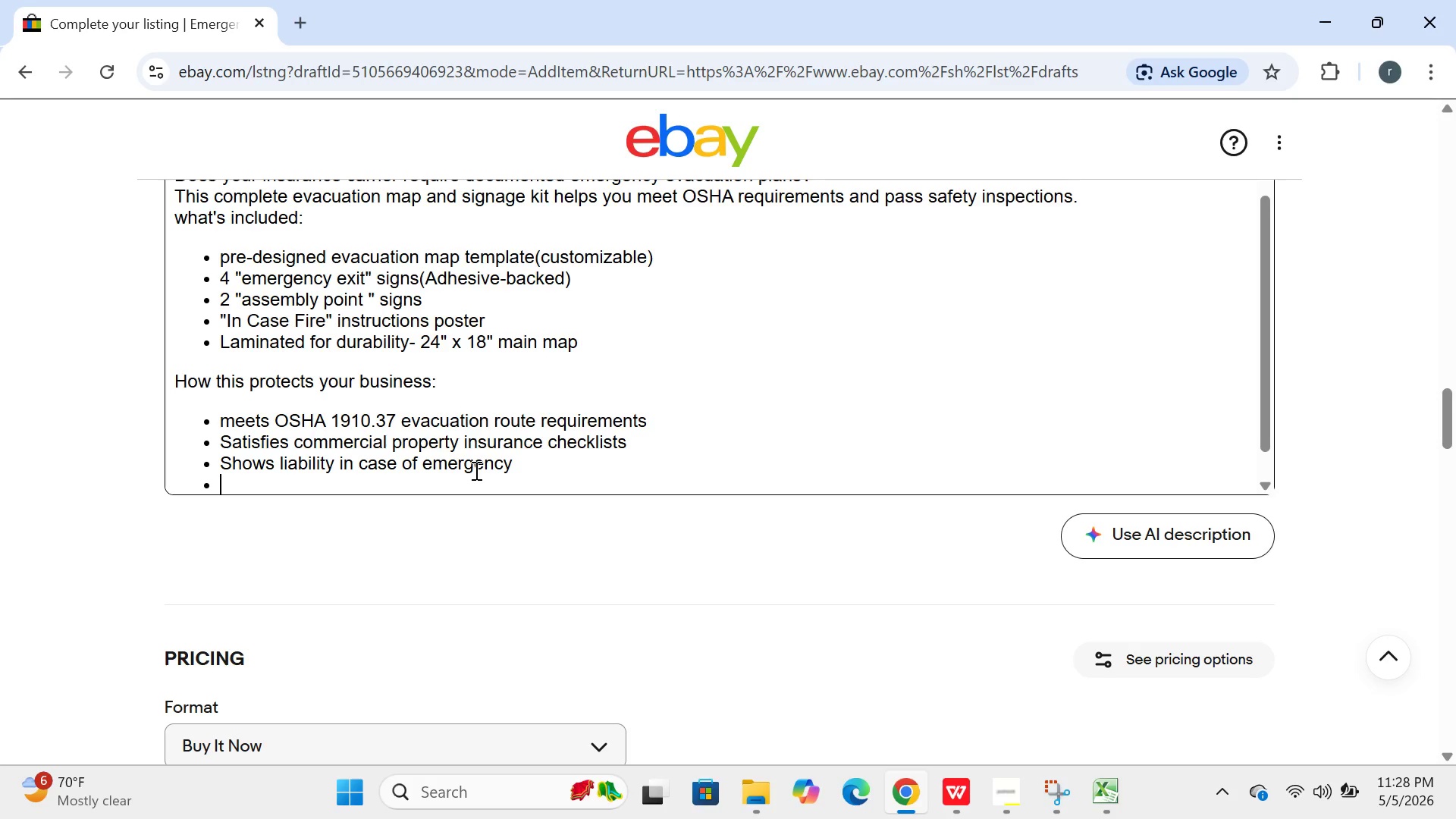 
type(Shows goof )
key(Backspace)
key(Backspace)
type(d faith compliance during aus)
key(Backspace)
type(dits)
 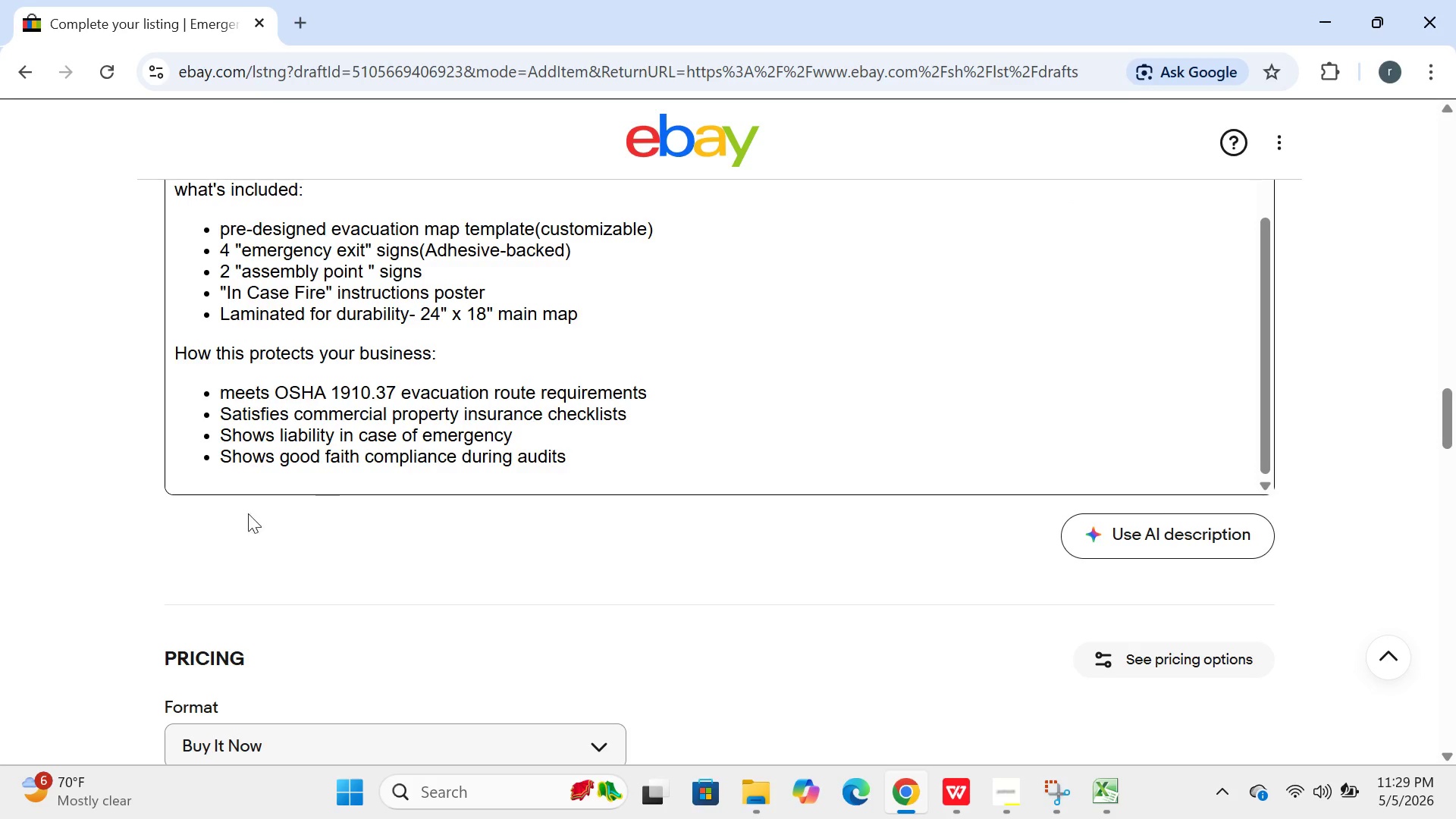 
left_click([195, 471])
 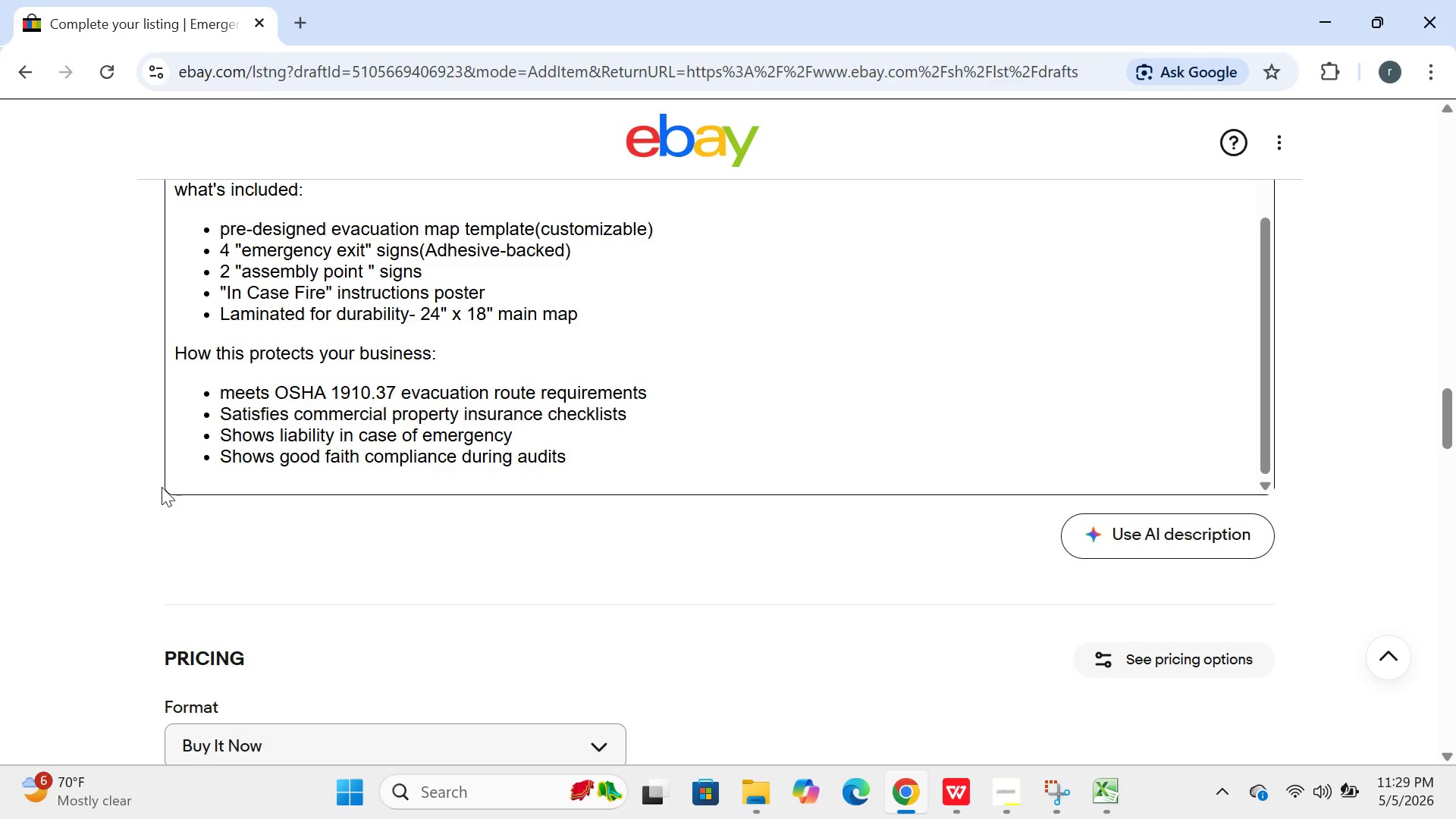 
left_click([162, 487])
 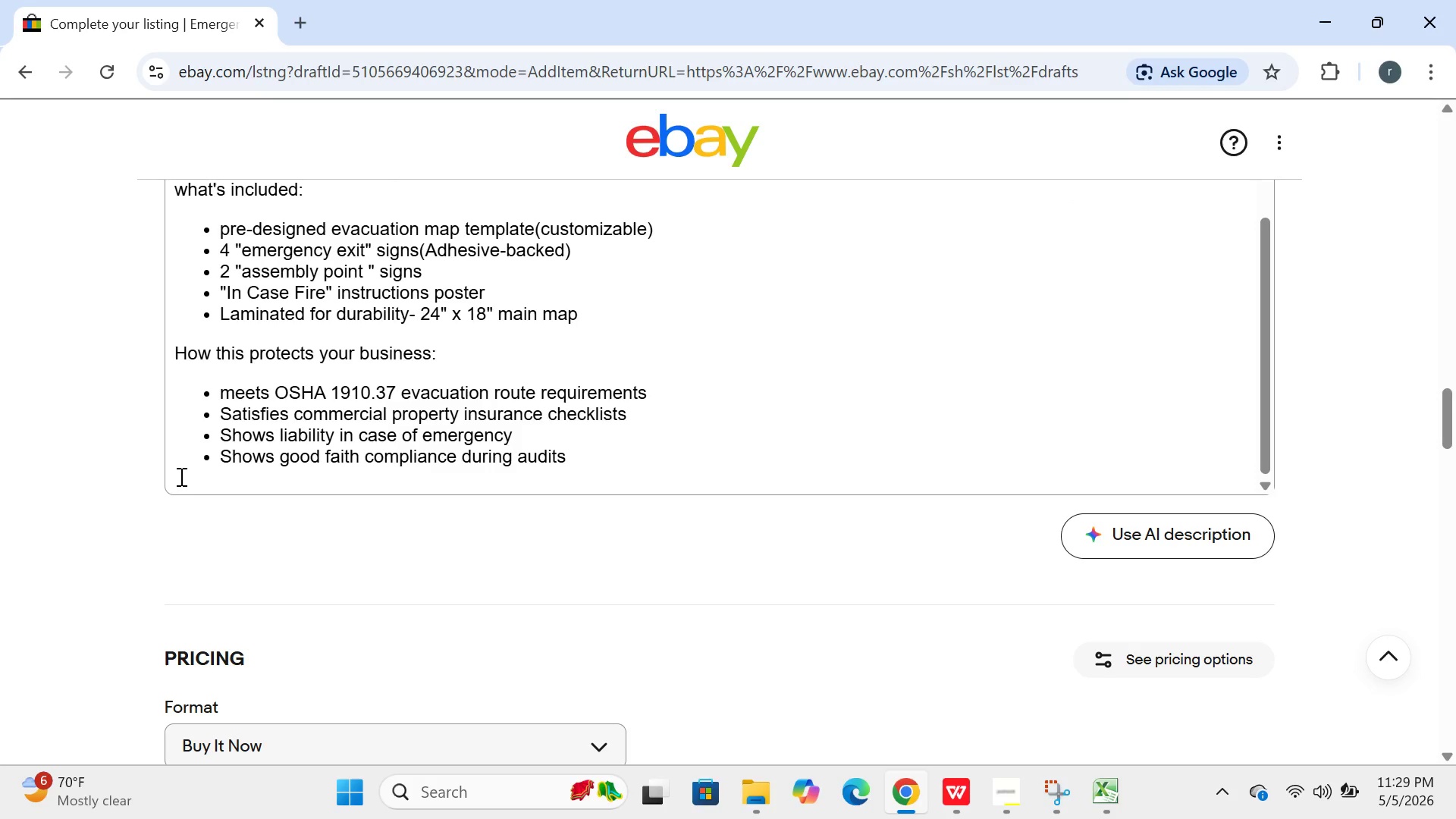 
left_click([180, 476])
 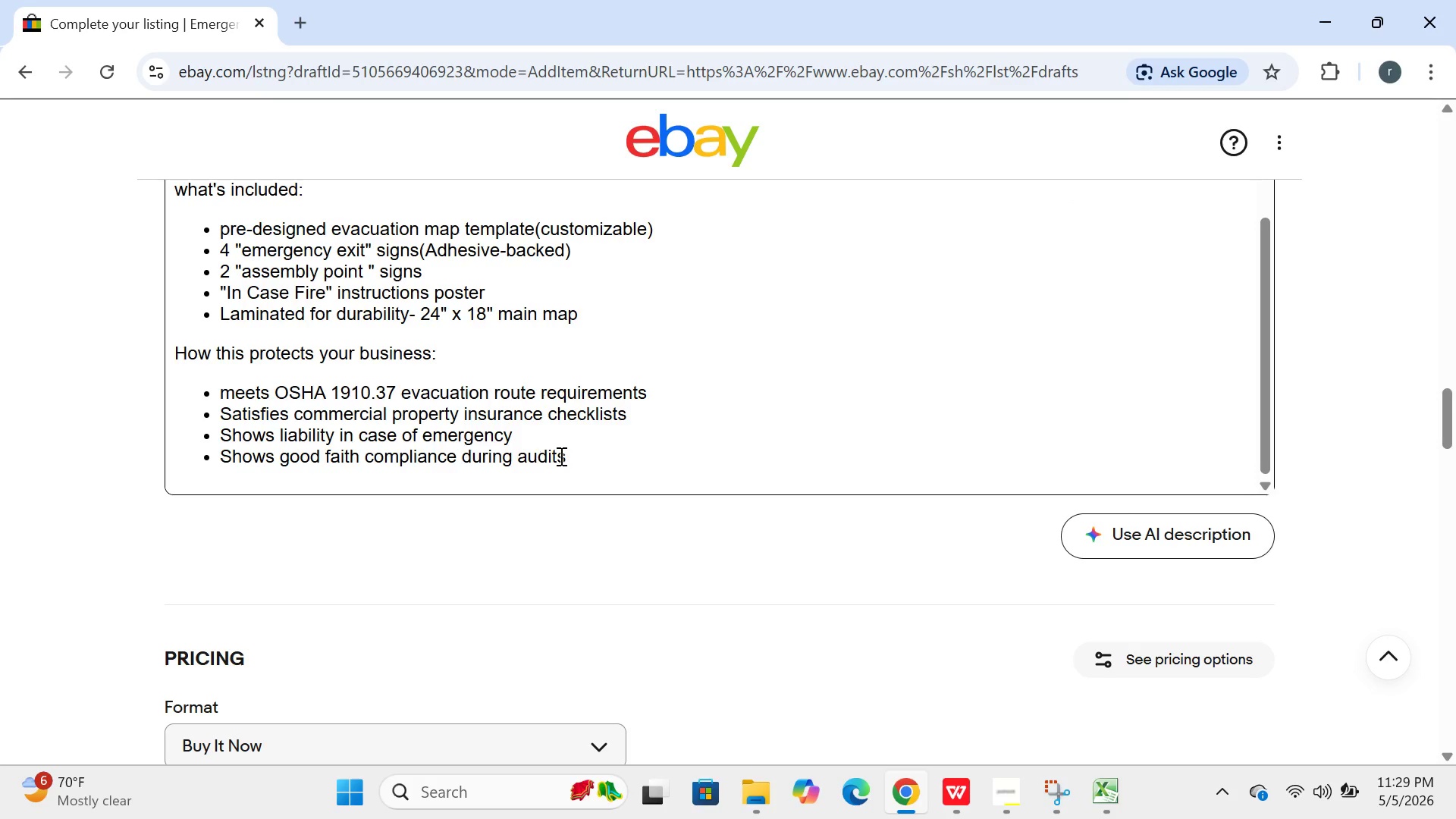 
left_click([567, 456])
 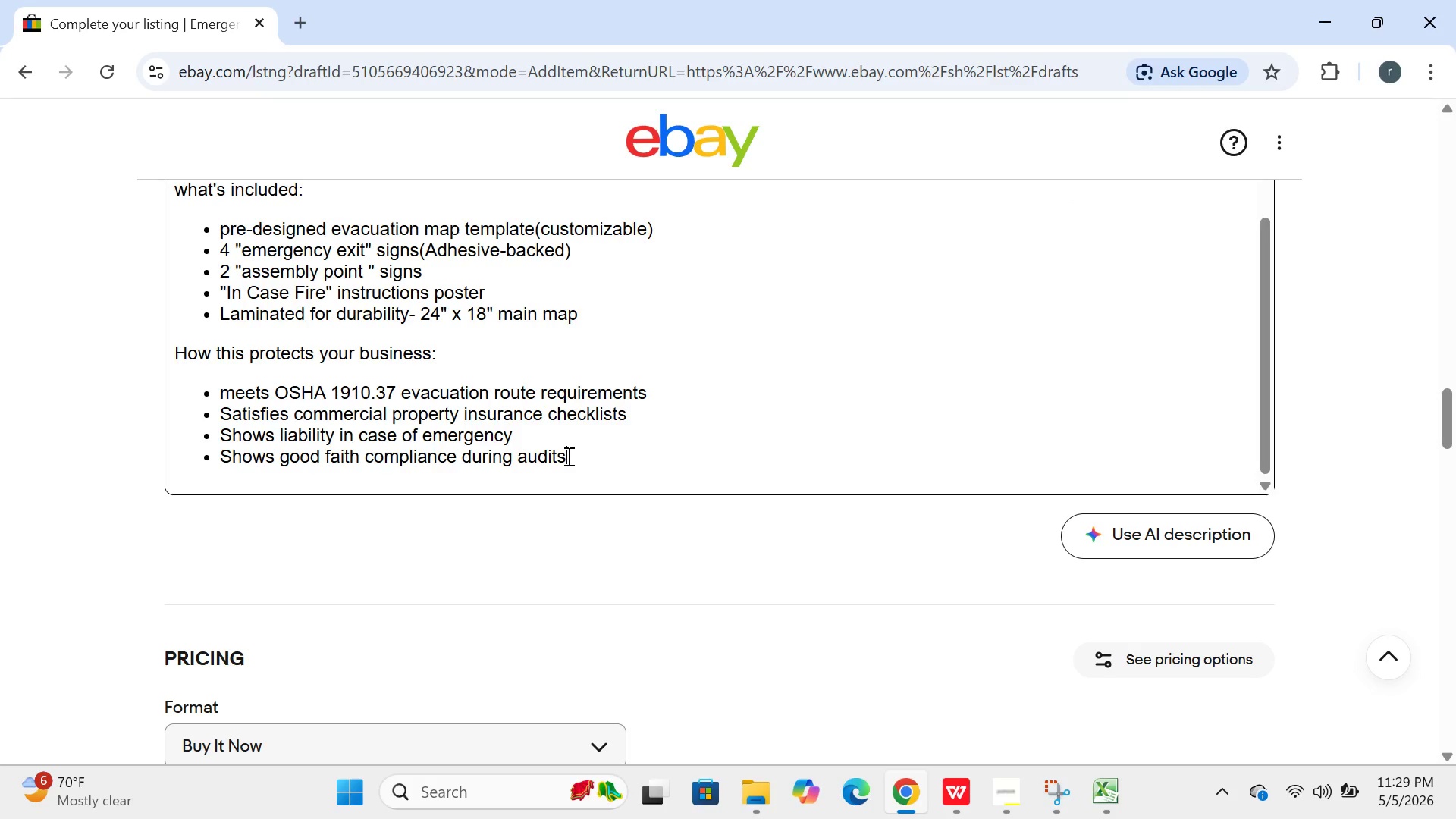 
key(Enter)
 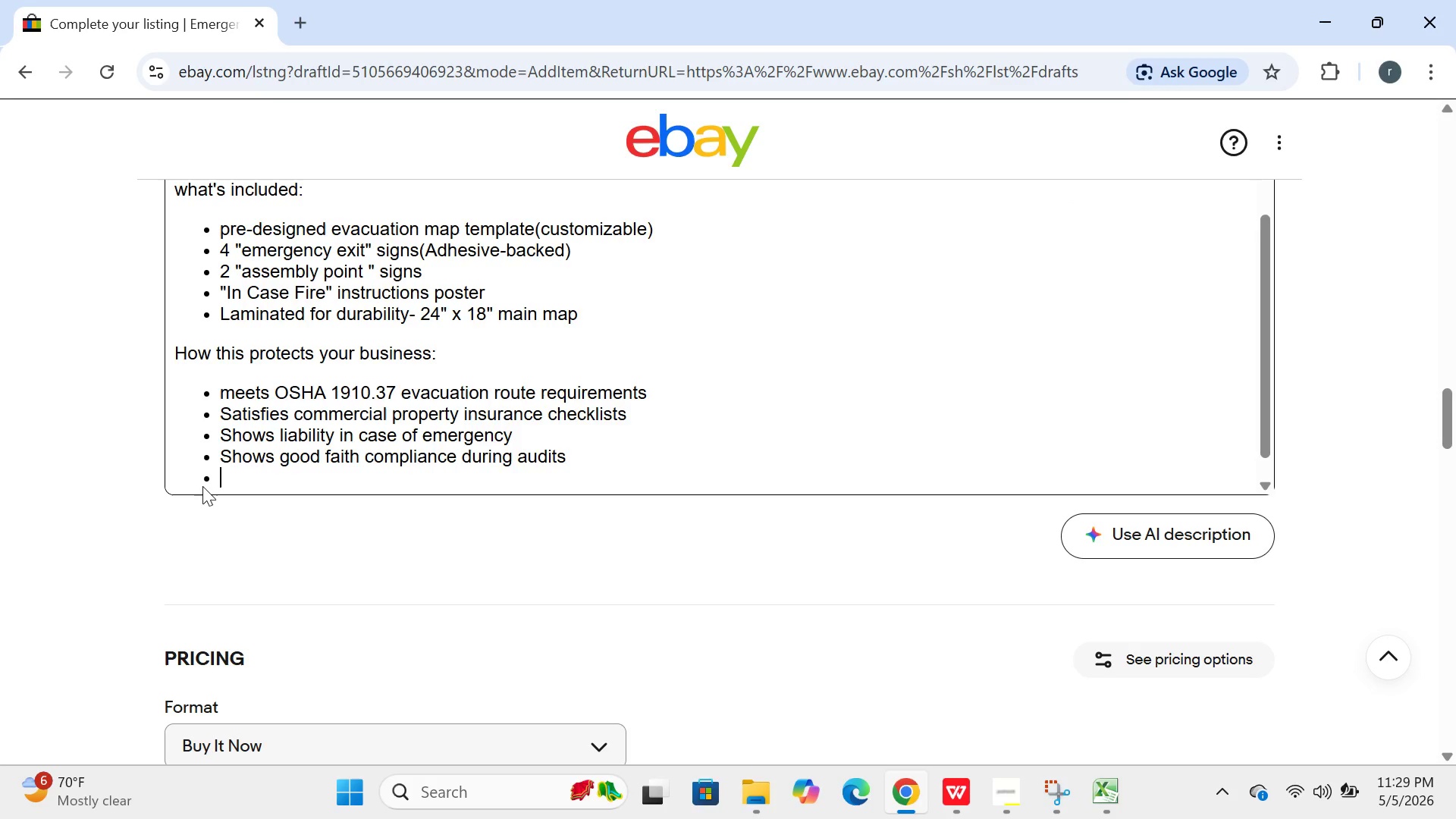 
key(Backspace)
 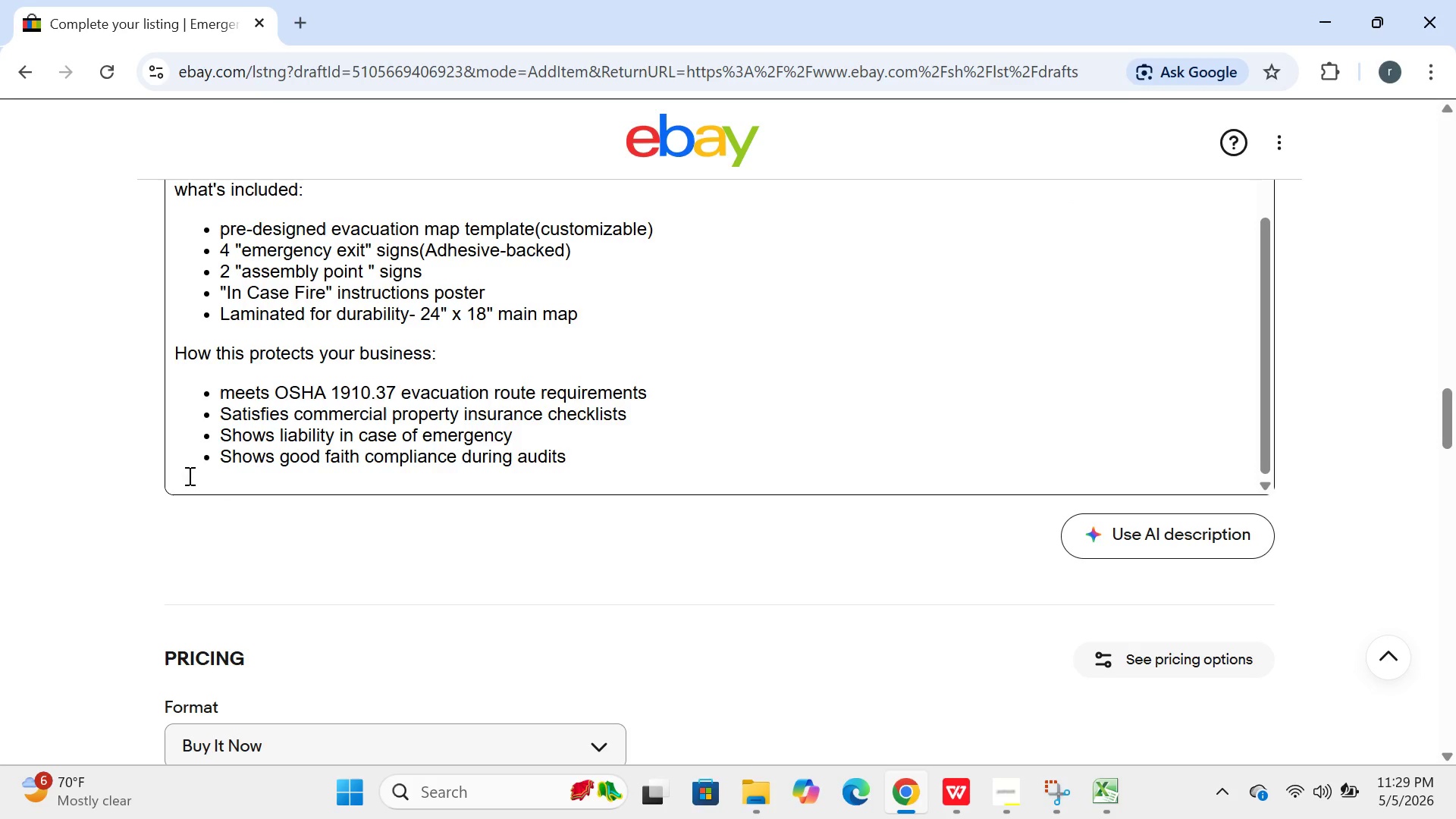 
left_click([179, 479])
 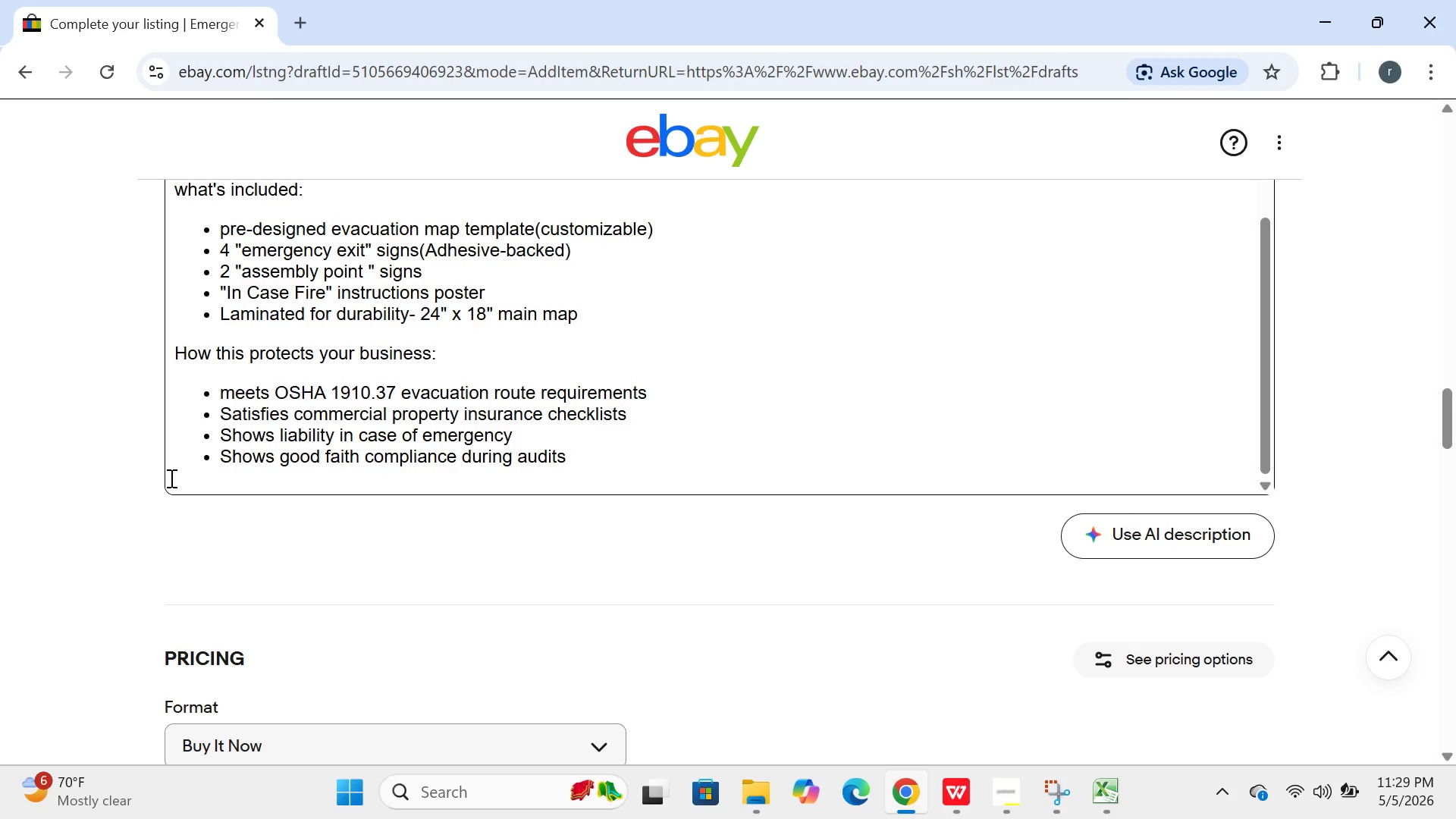 
left_click_drag(start_coordinate=[170, 478], to_coordinate=[591, 455])
 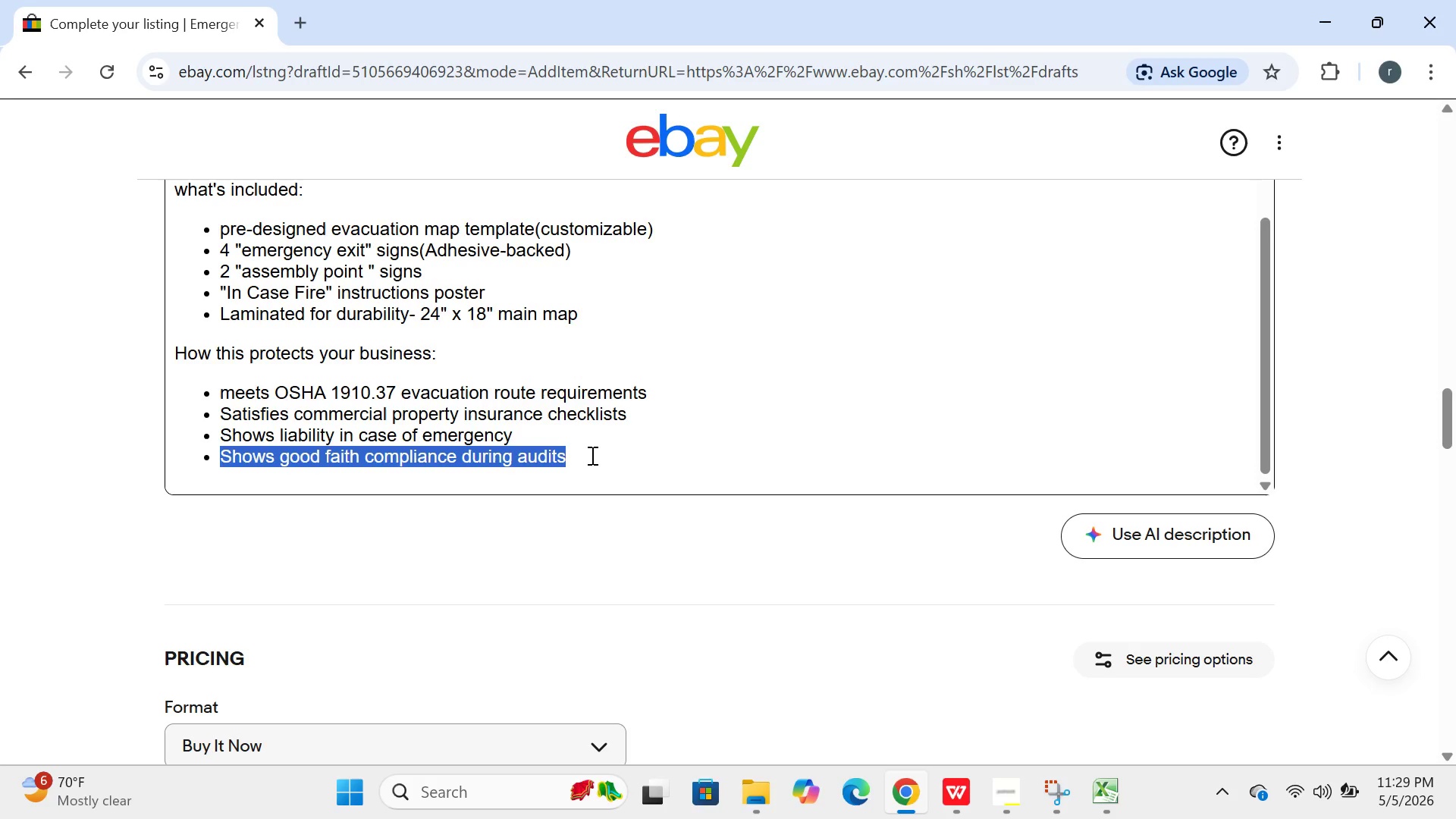 
left_click([591, 455])
 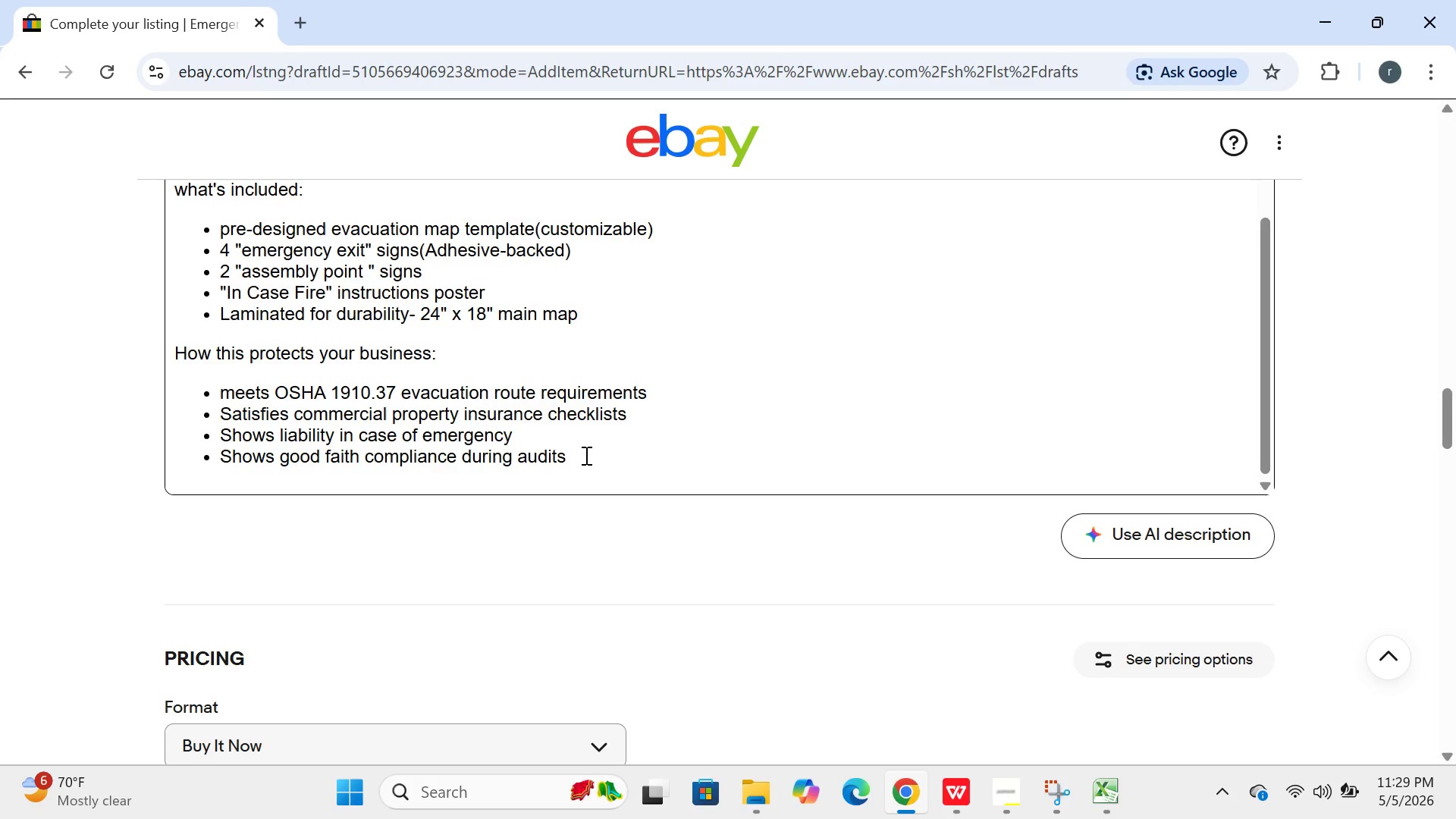 
key(Enter)
 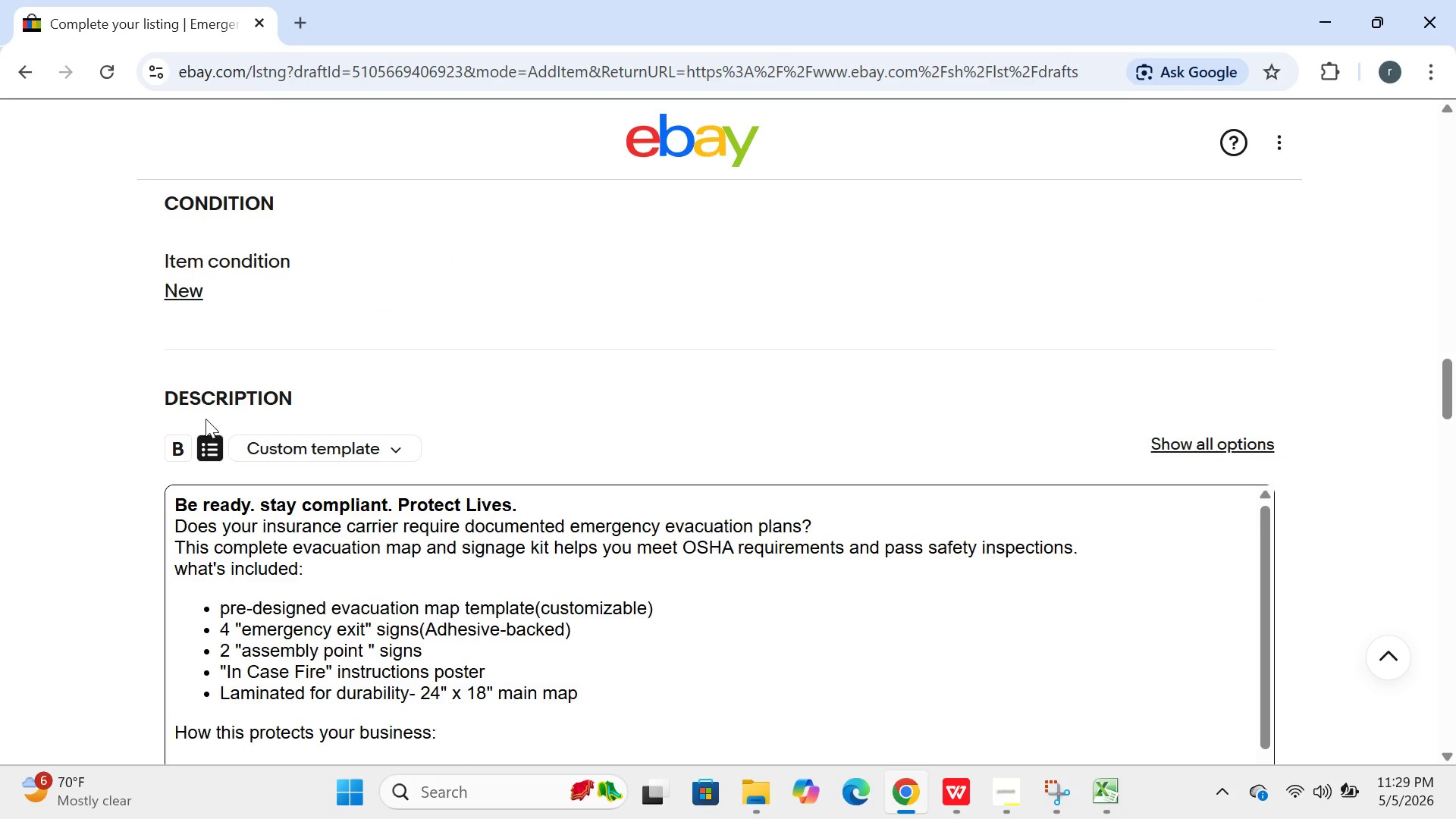 
left_click([206, 440])
 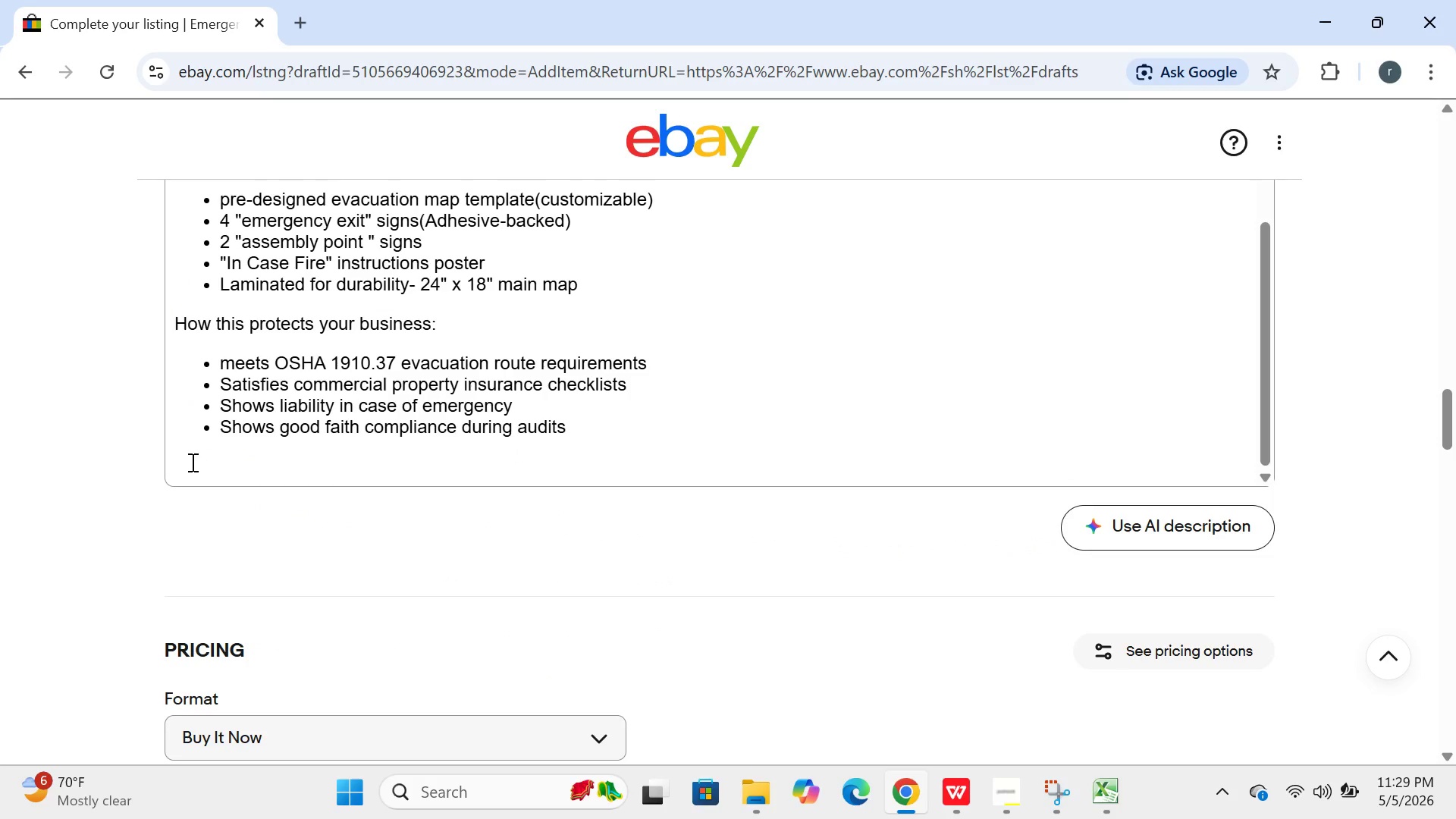 
left_click([184, 460])
 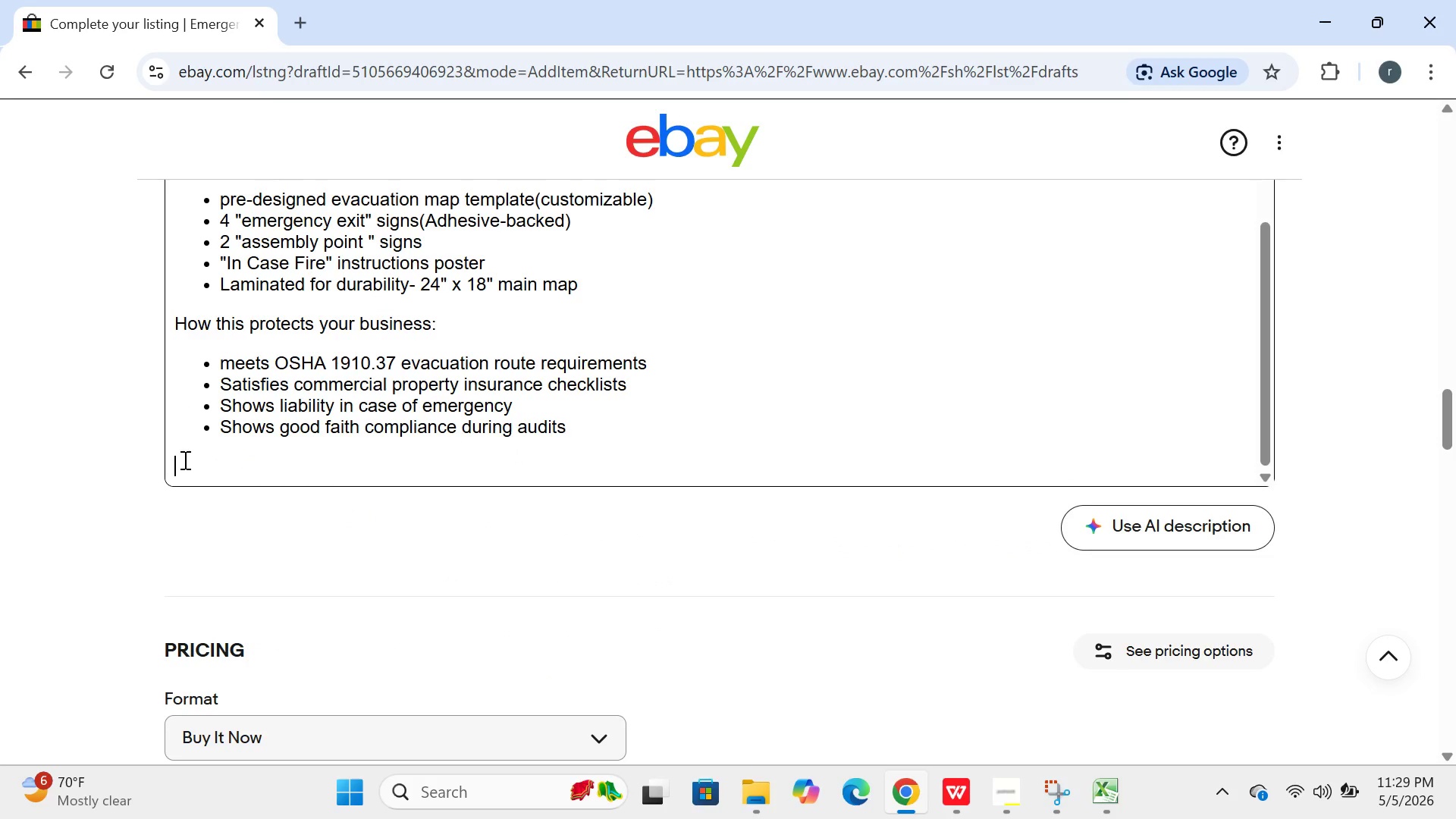 
type(perfect for: Retail stores,  offices )
key(Backspace)
type(, e)
key(Backspace)
type(warehouses, res=)
key(Backspace)
key(Backspace)
key(Backspace)
key(Backspace)
key(Backspace)
type( restaurants, hotels, schools, ad workplace with employees or customers.)
 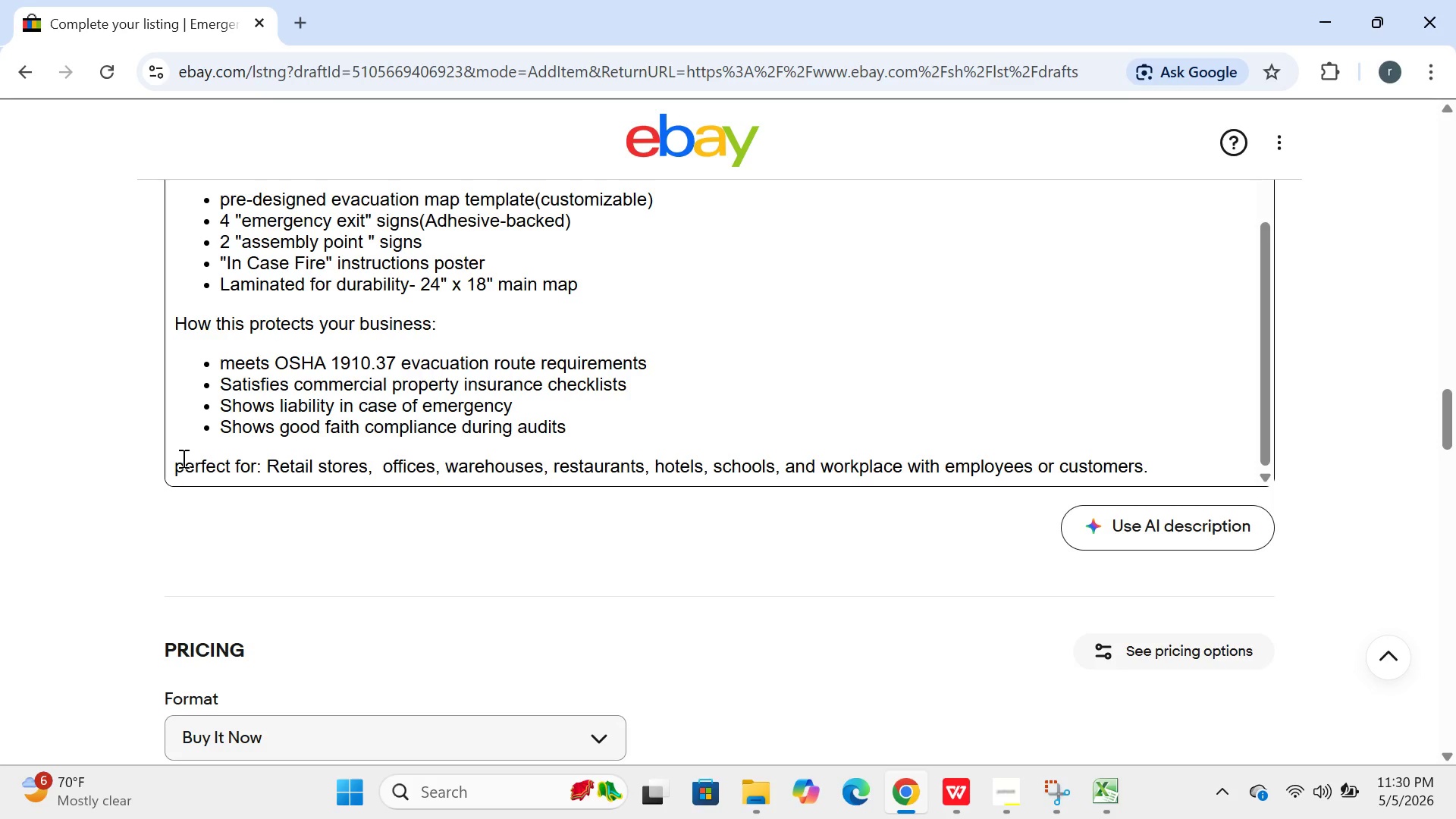 
wait(15.03)
 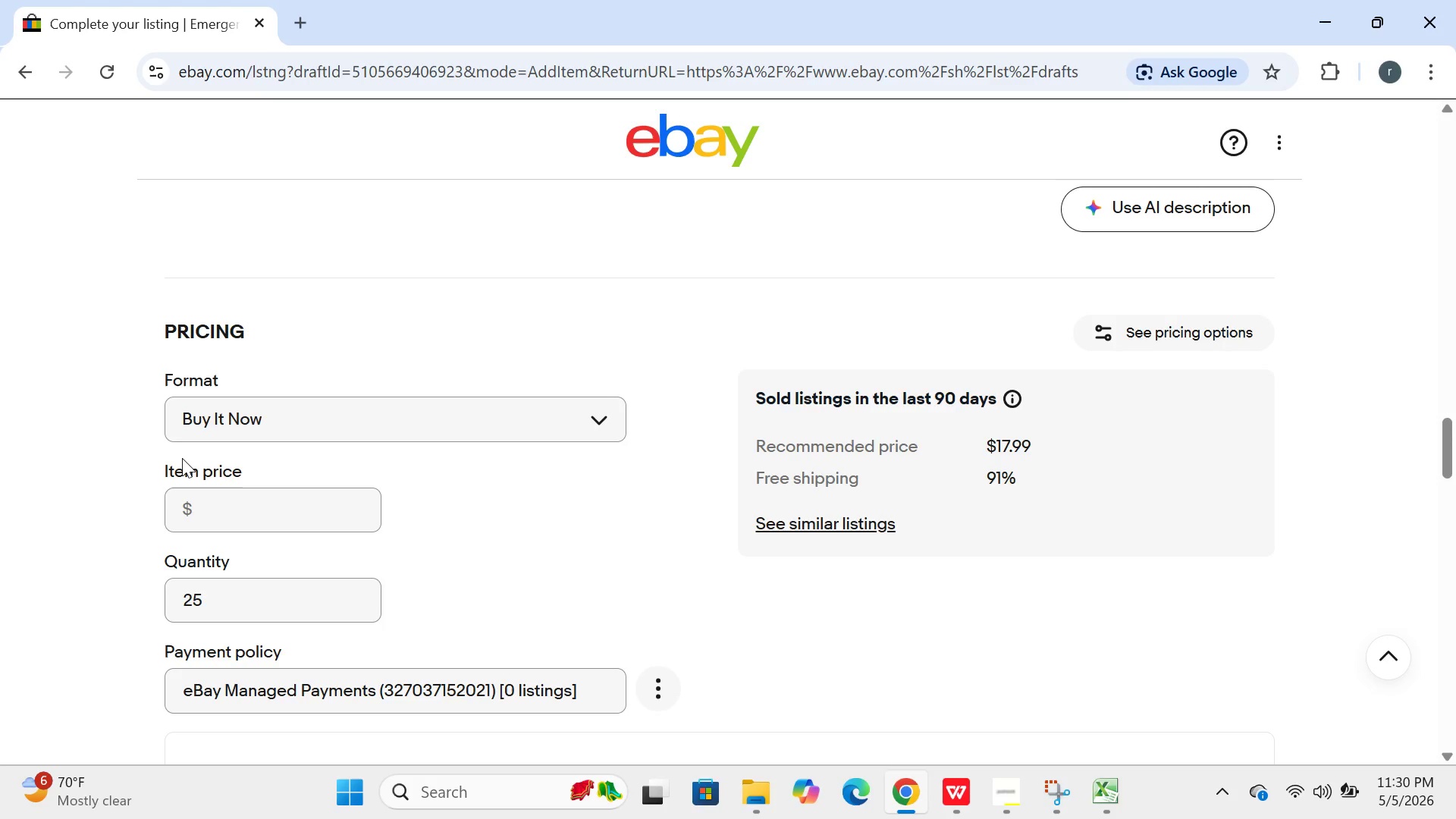 
left_click([213, 522])
 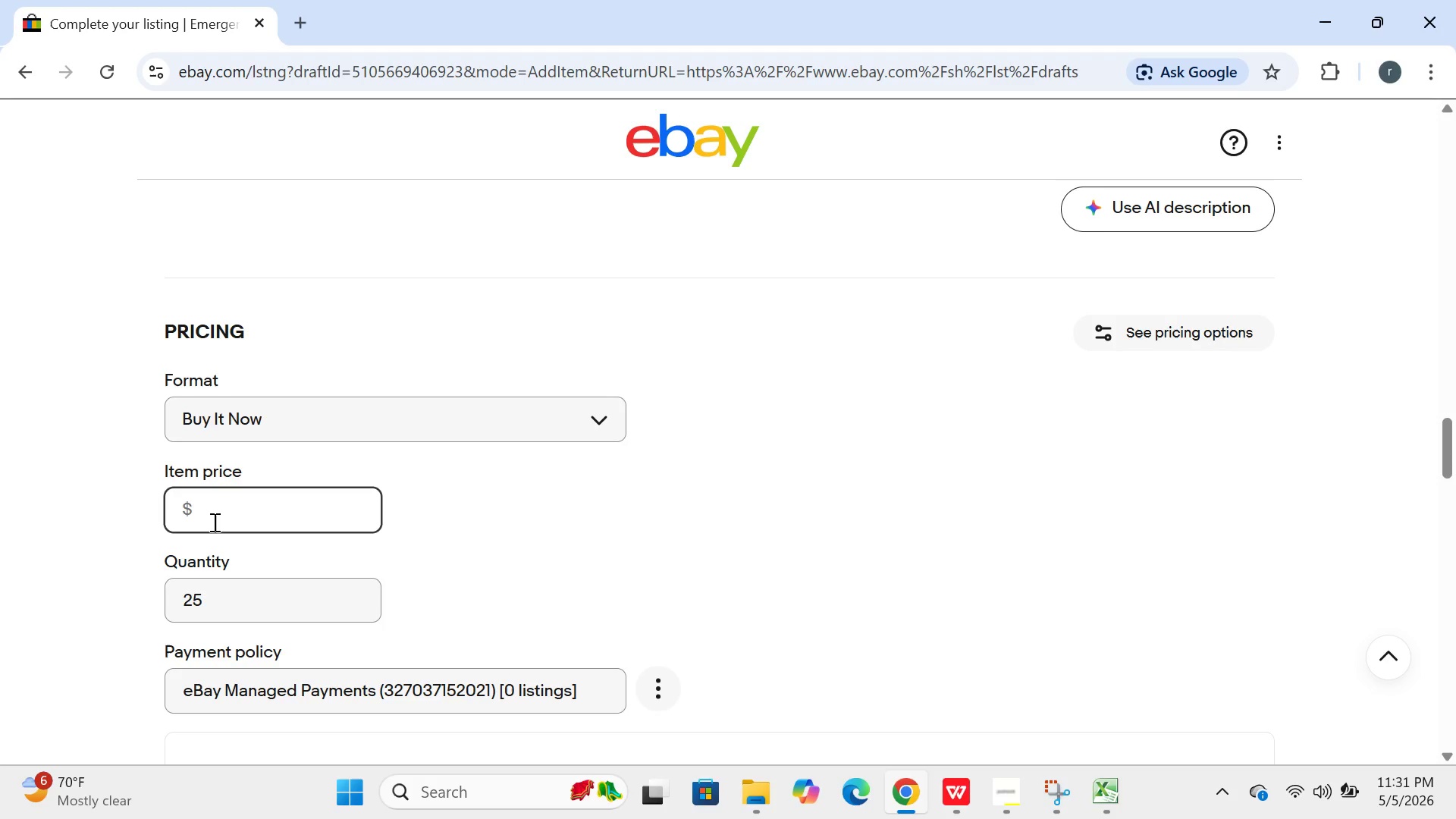 
type(7.99)
 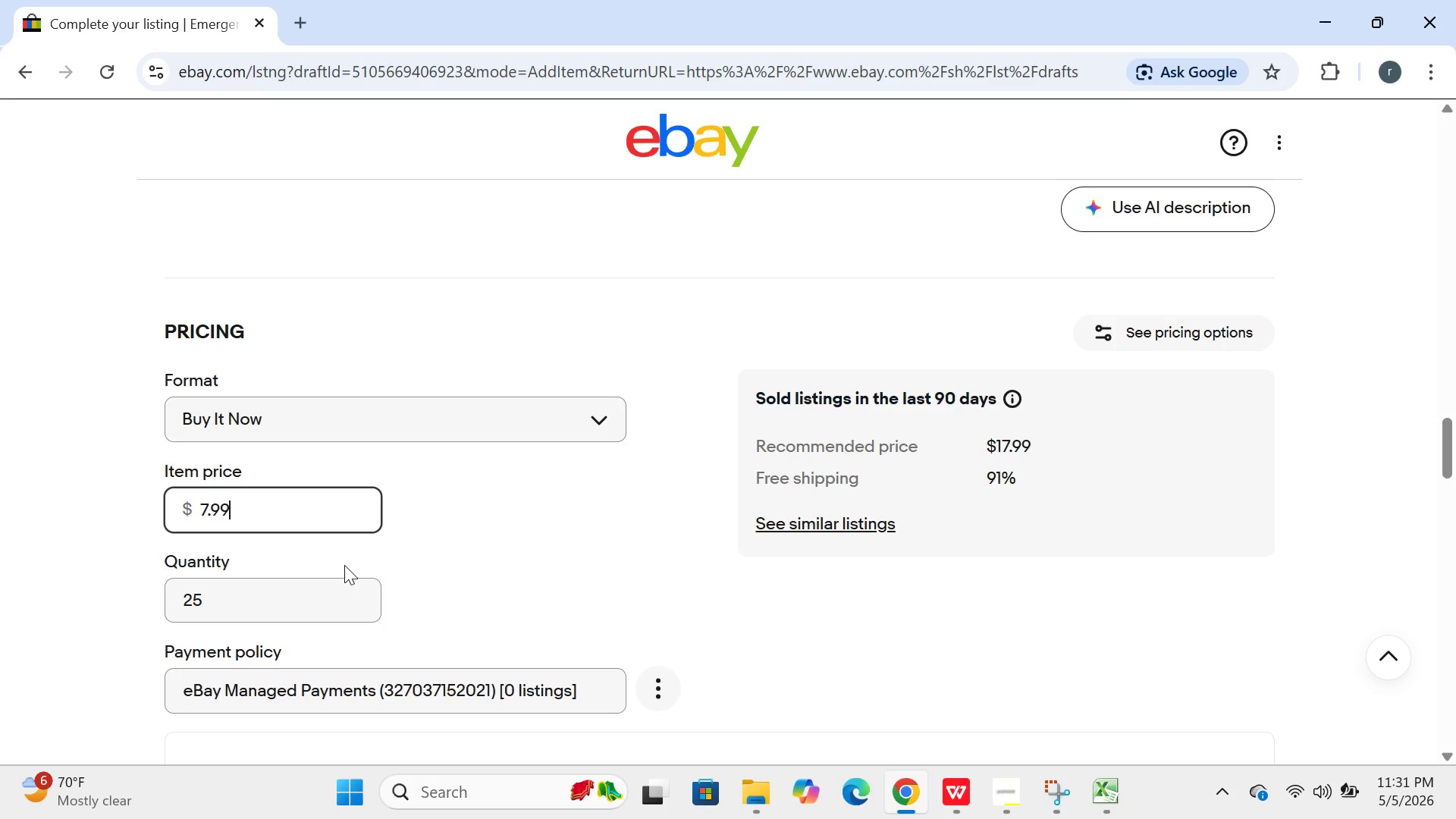 
wait(15.56)
 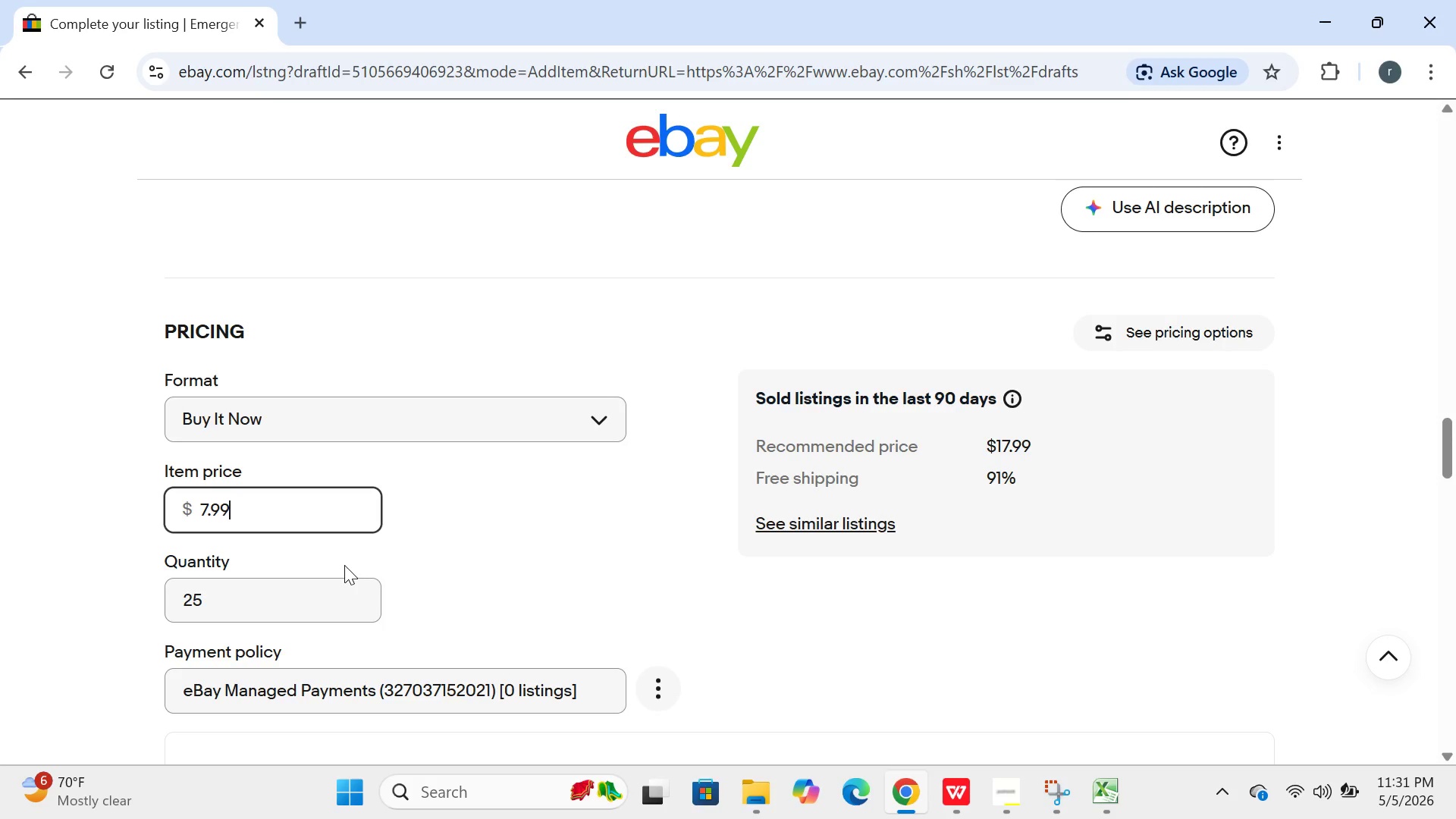 
hold_key(key=Backspace, duration=0.78)
 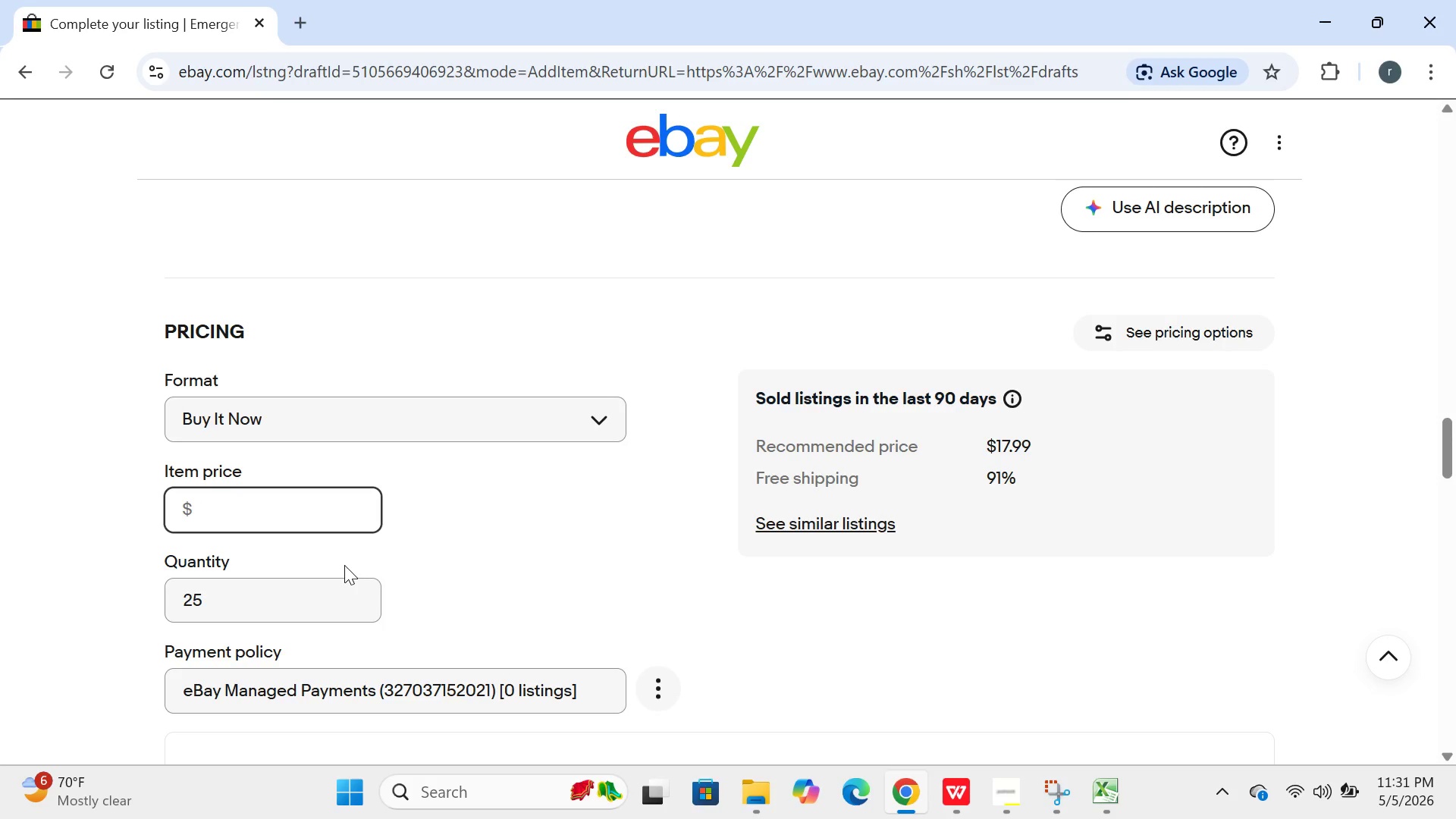 
wait(32.81)
 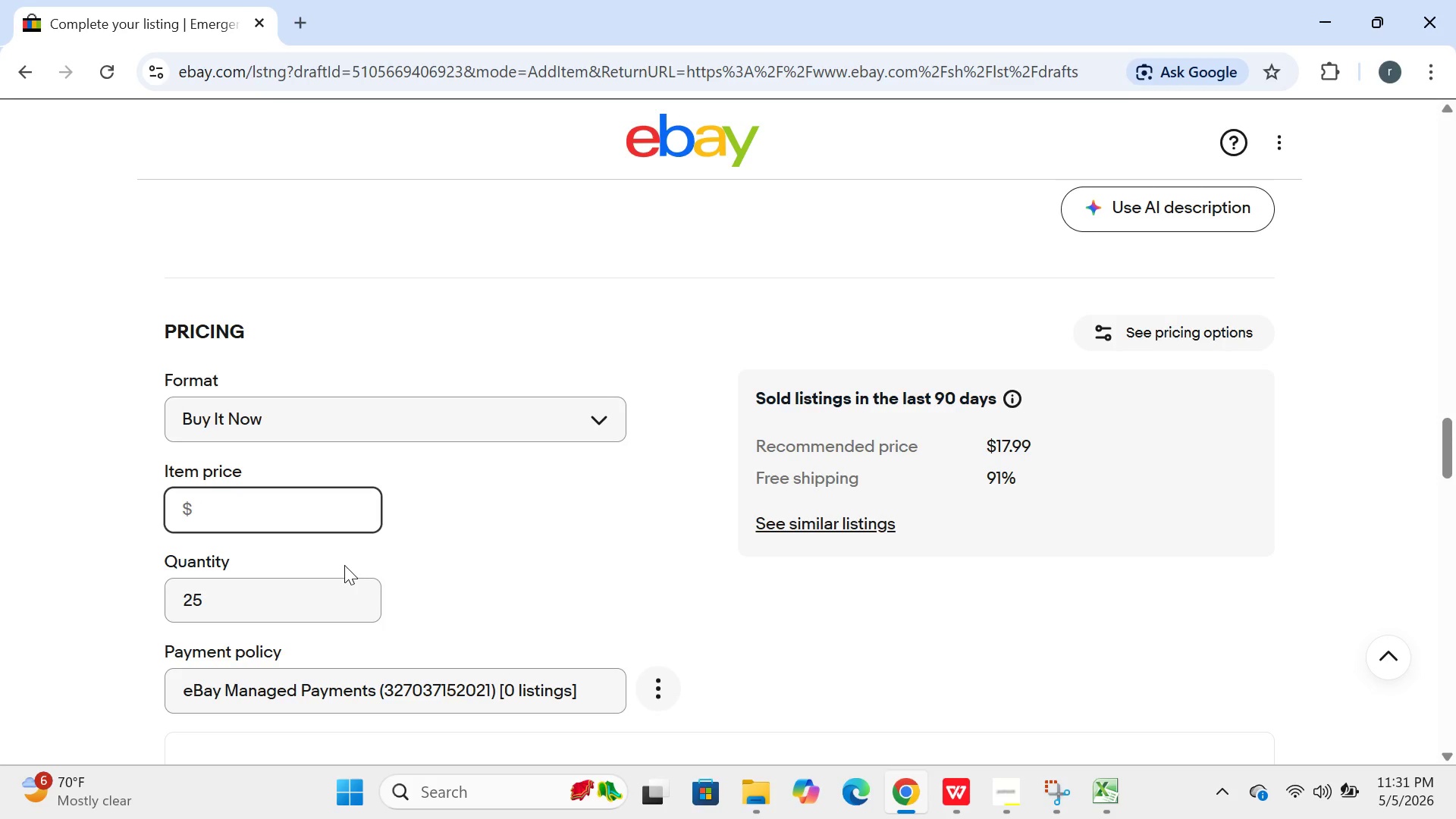 
type(55,00)
key(Backspace)
key(Backspace)
key(Backspace)
type(.00)
 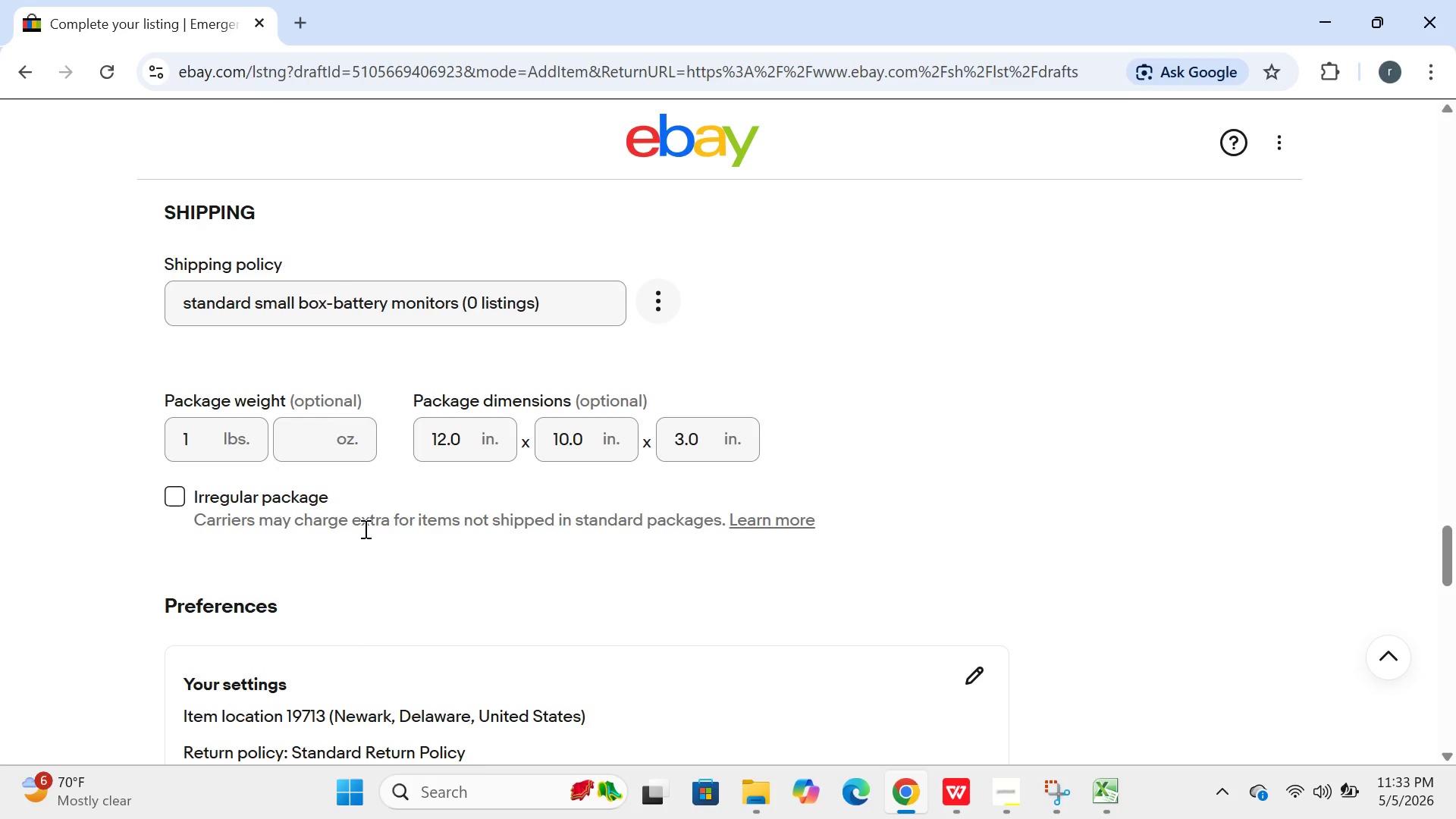 
wait(84.17)
 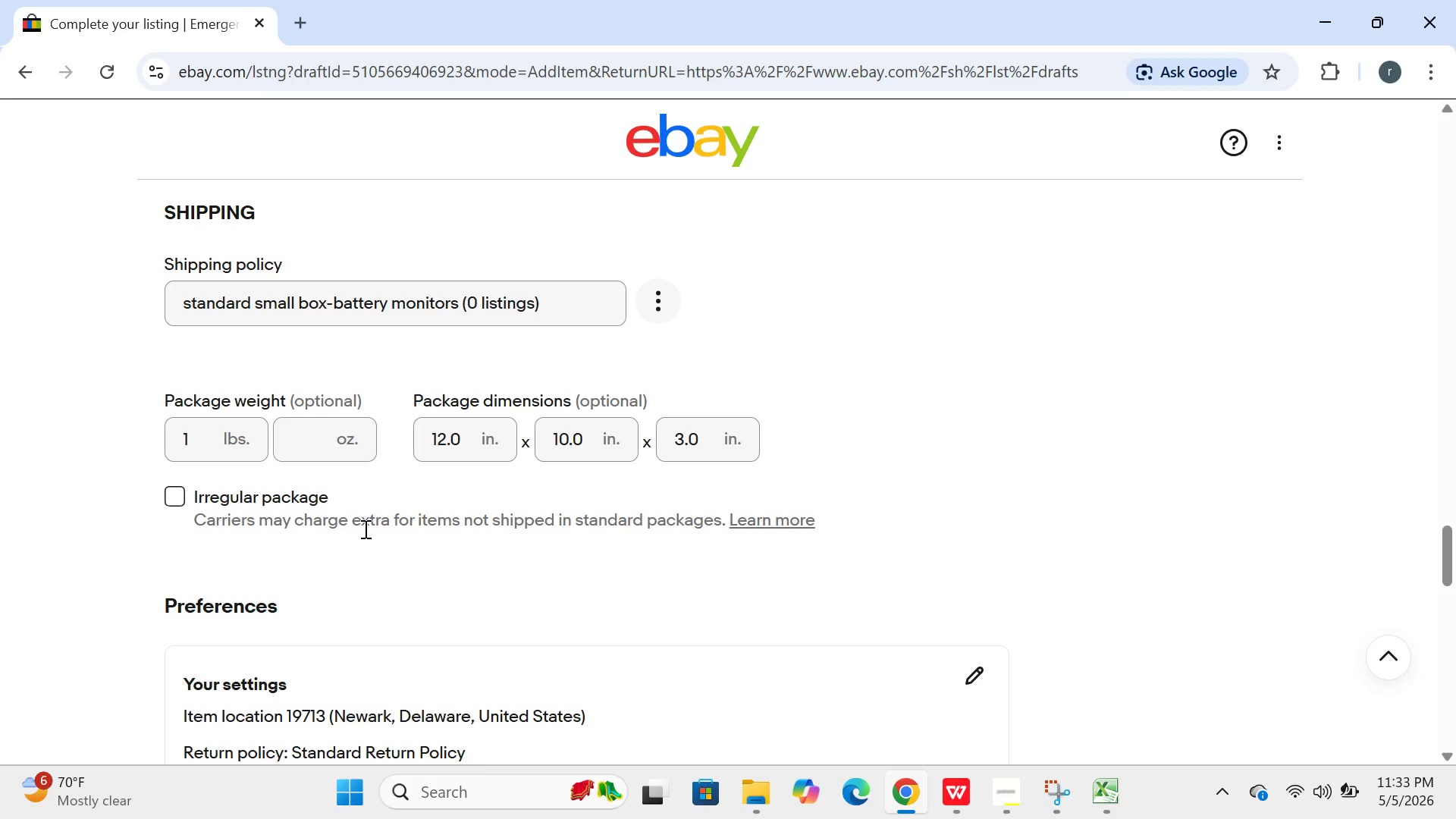 
left_click([202, 450])
 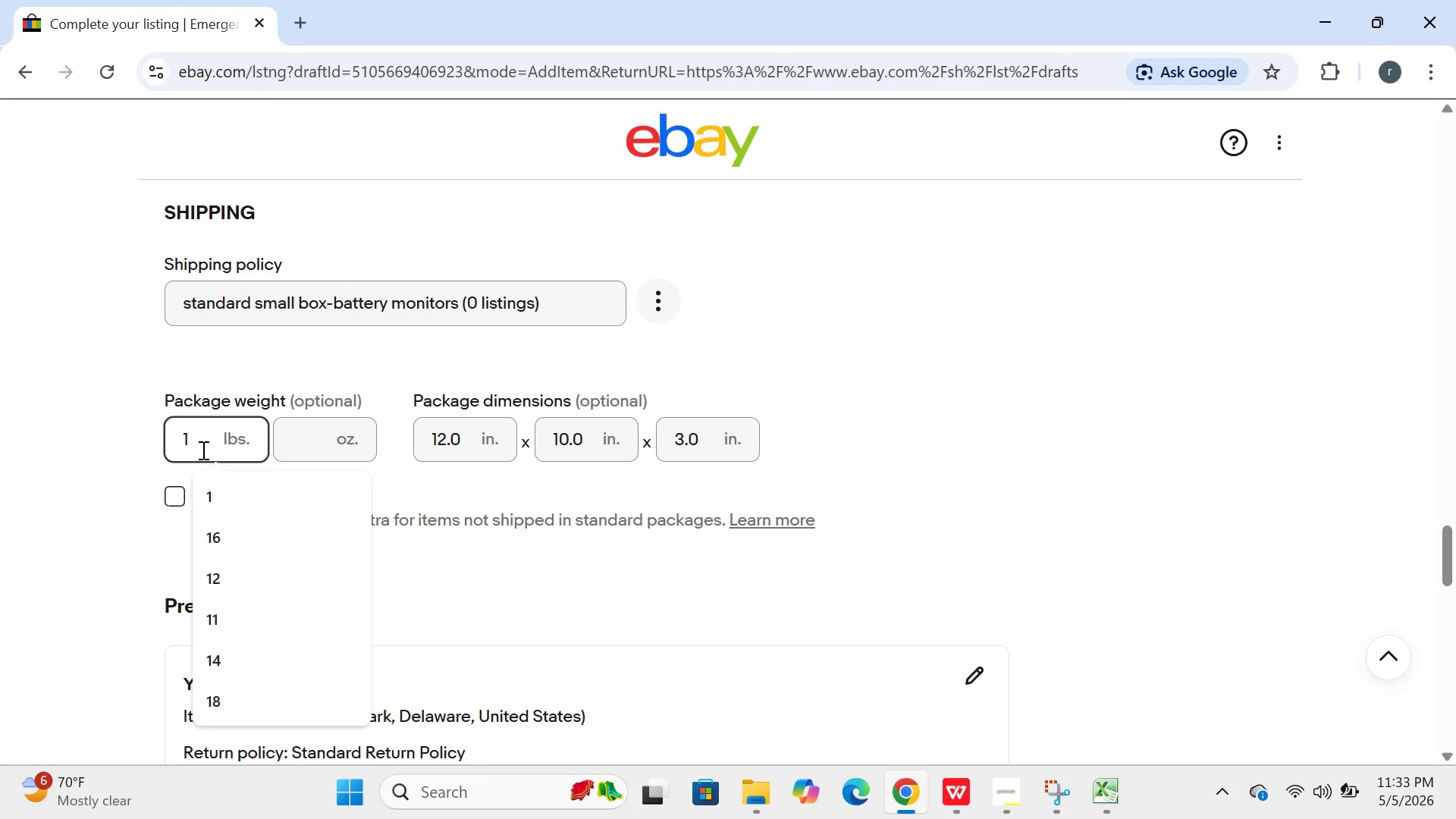 
key(Backspace)
 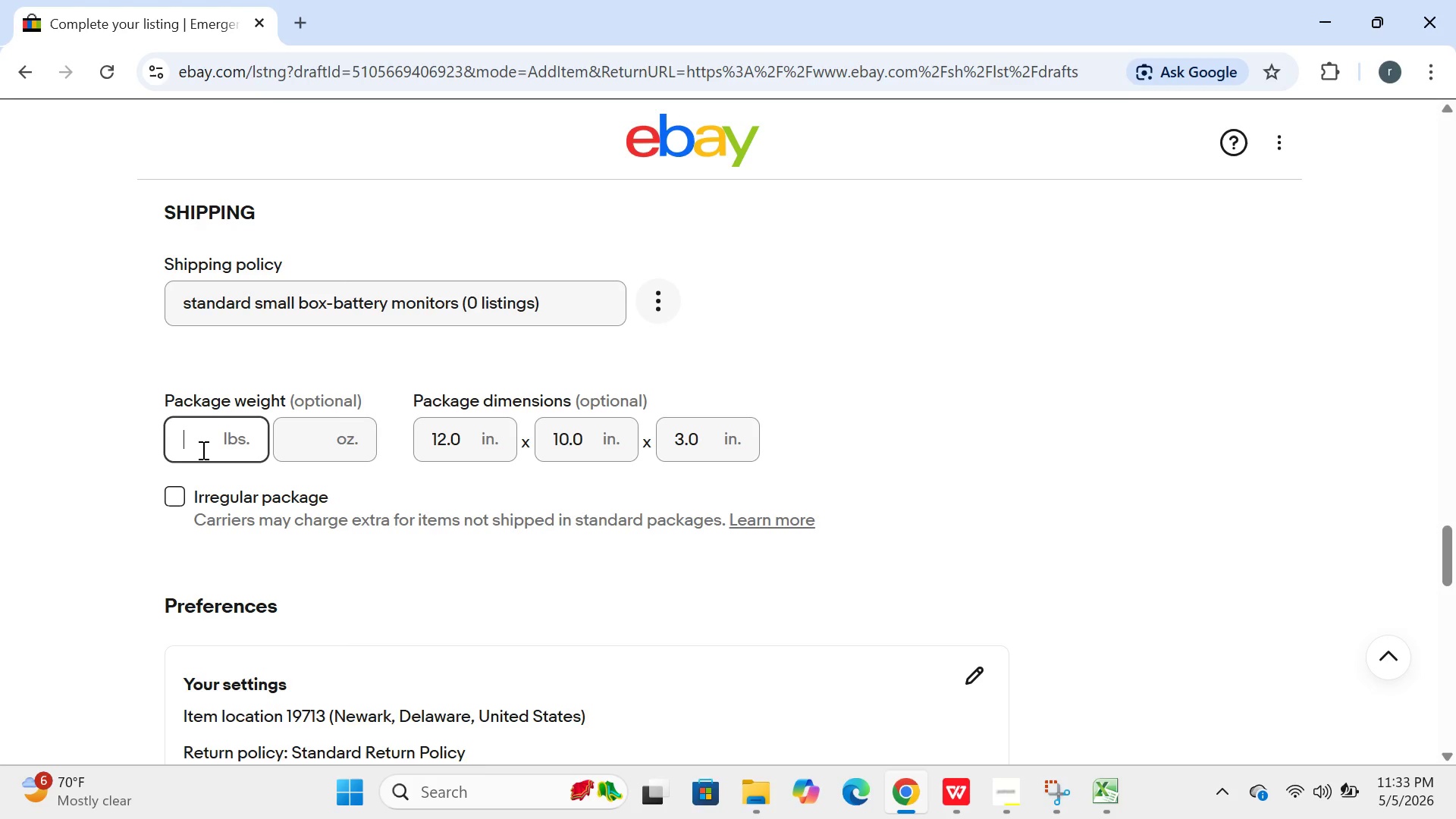 
key(2)
 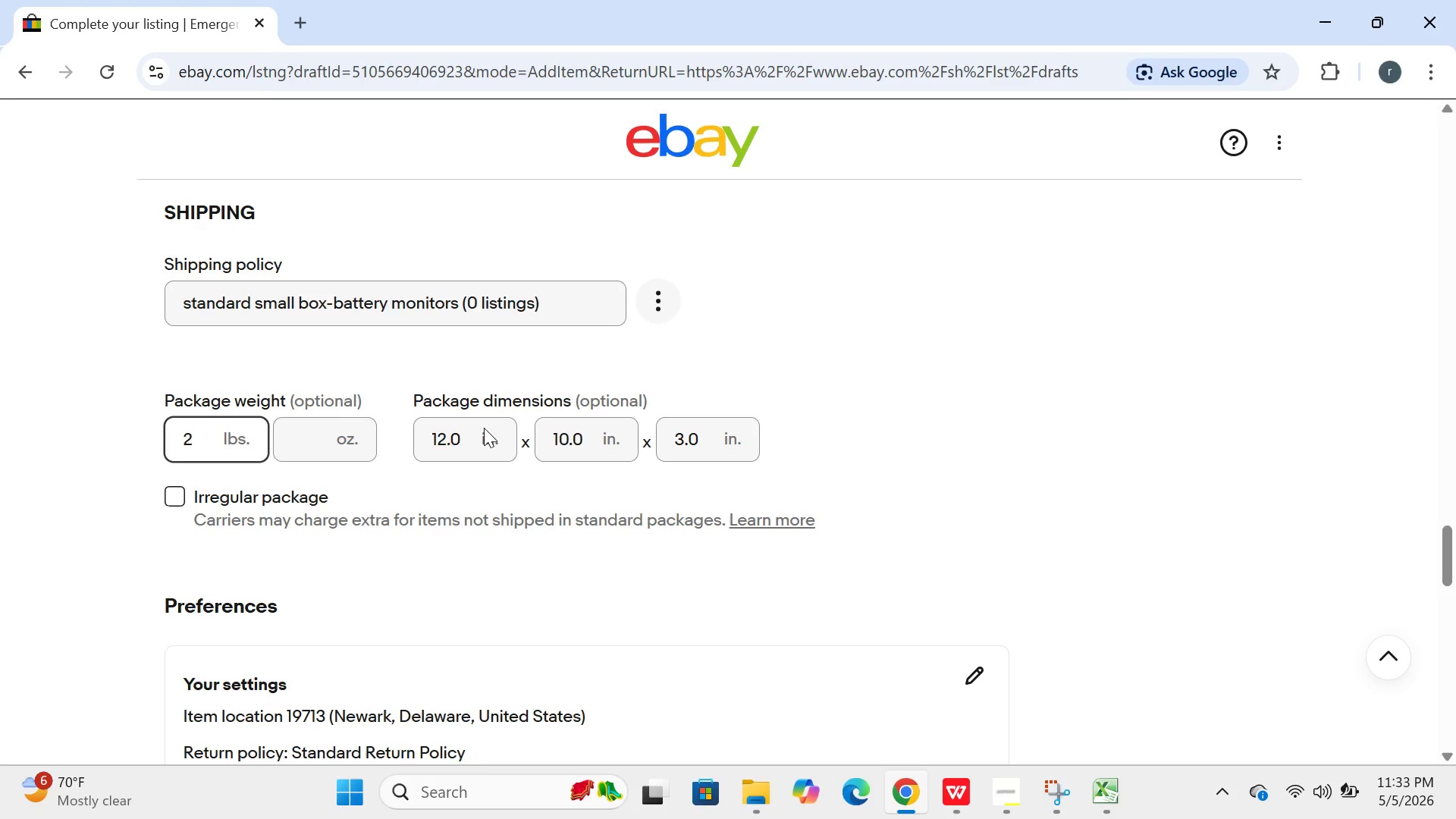 
left_click([480, 433])
 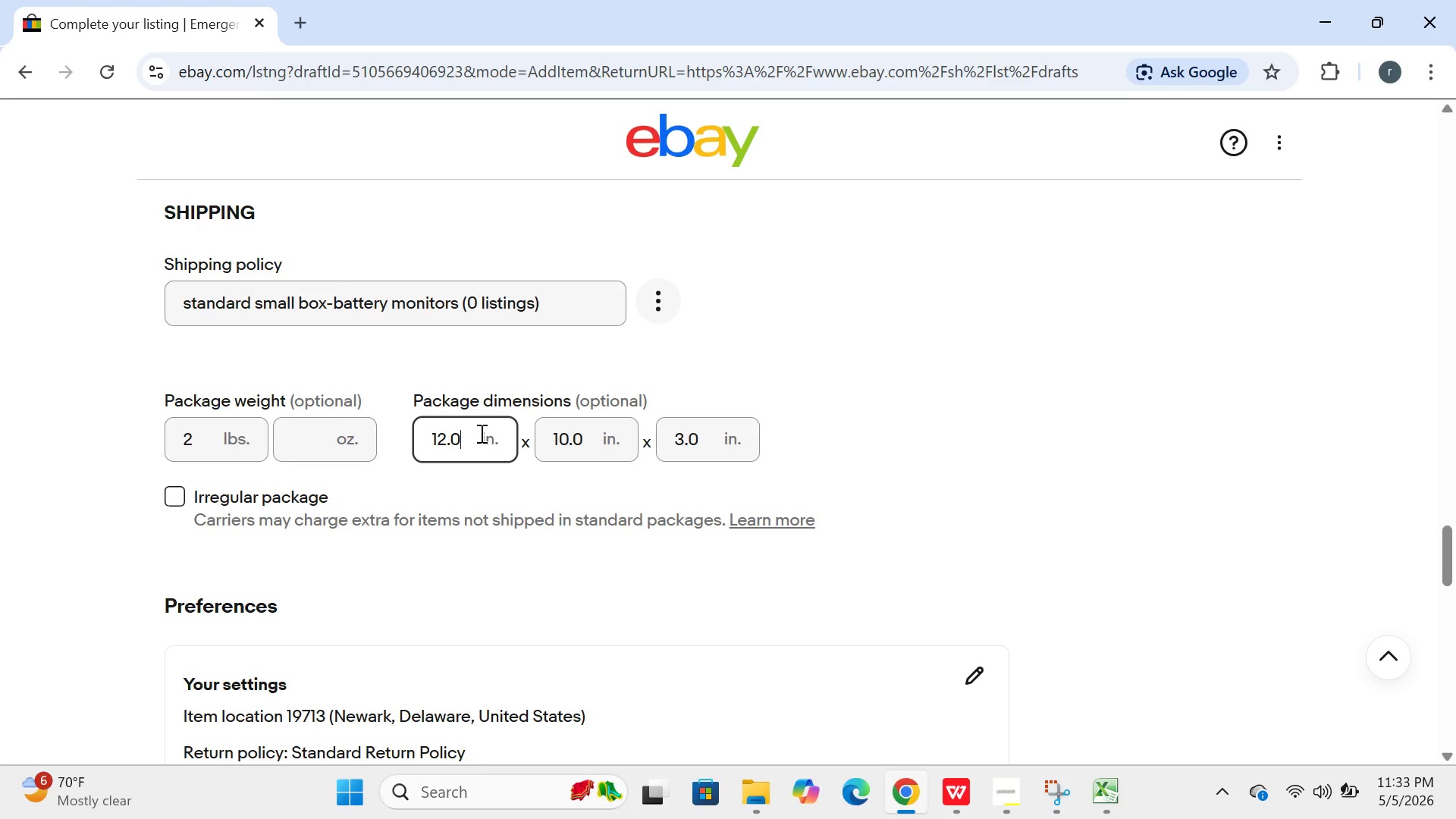 
key(Backspace)
key(Backspace)
key(Backspace)
key(Backspace)
type(24)
 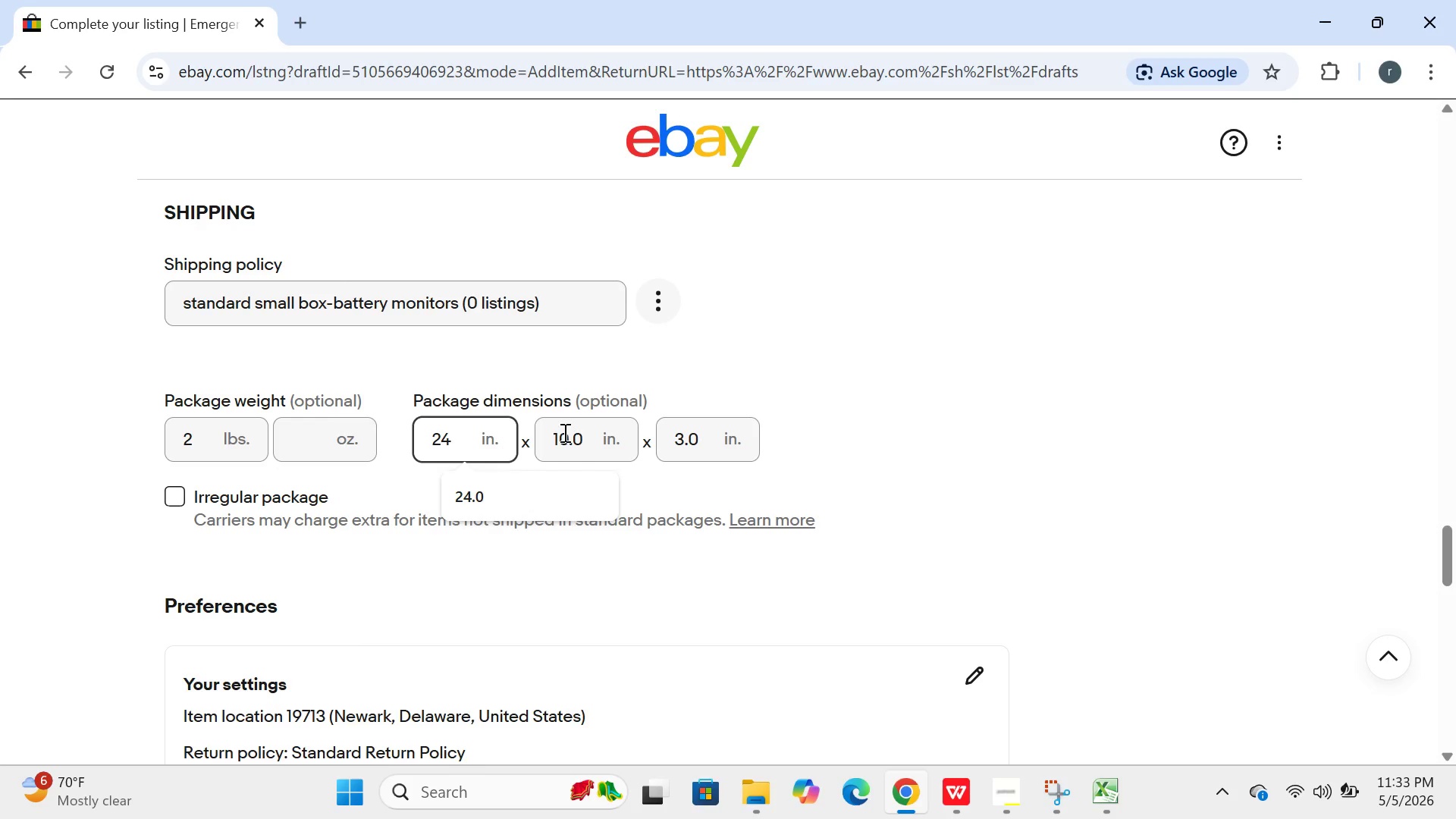 
left_click([580, 434])
 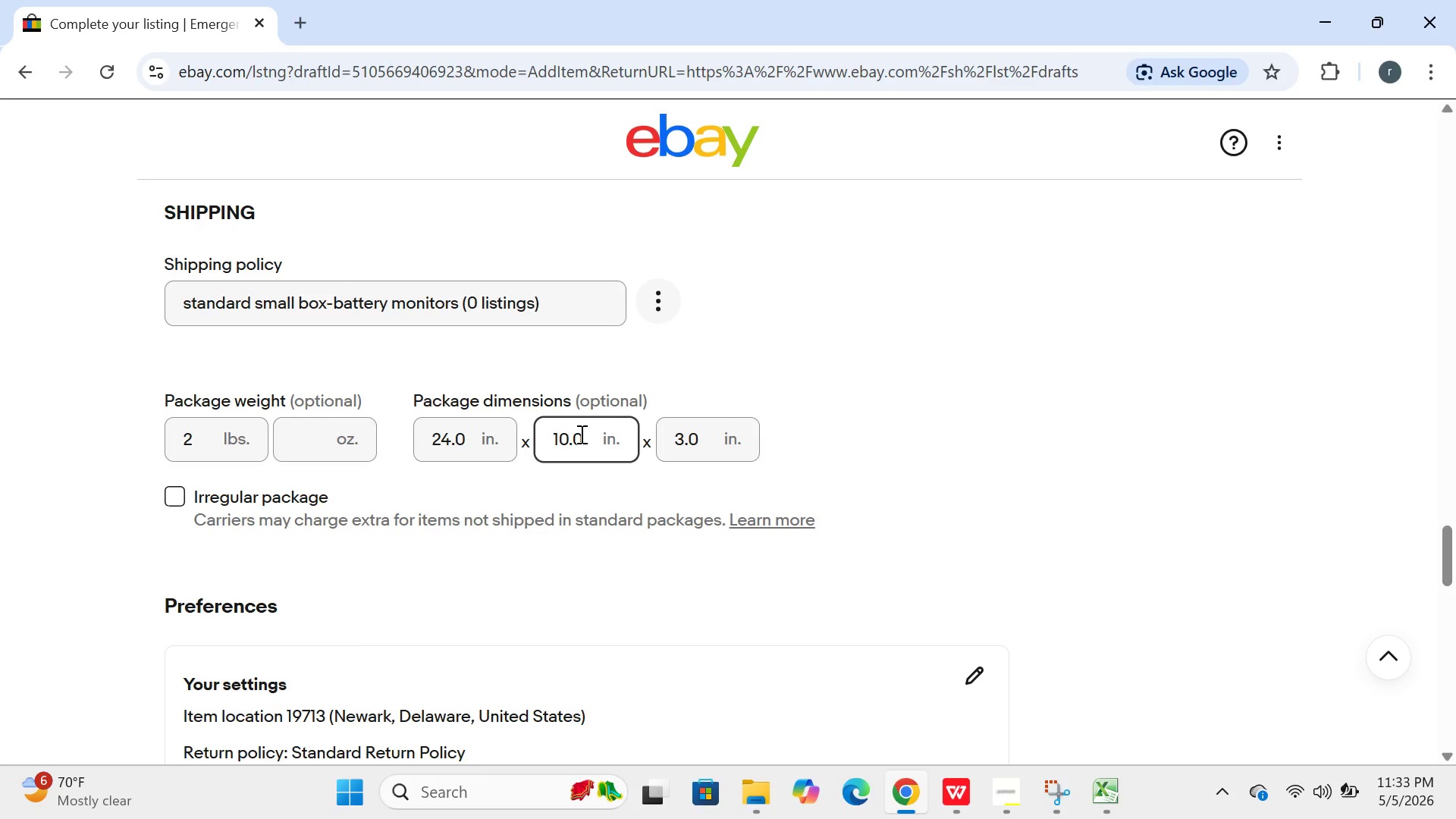 
key(Backspace)
key(Backspace)
key(Backspace)
key(Backspace)
type(18)
 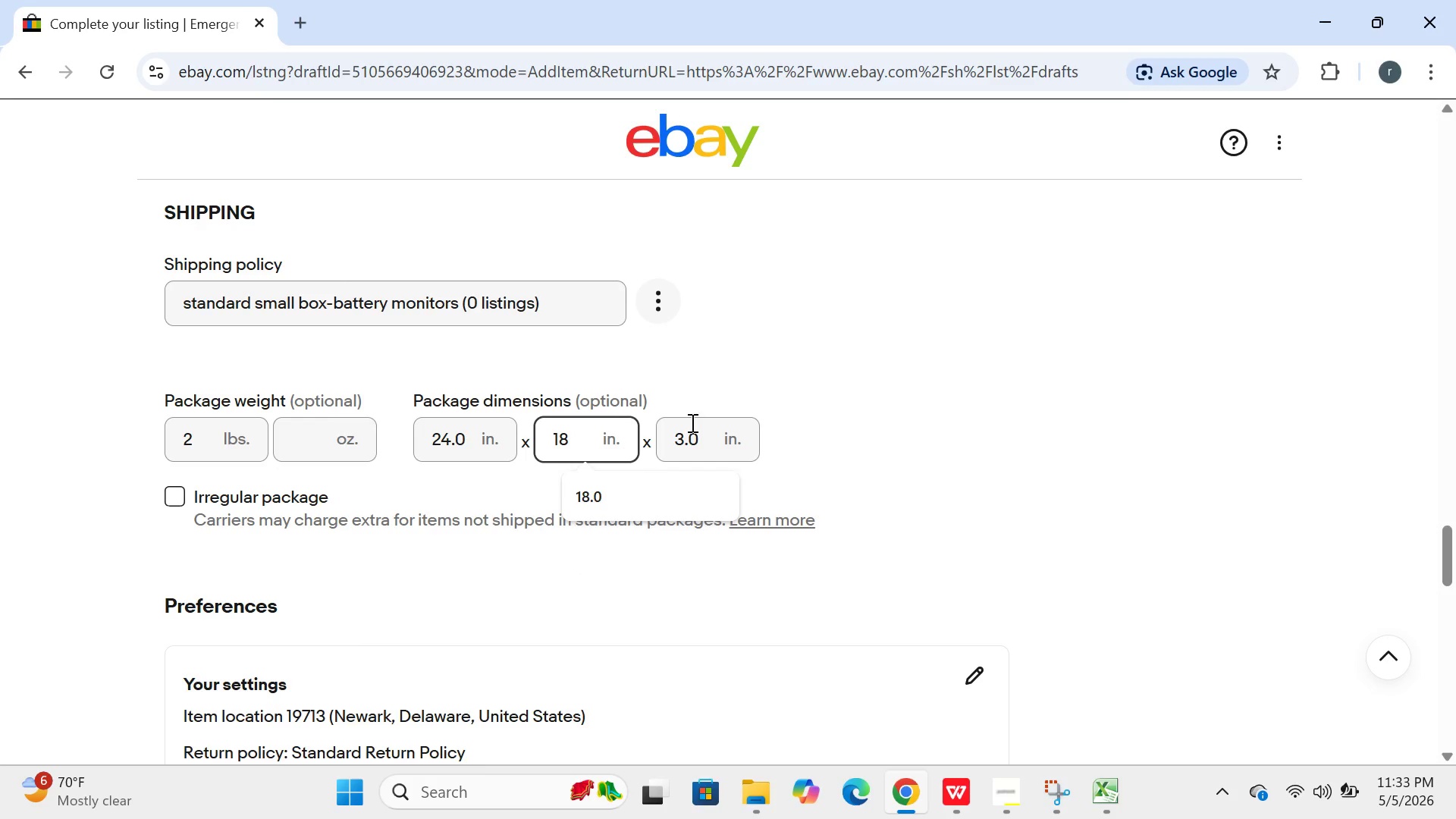 
left_click([706, 429])
 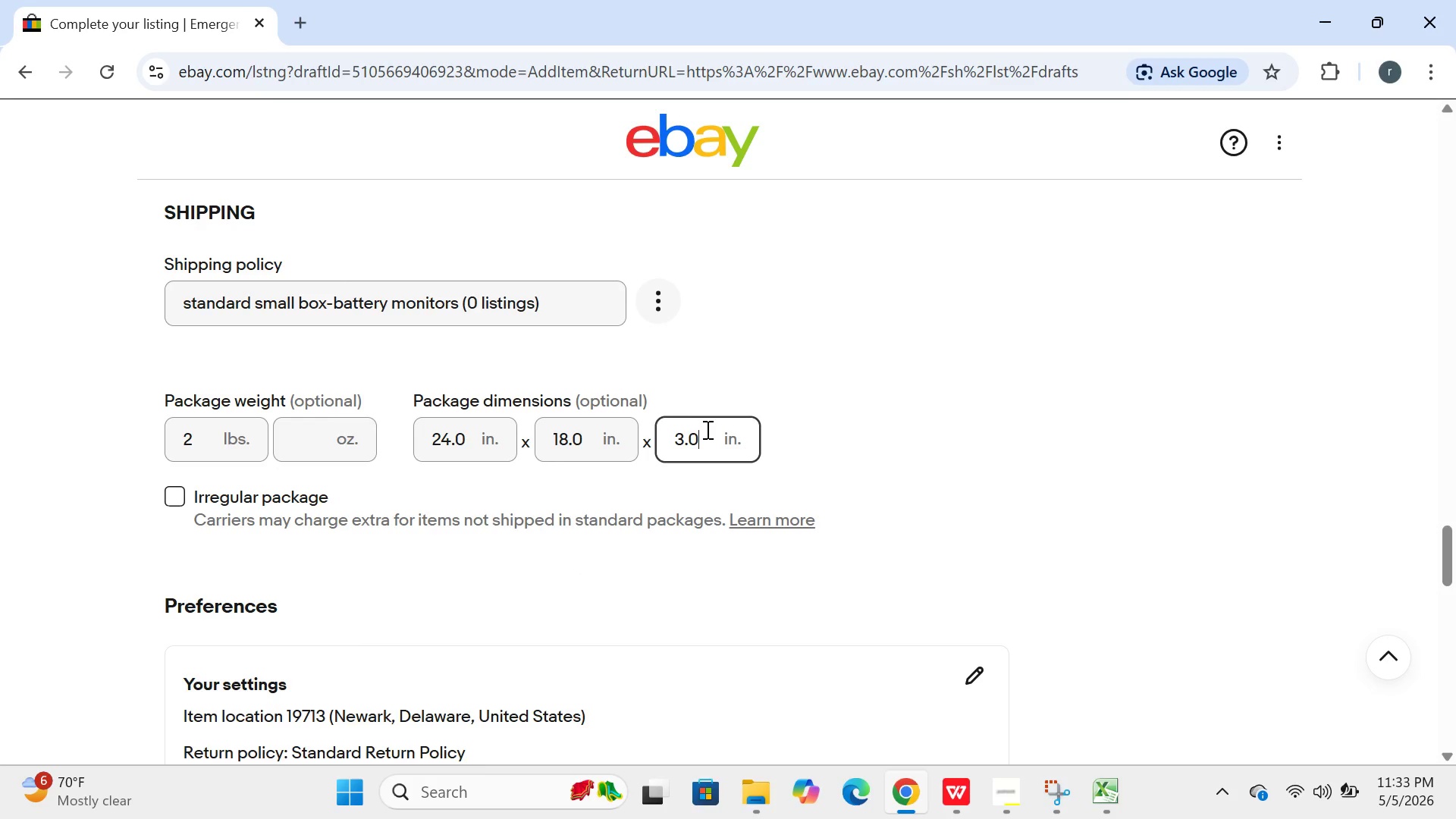 
key(Backspace)
 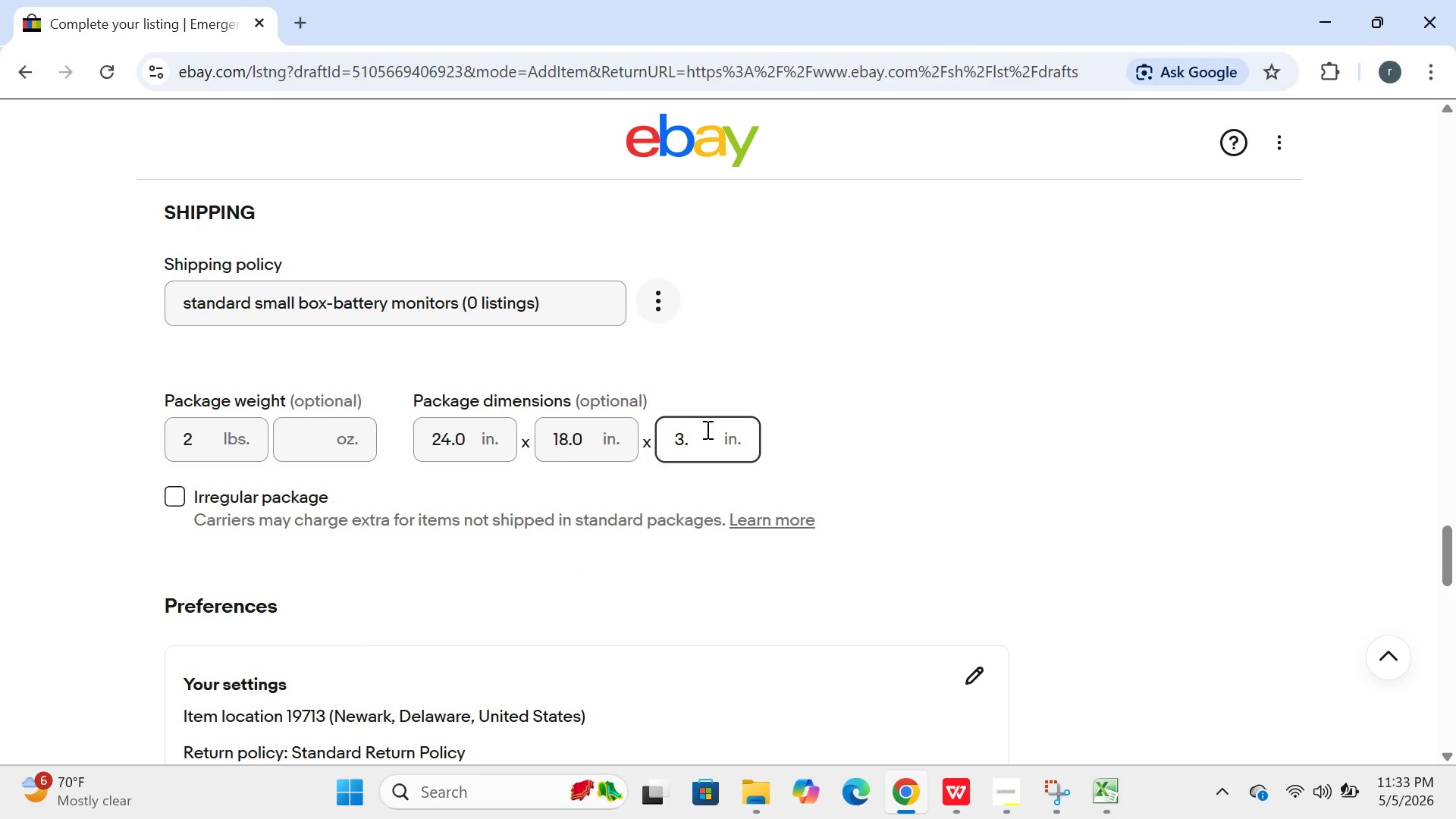 
key(Backspace)
 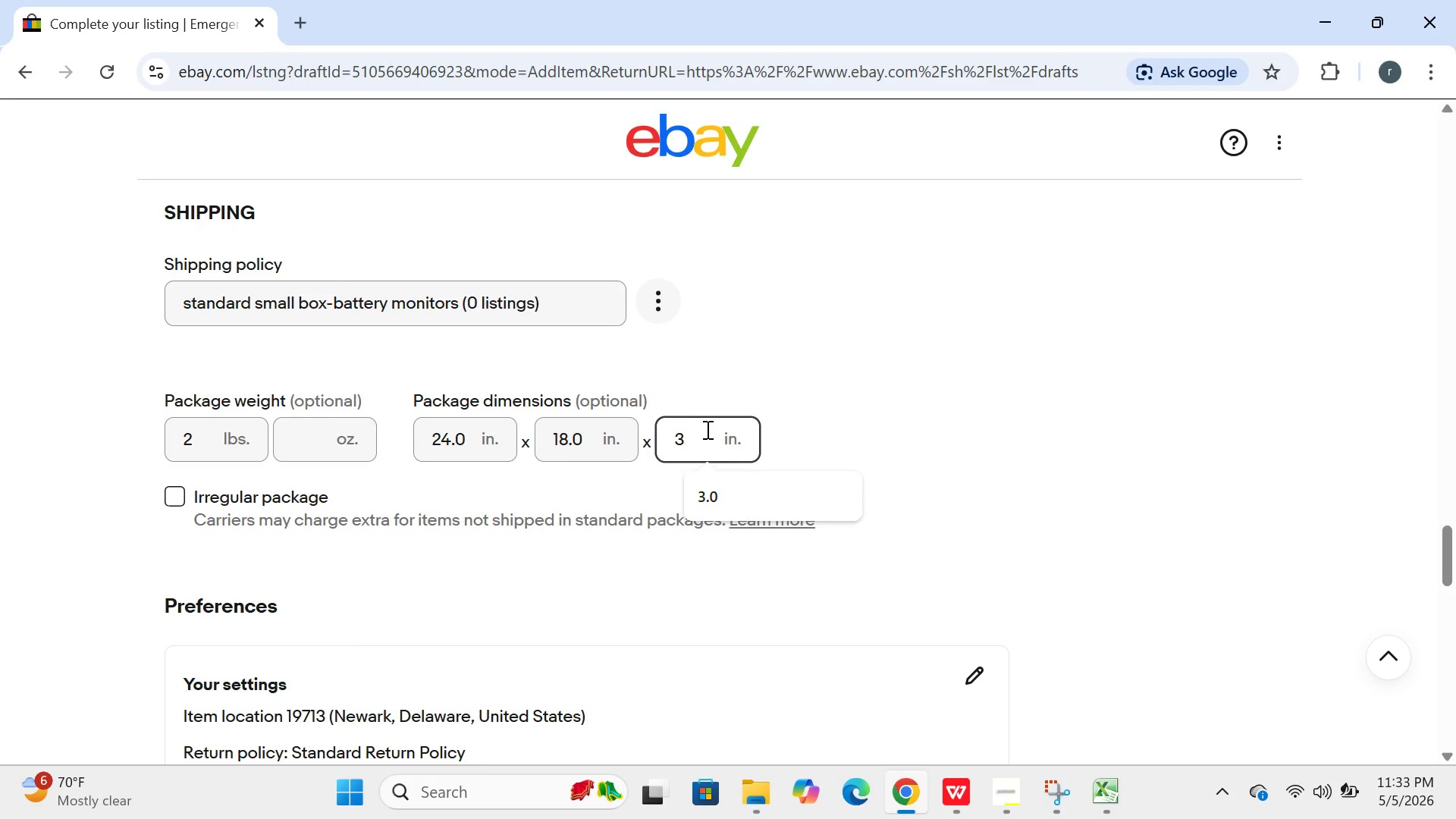 
key(Backspace)
 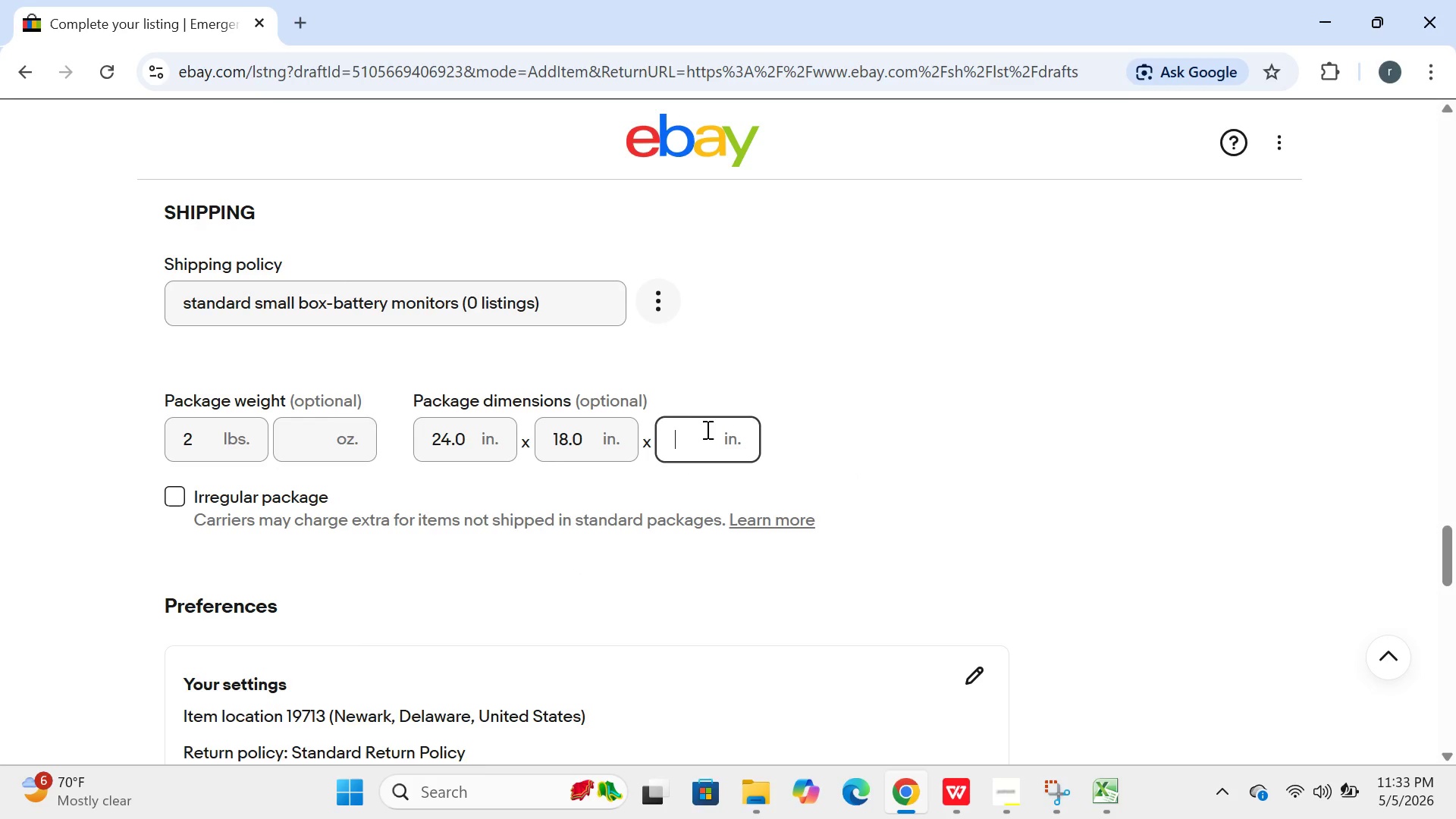 
key(1)
 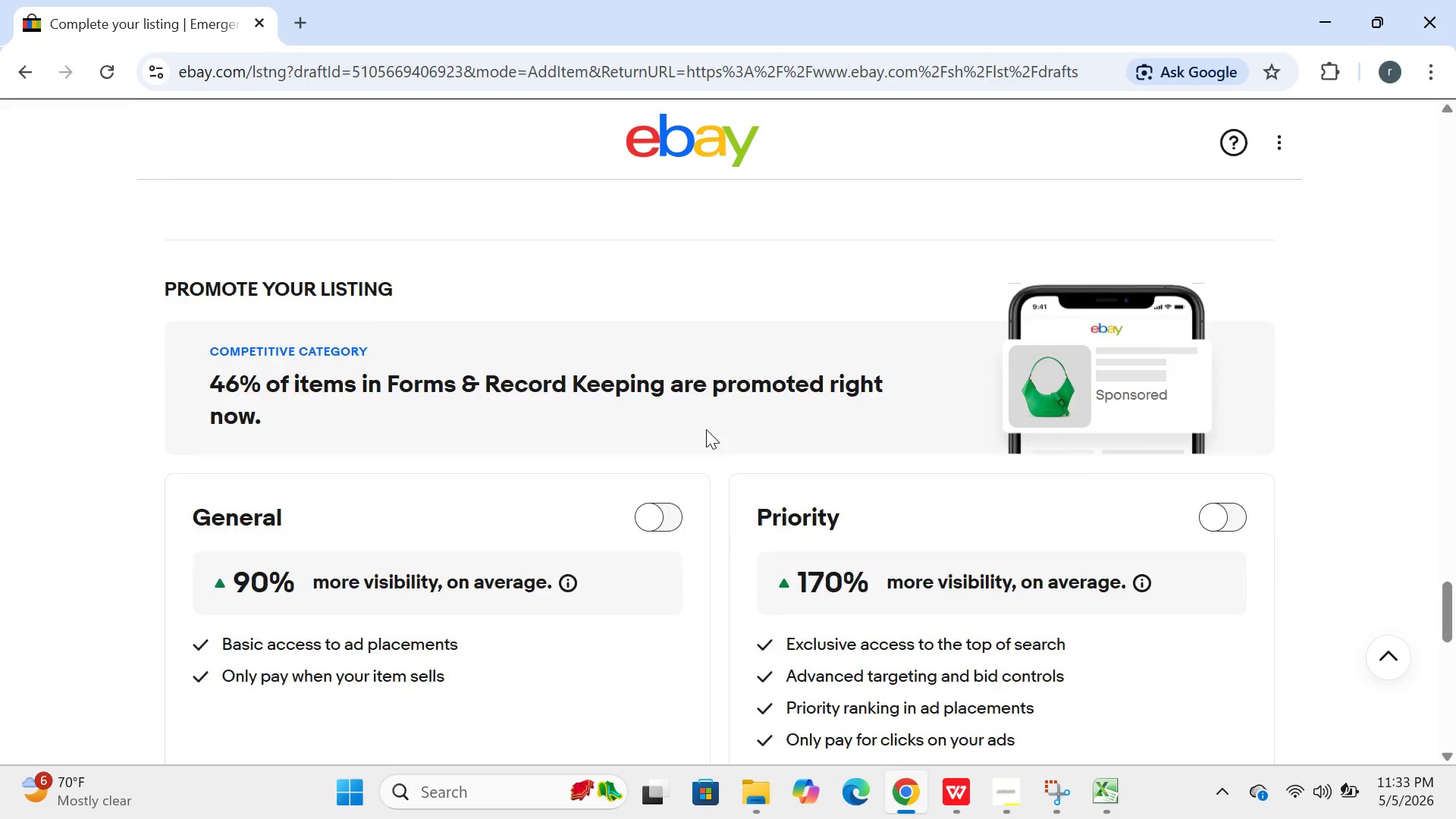 
wait(26.01)
 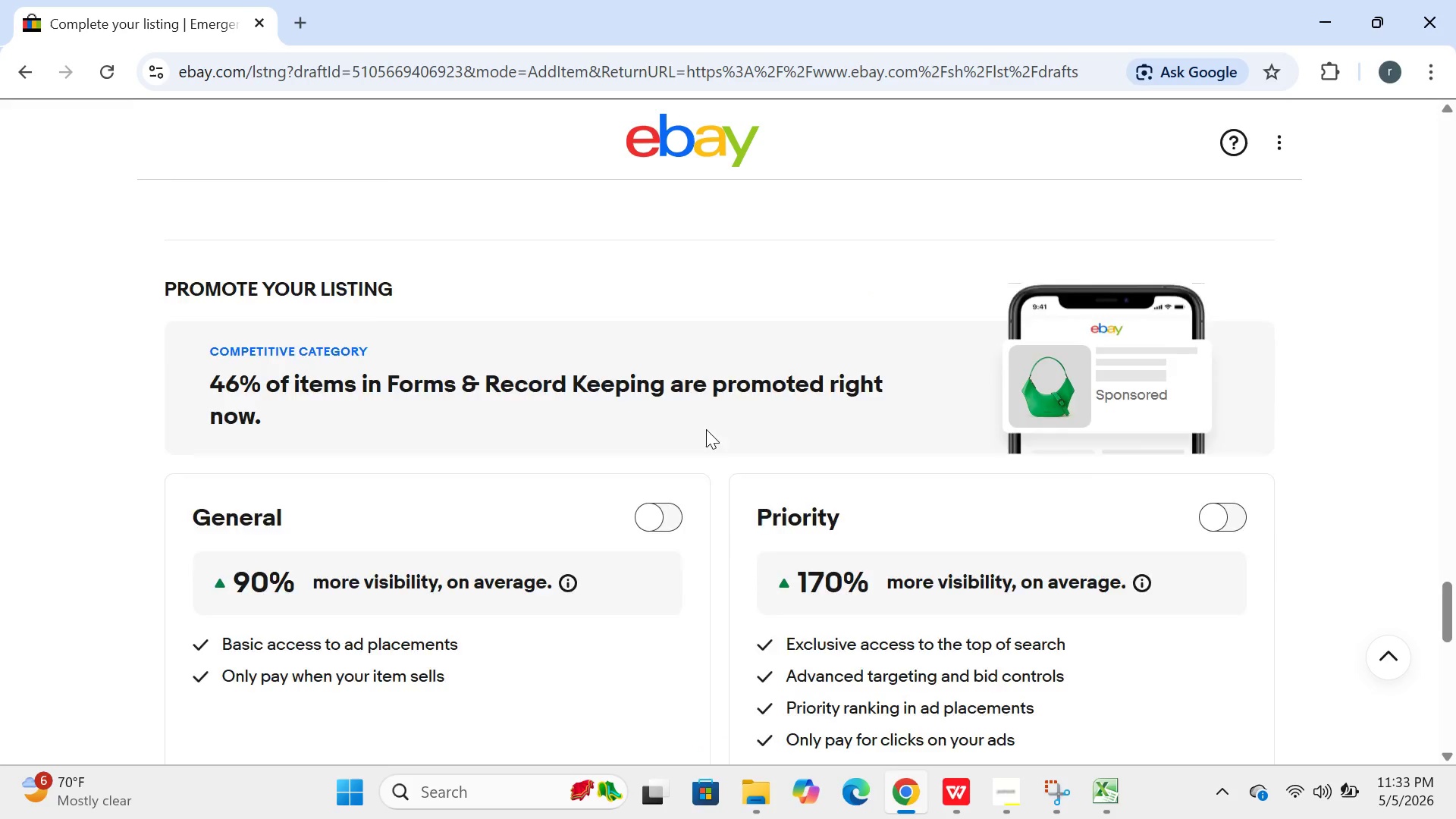 
left_click([747, 318])
 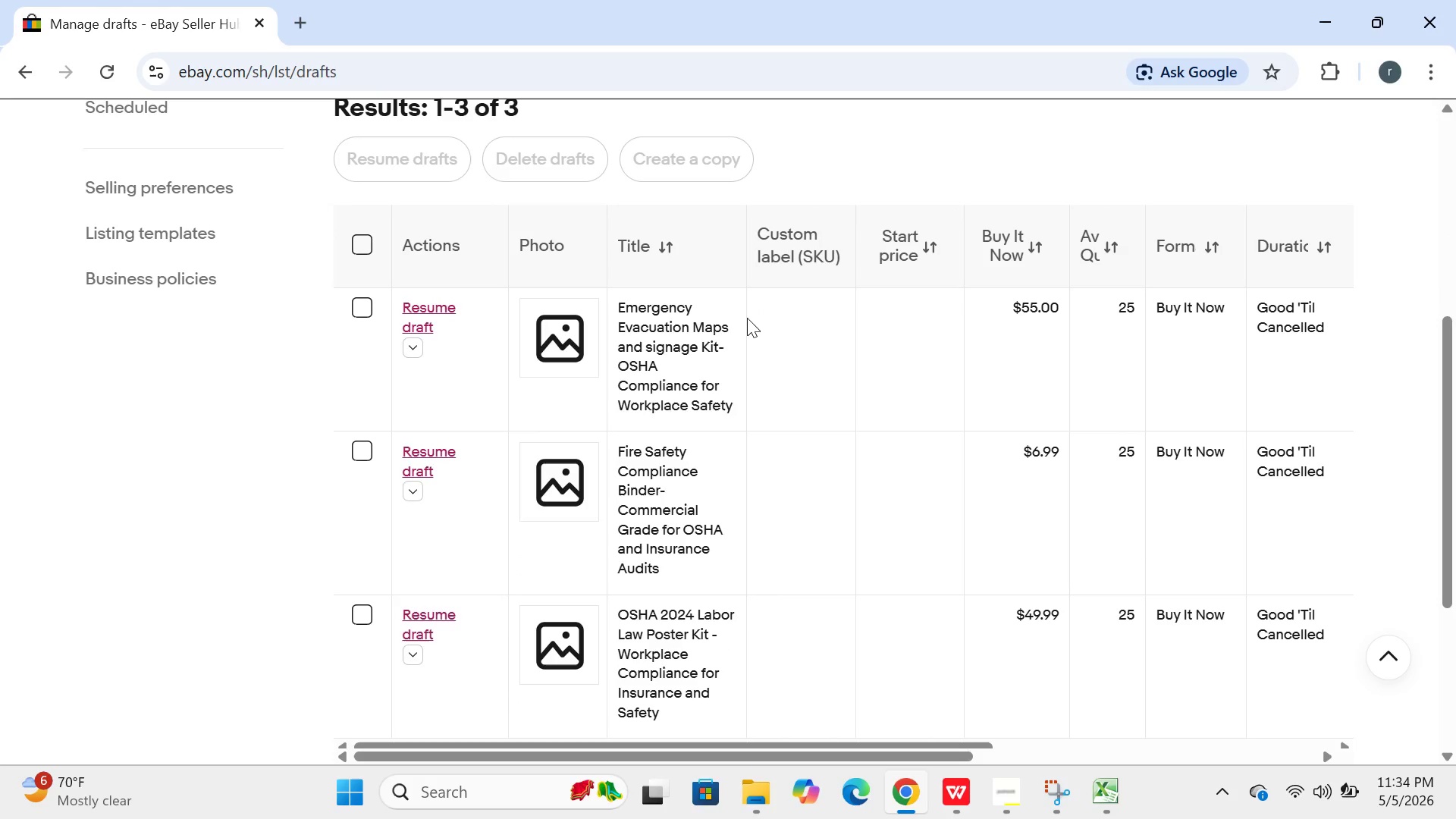 
wait(19.78)
 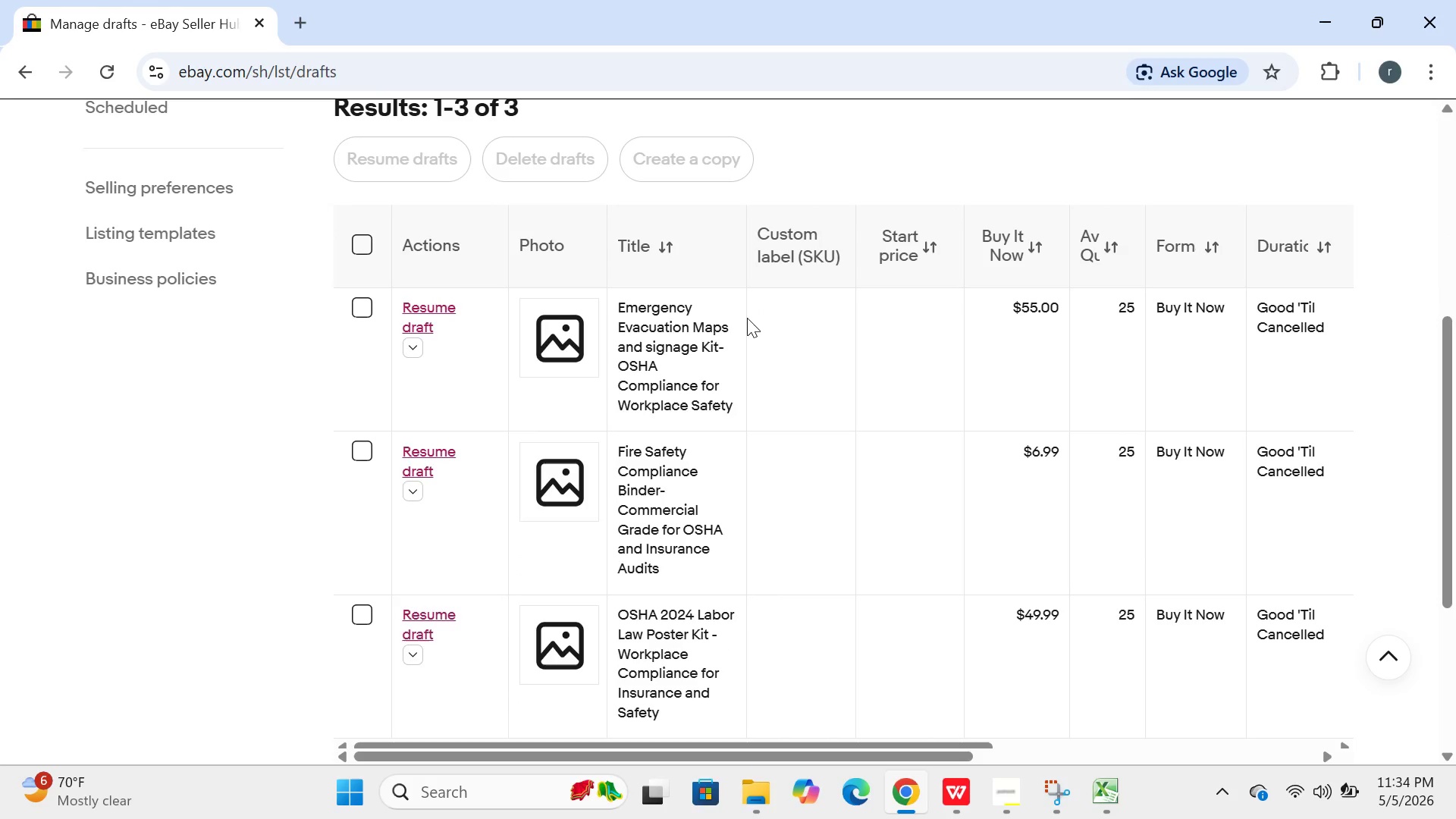 
left_click([442, 449])
 